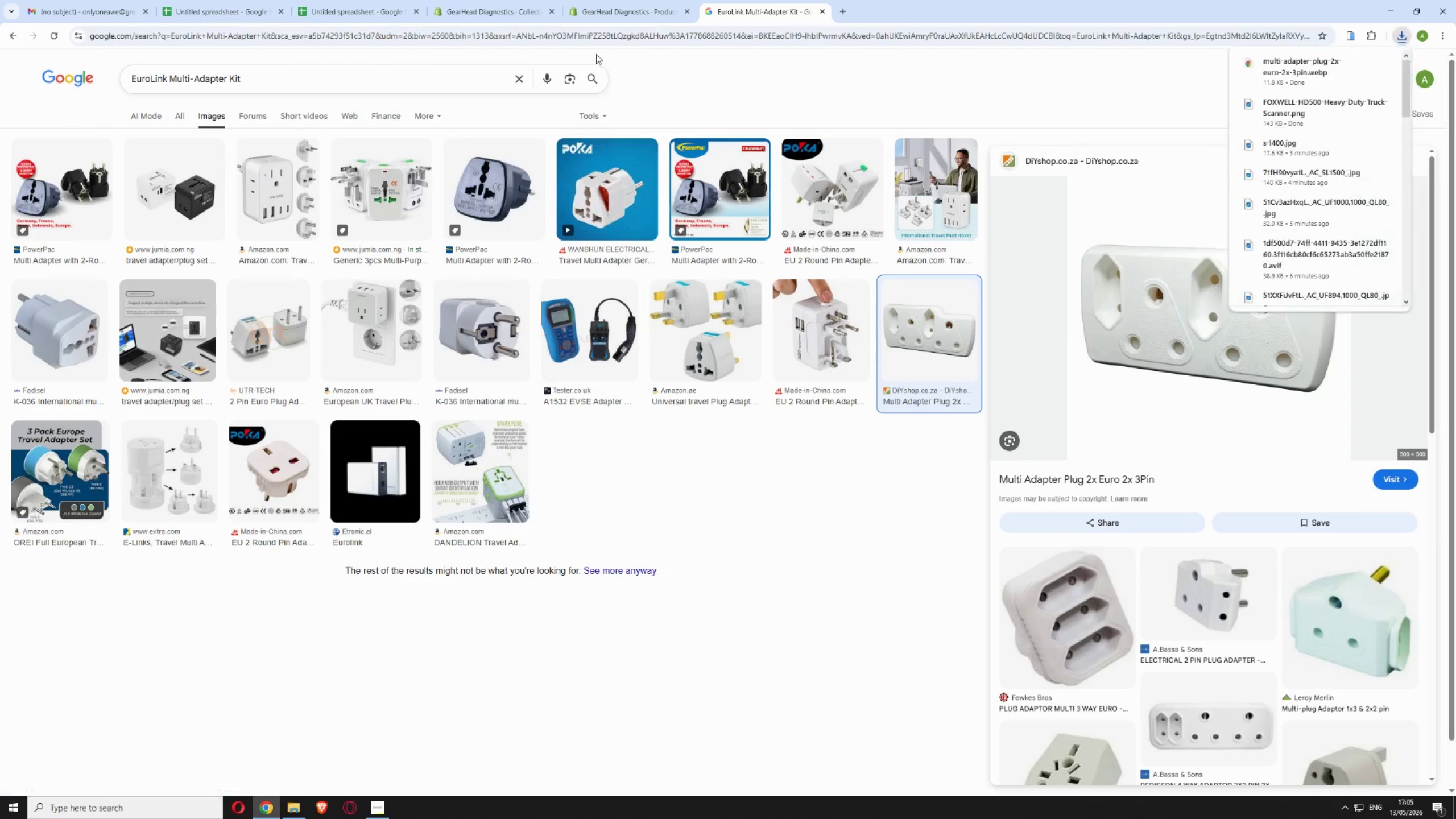 
left_click([612, 15])
 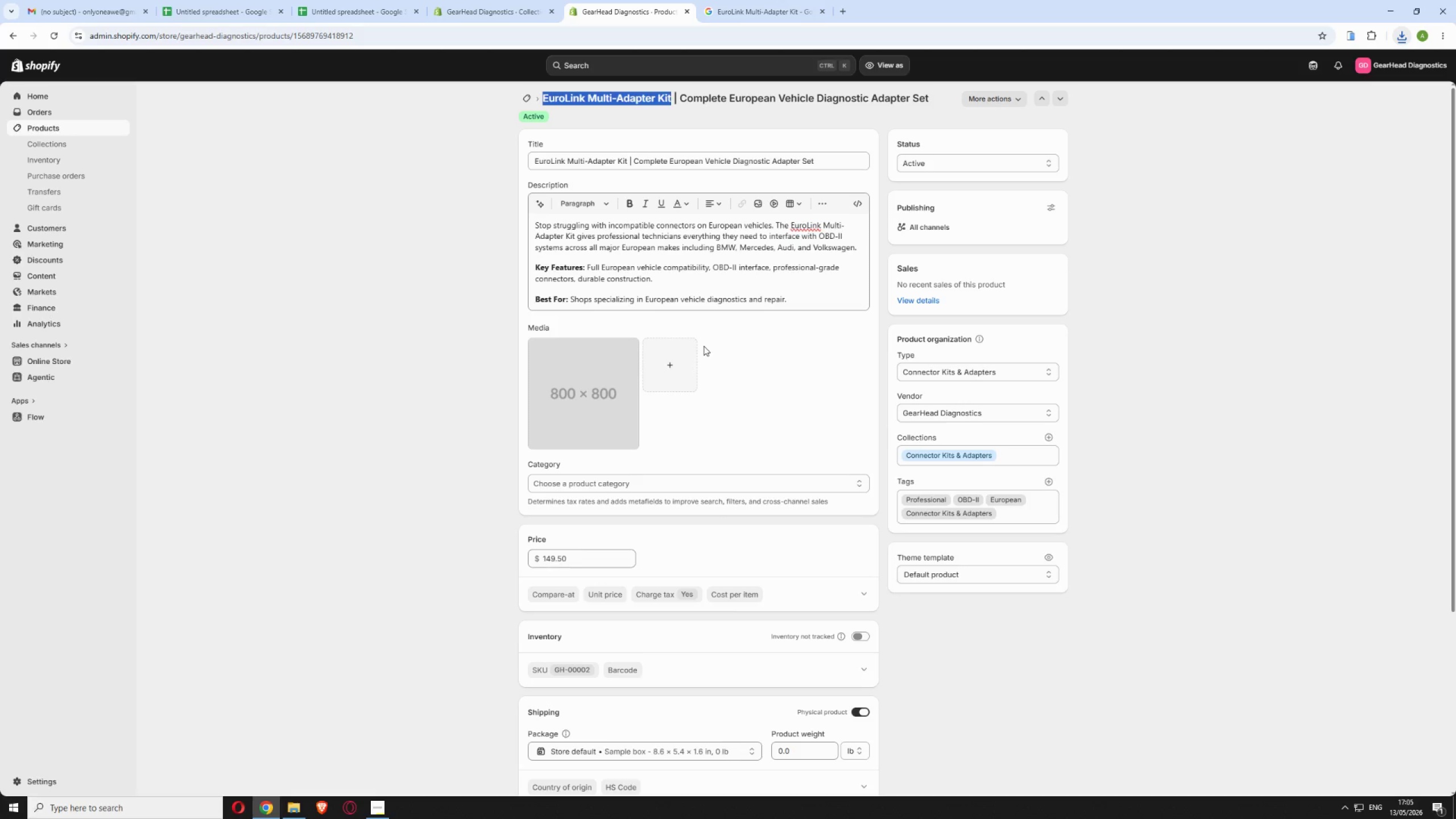 
left_click([652, 367])
 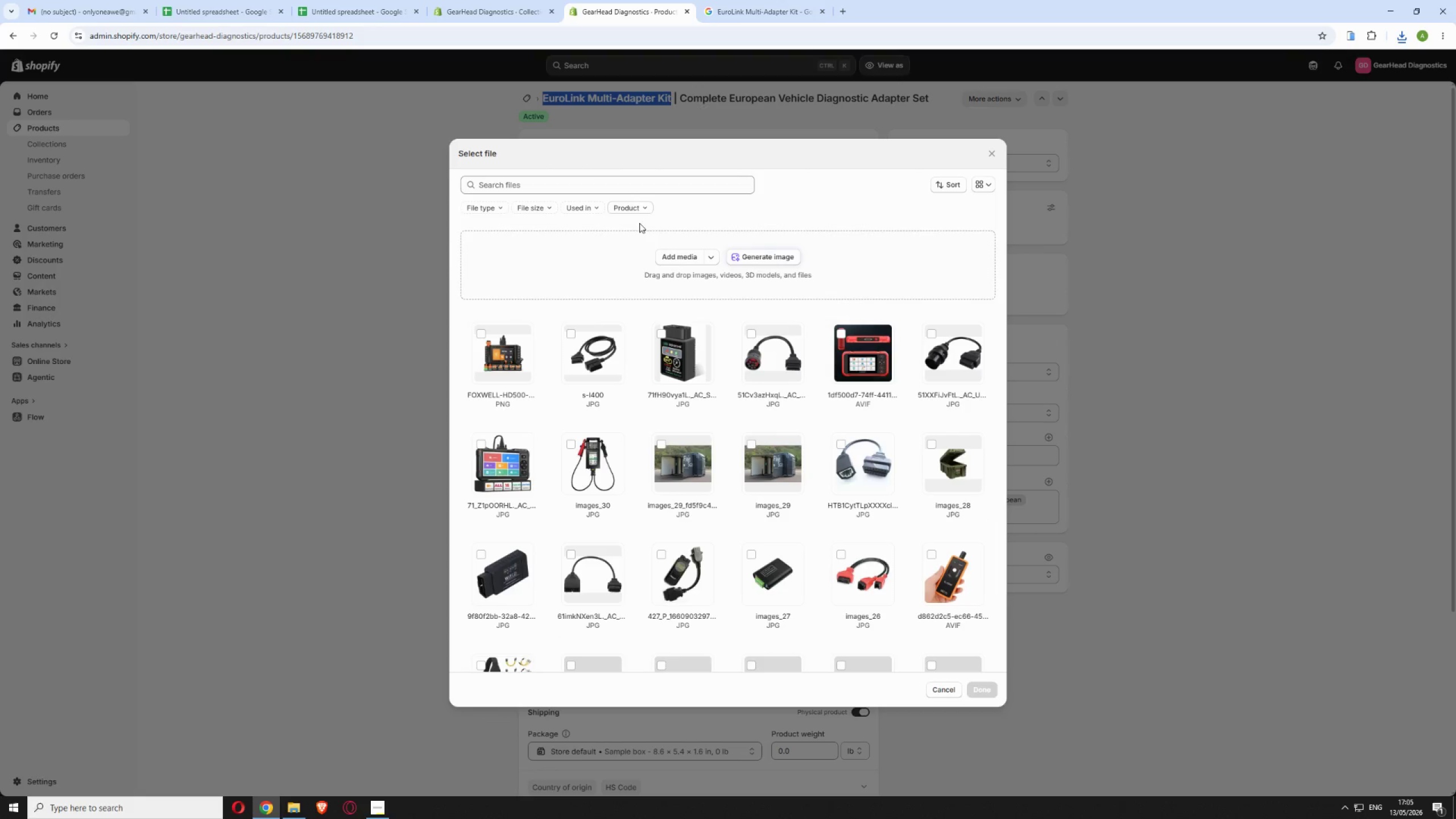 
left_click([669, 258])
 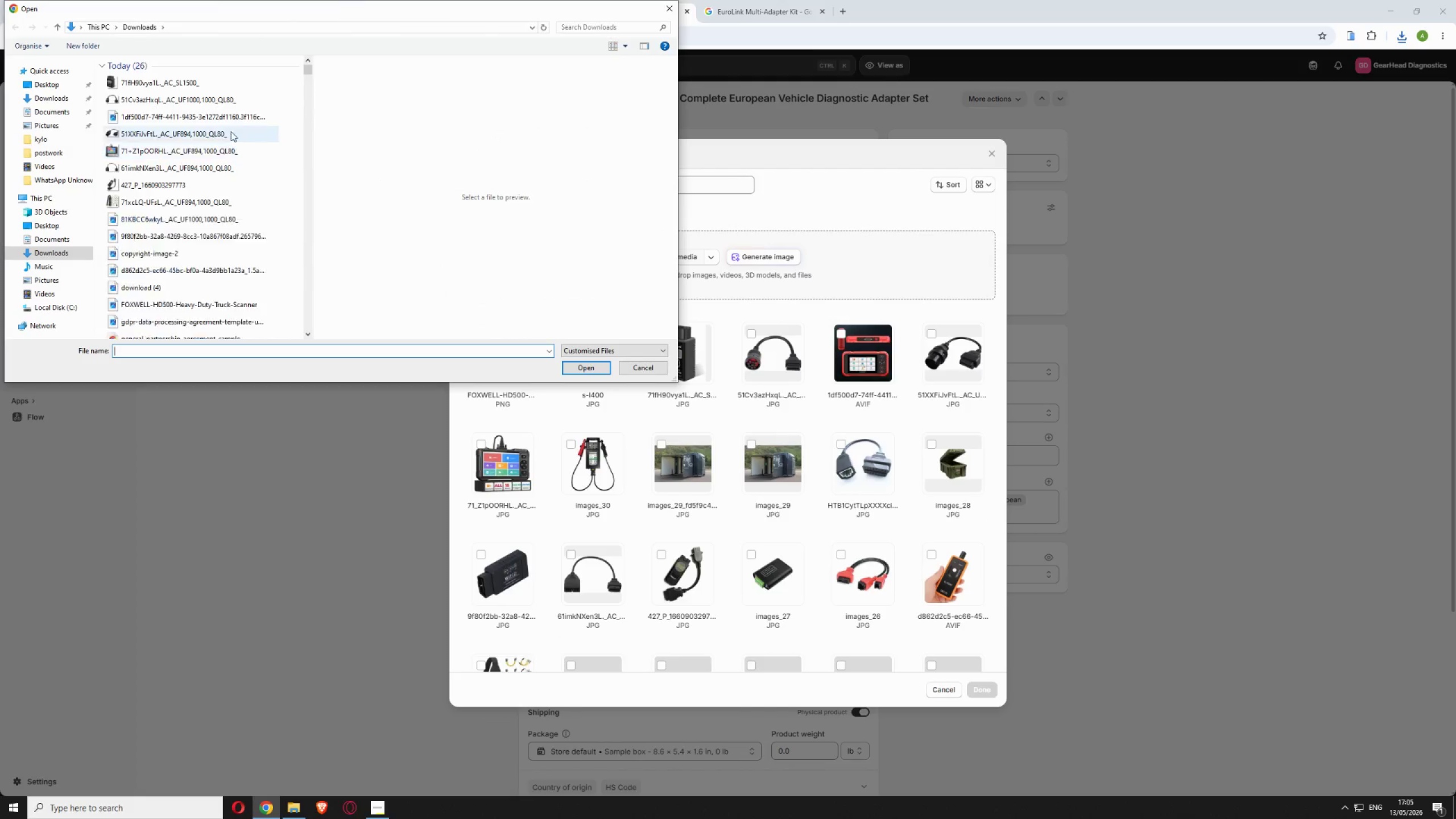 
left_click([199, 86])
 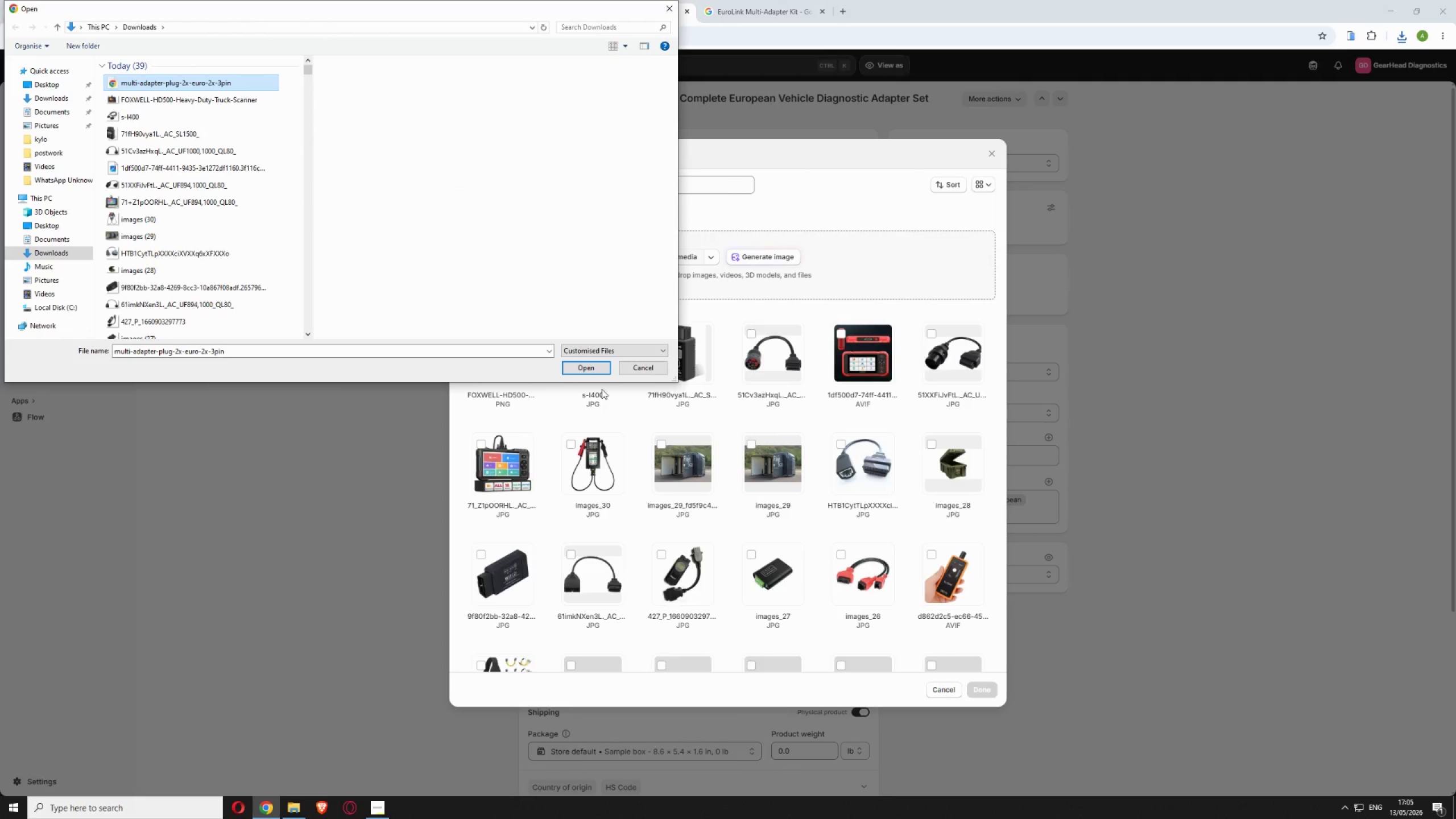 
left_click([592, 369])
 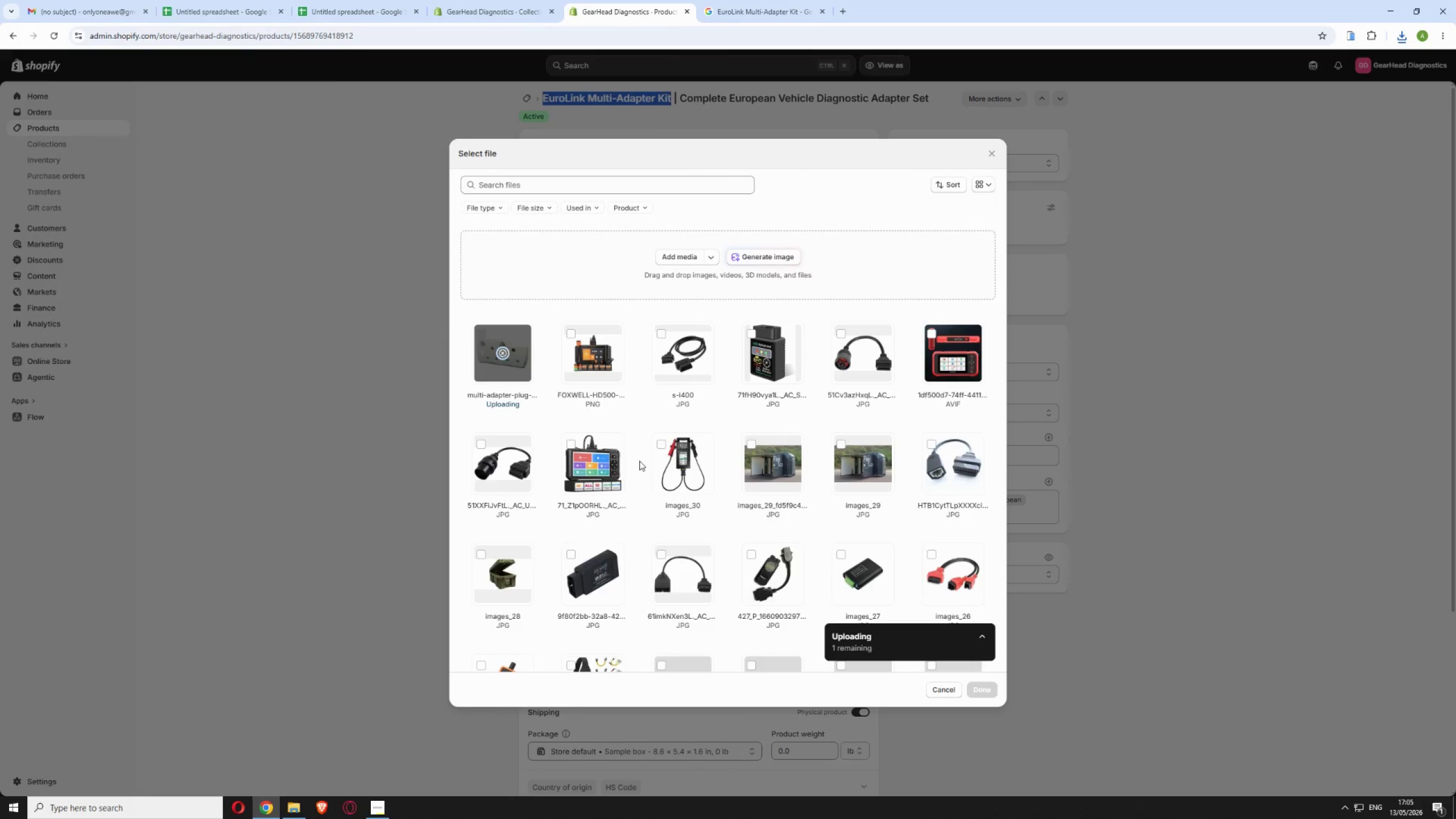 
scroll: coordinate [657, 566], scroll_direction: down, amount: 13.0
 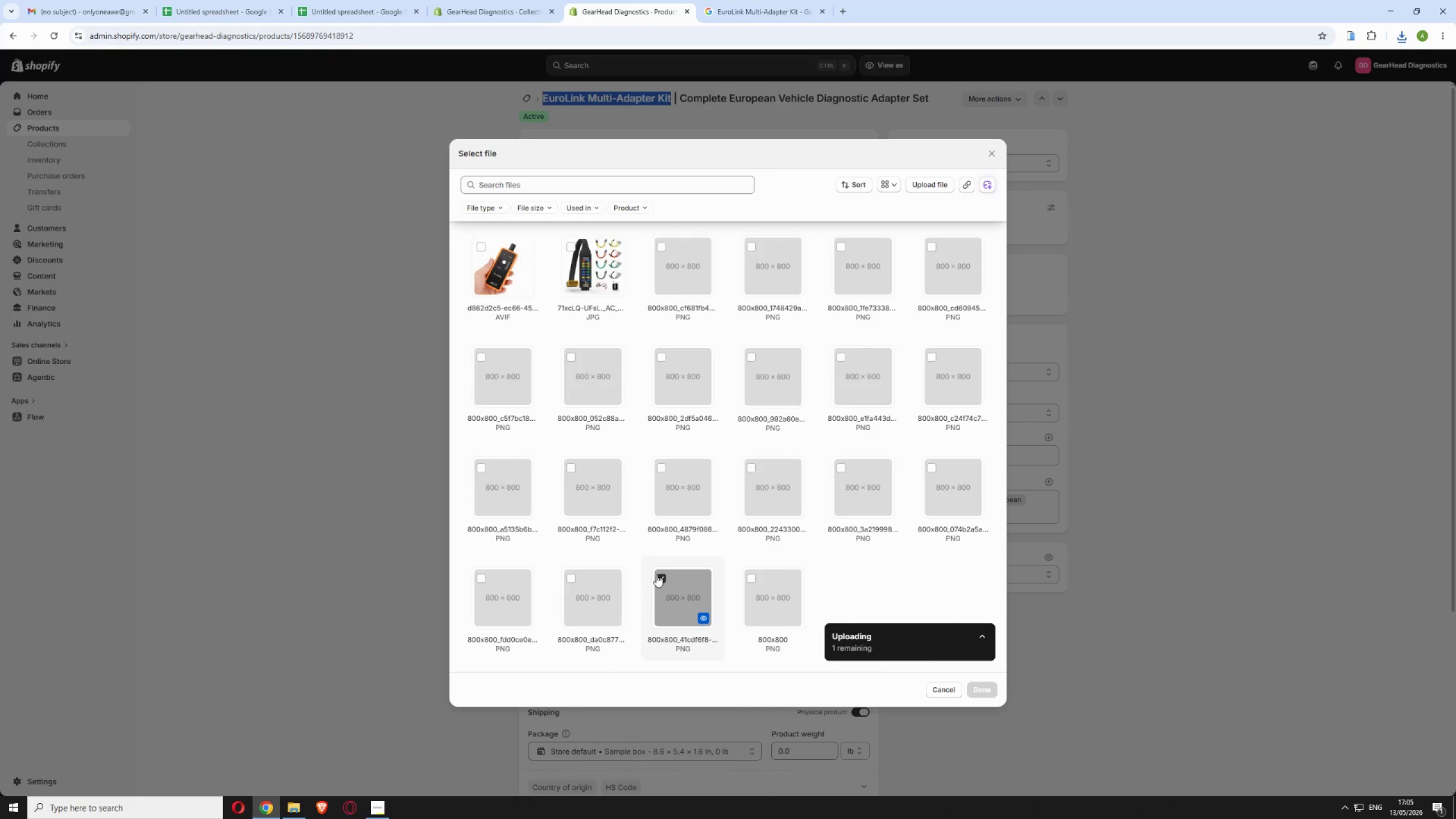 
left_click([656, 578])
 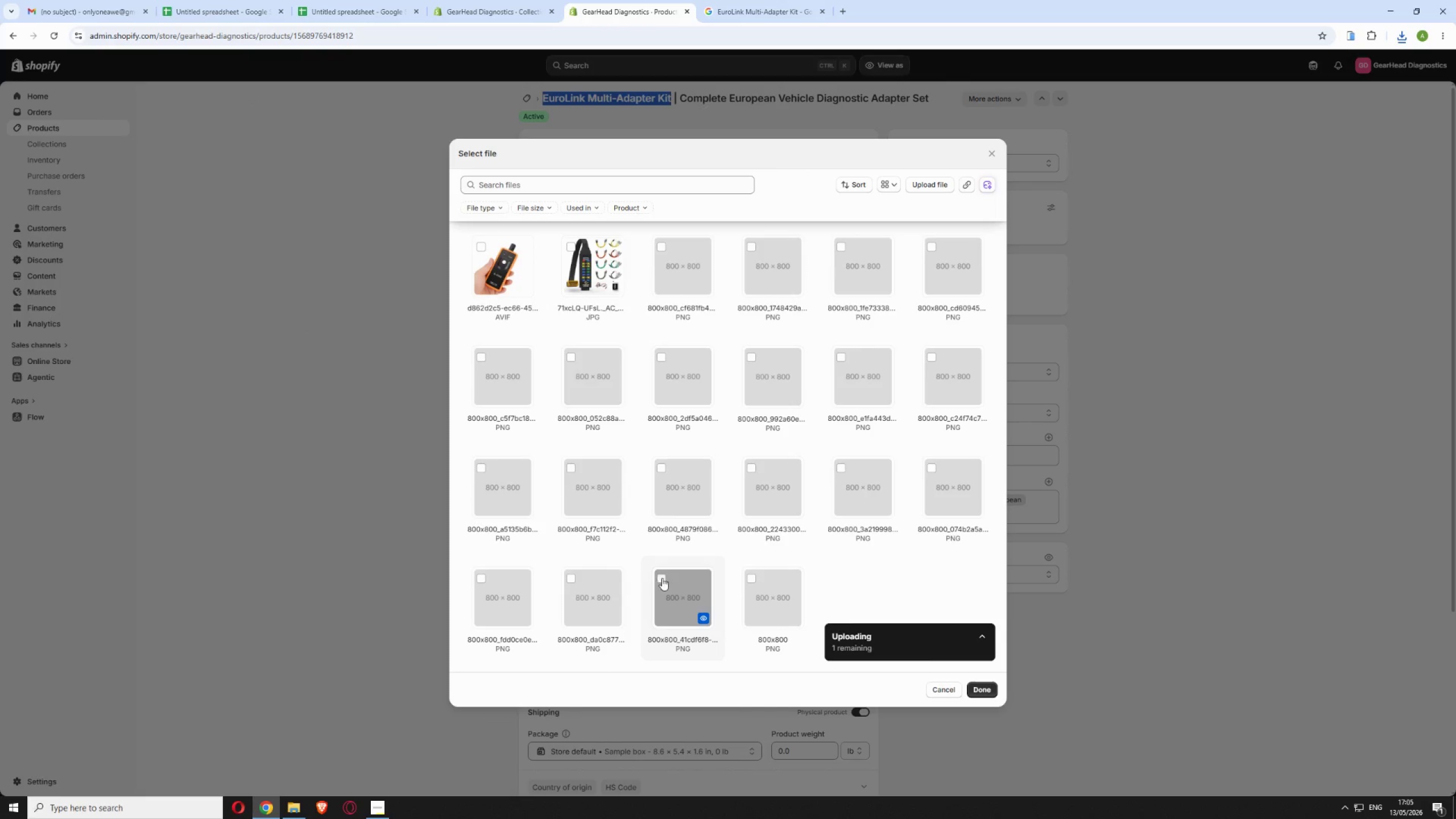 
scroll: coordinate [724, 580], scroll_direction: up, amount: 11.0
 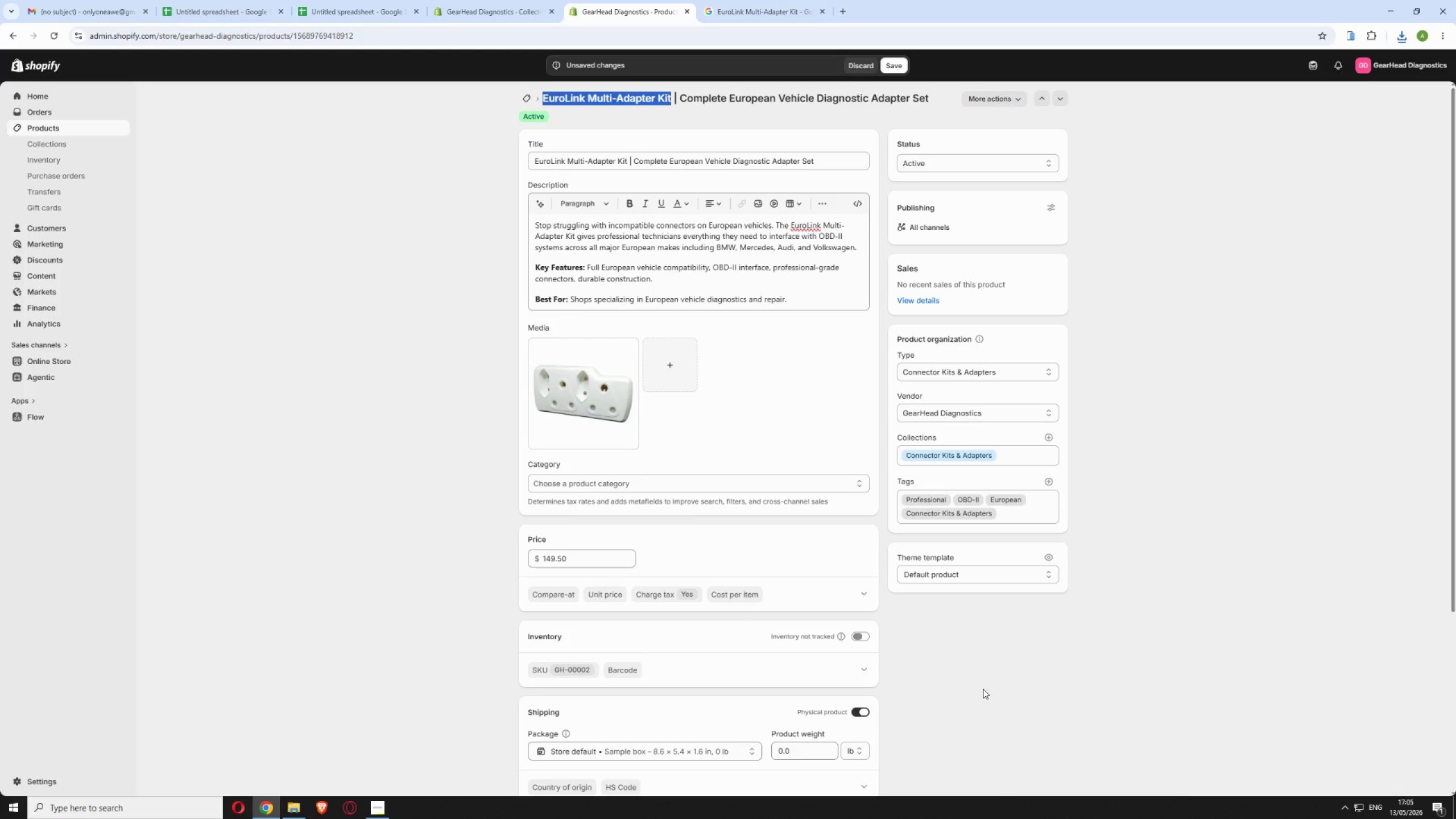 
left_click([901, 68])
 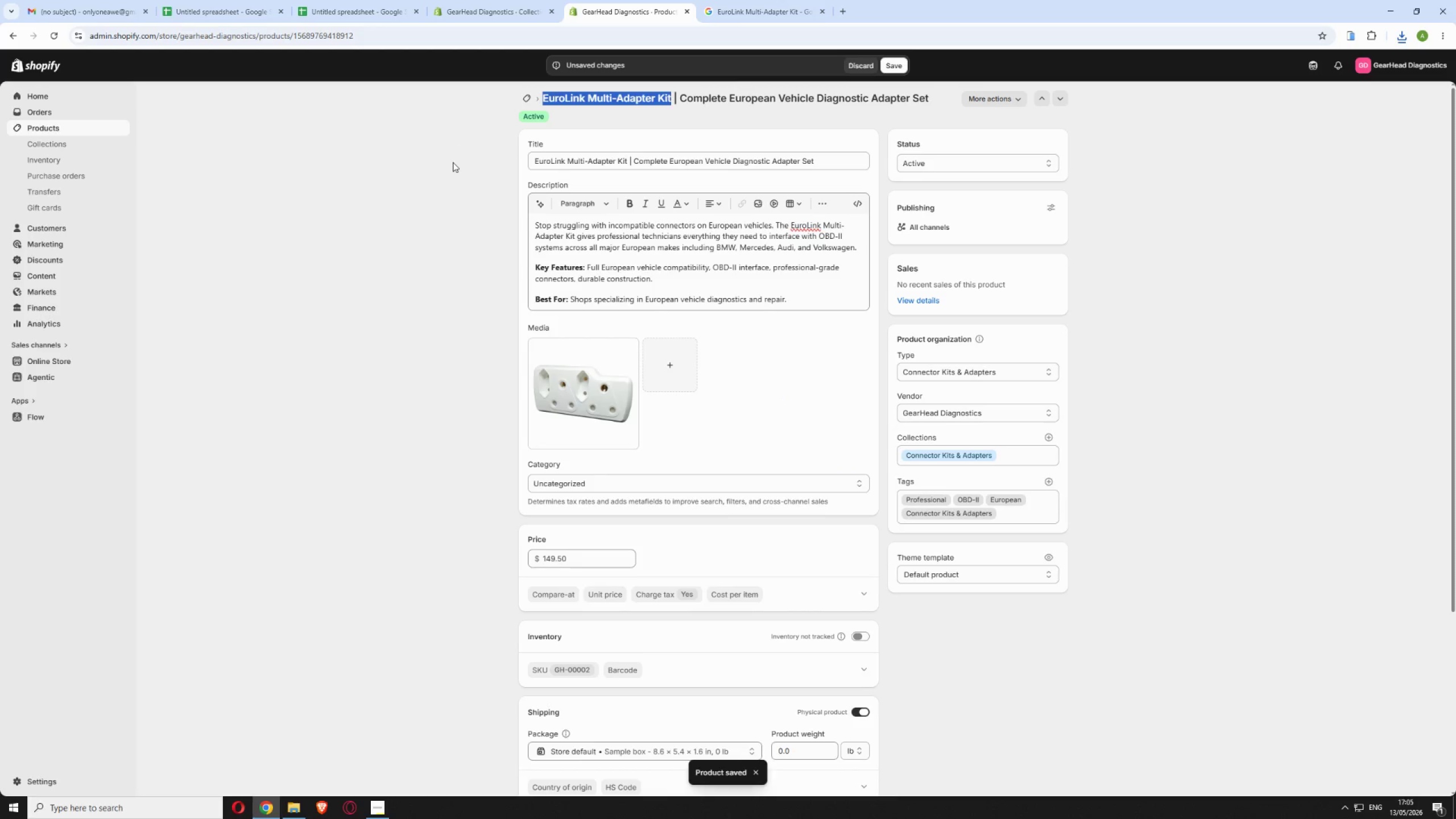 
wait(9.52)
 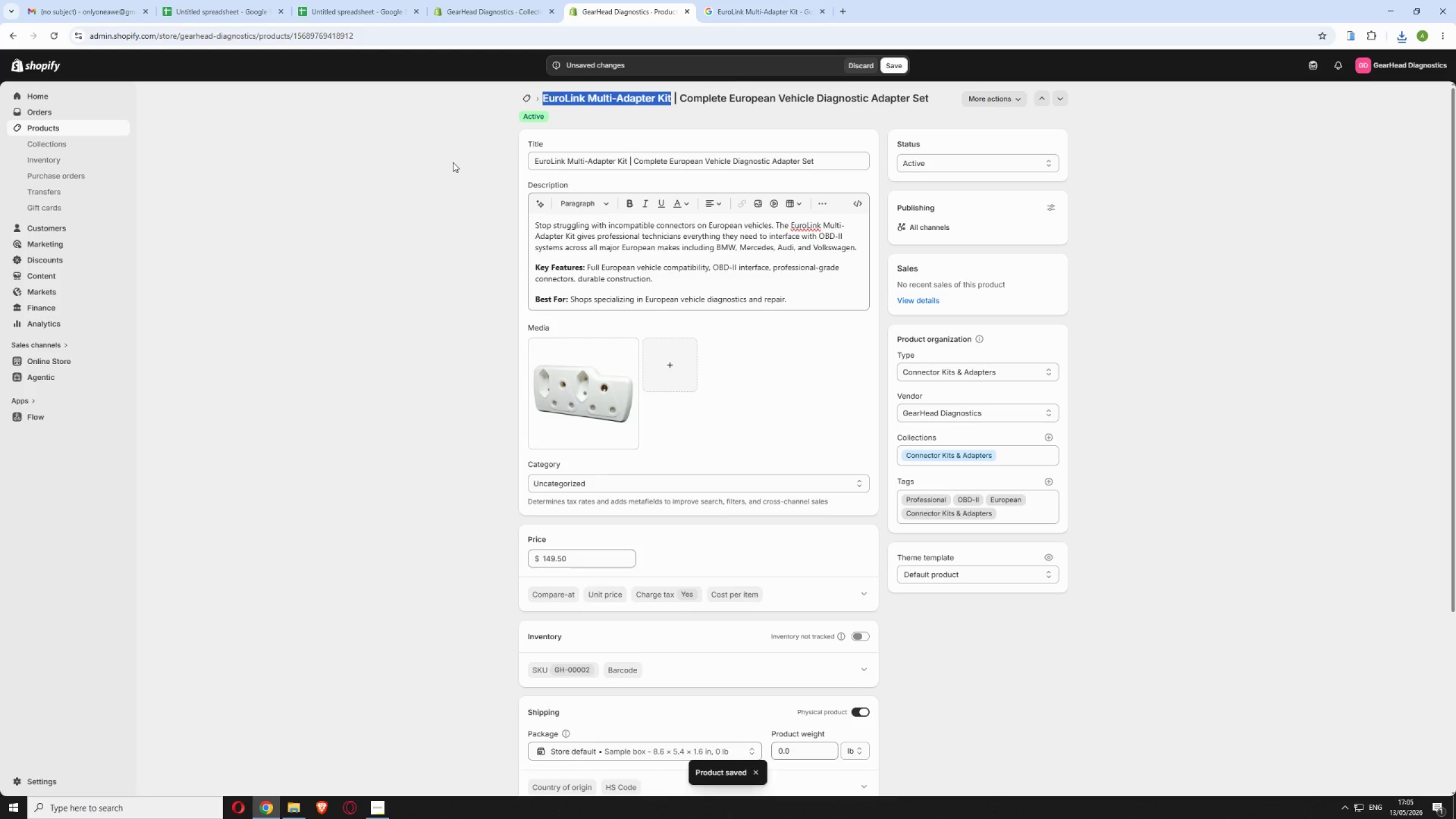 
left_click([524, 97])
 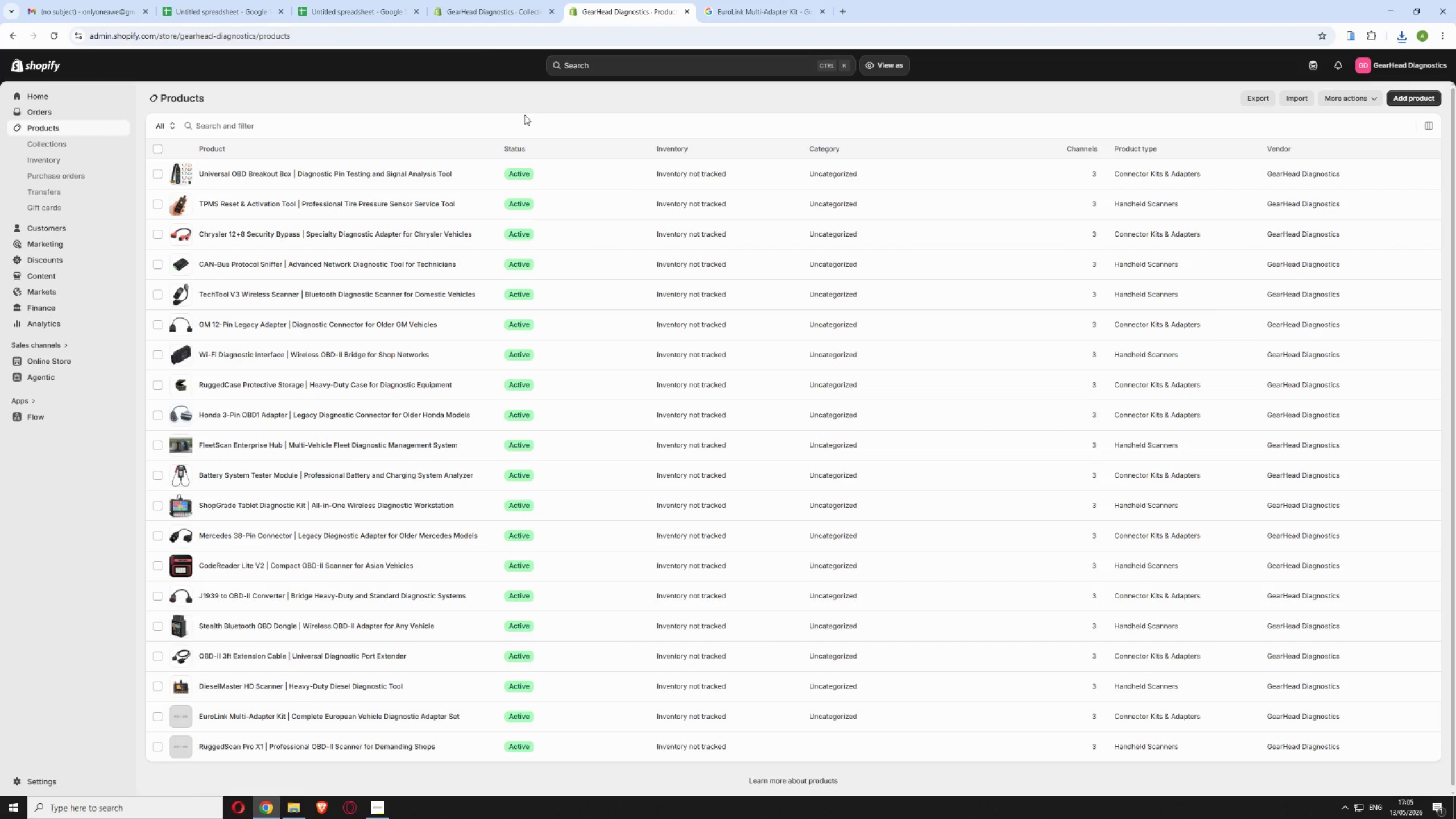 
scroll: coordinate [588, 475], scroll_direction: down, amount: 6.0
 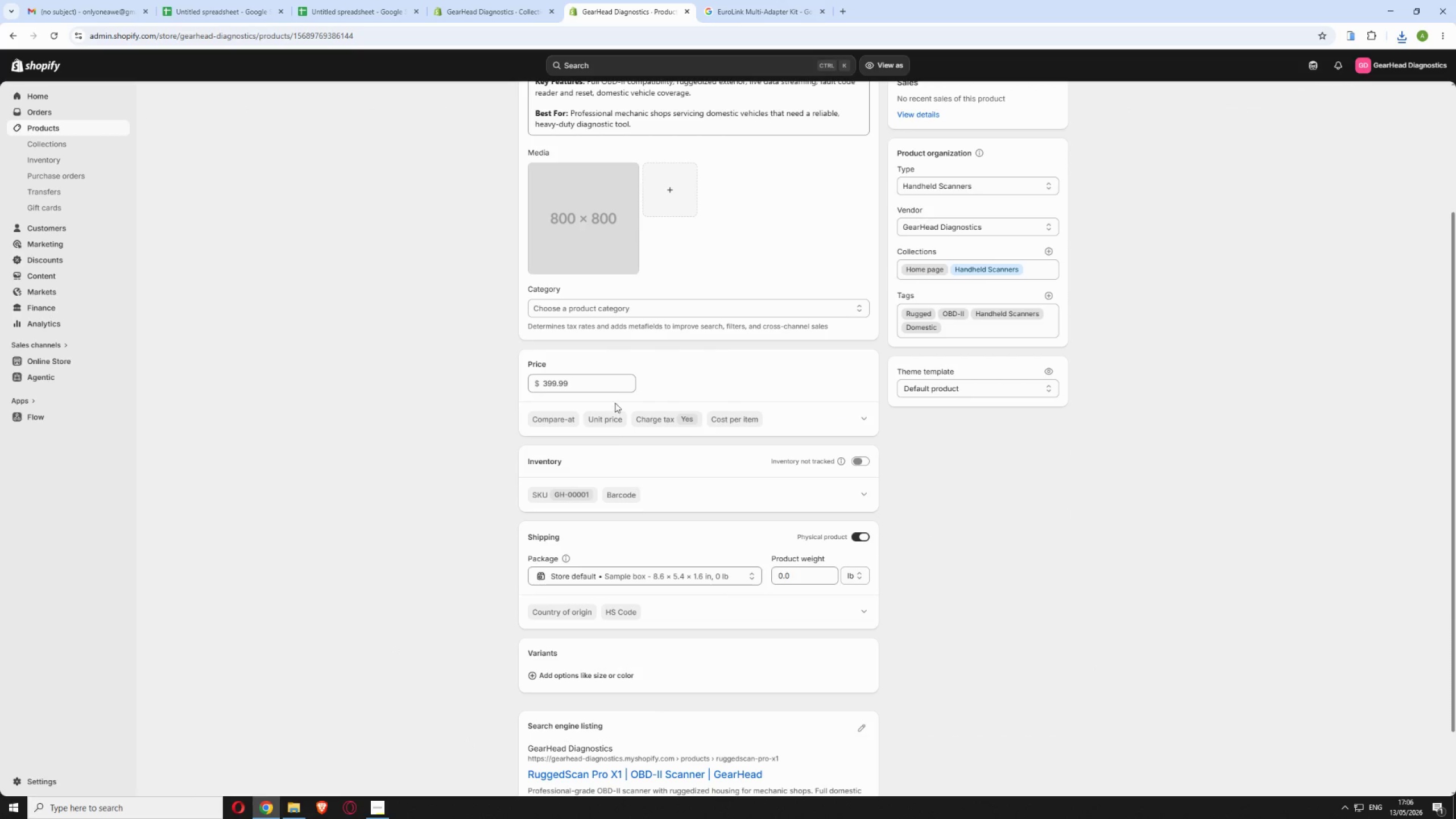 
scroll: coordinate [632, 372], scroll_direction: up, amount: 4.0
 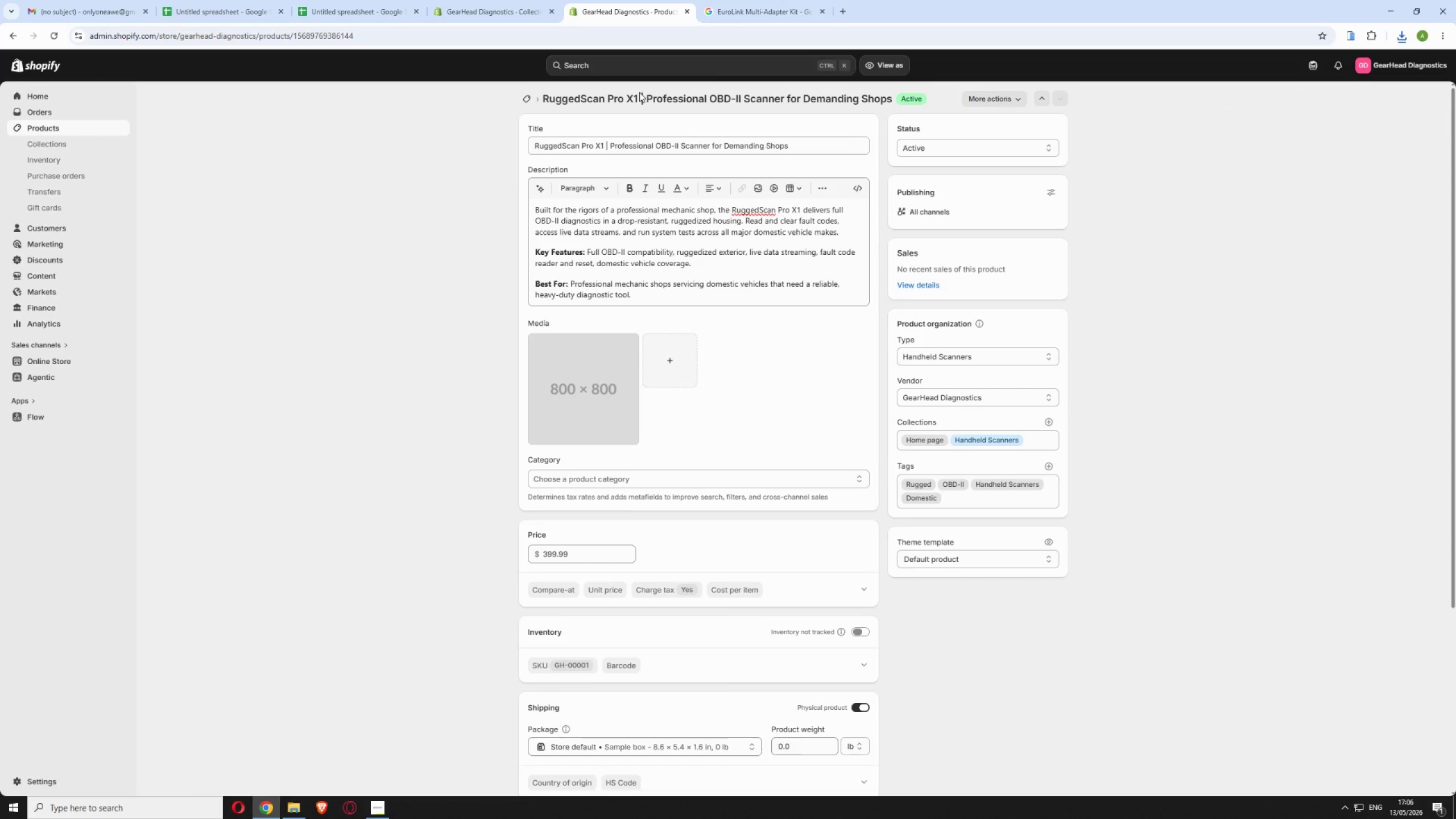 
left_click_drag(start_coordinate=[639, 92], to_coordinate=[544, 102])
 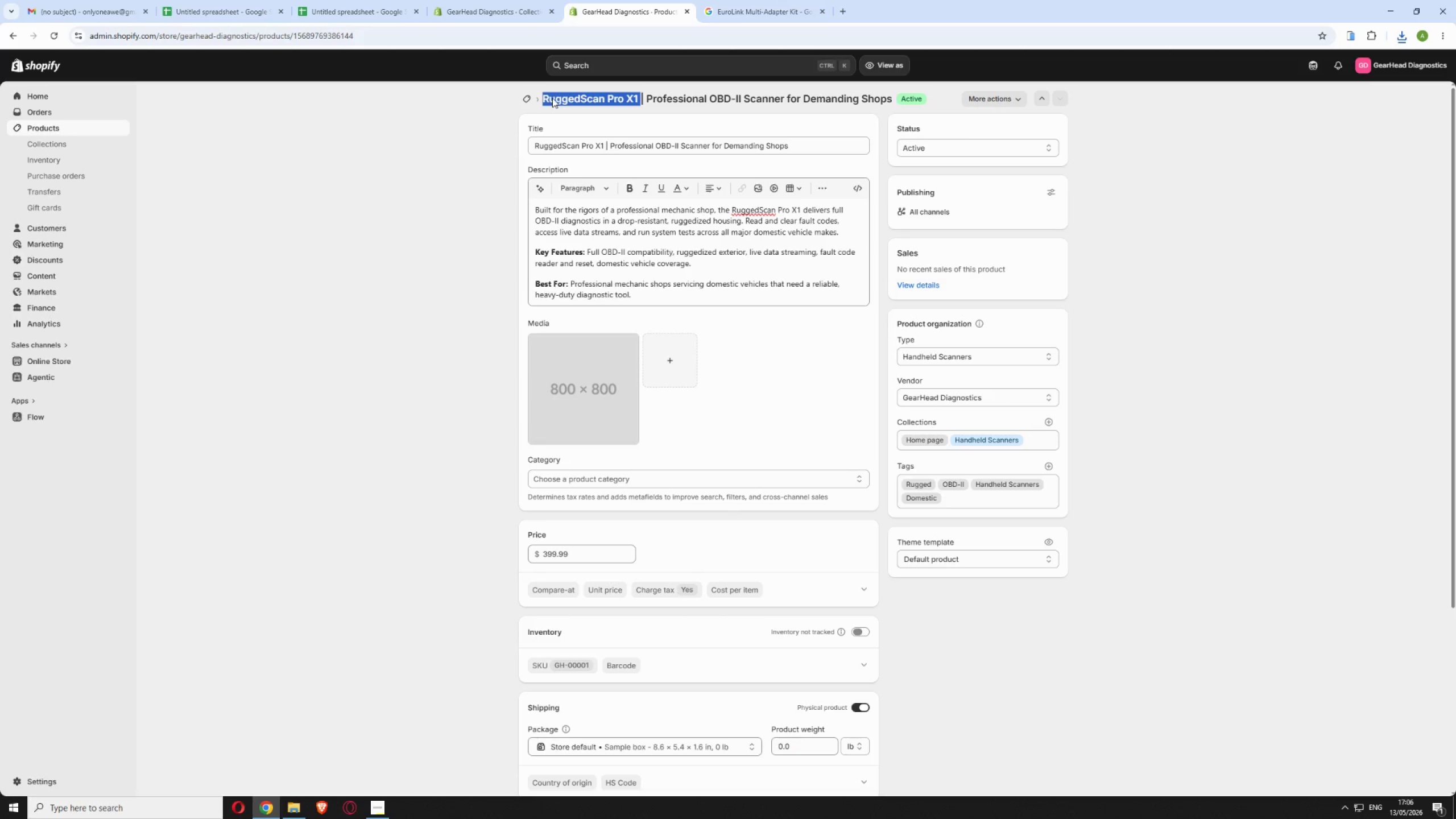 
right_click([552, 98])
 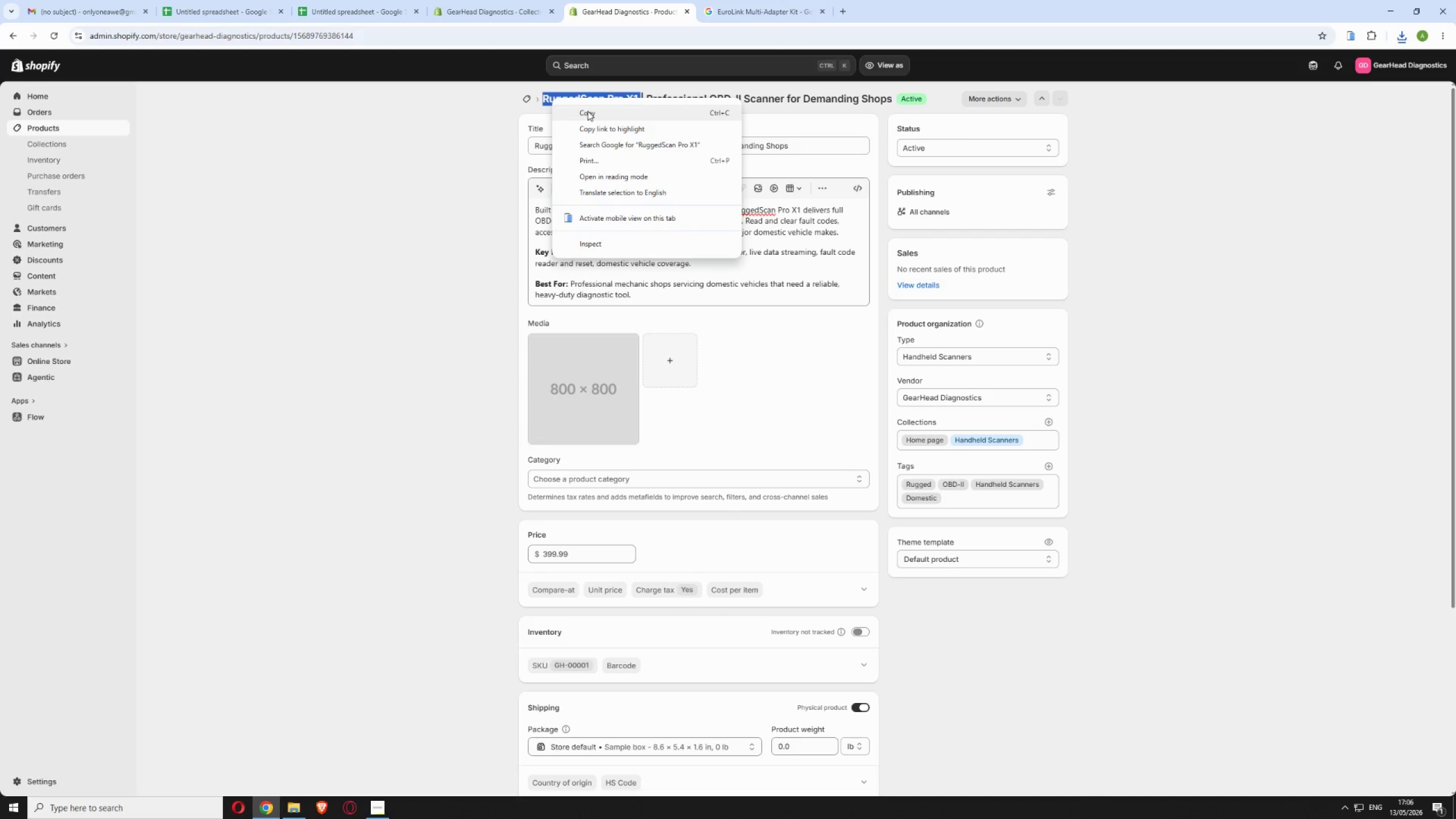 
left_click([588, 111])
 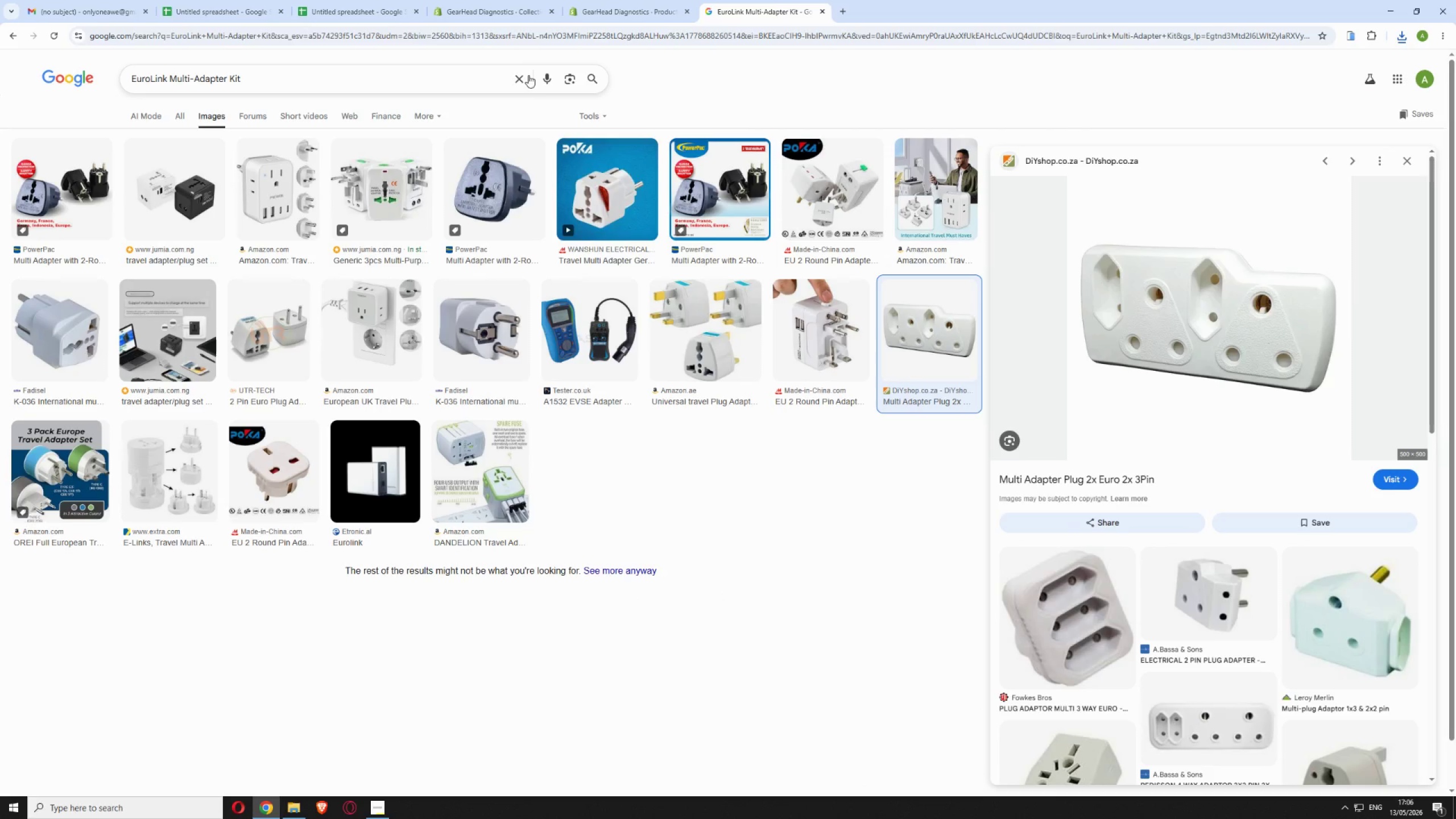 
right_click([465, 81])
 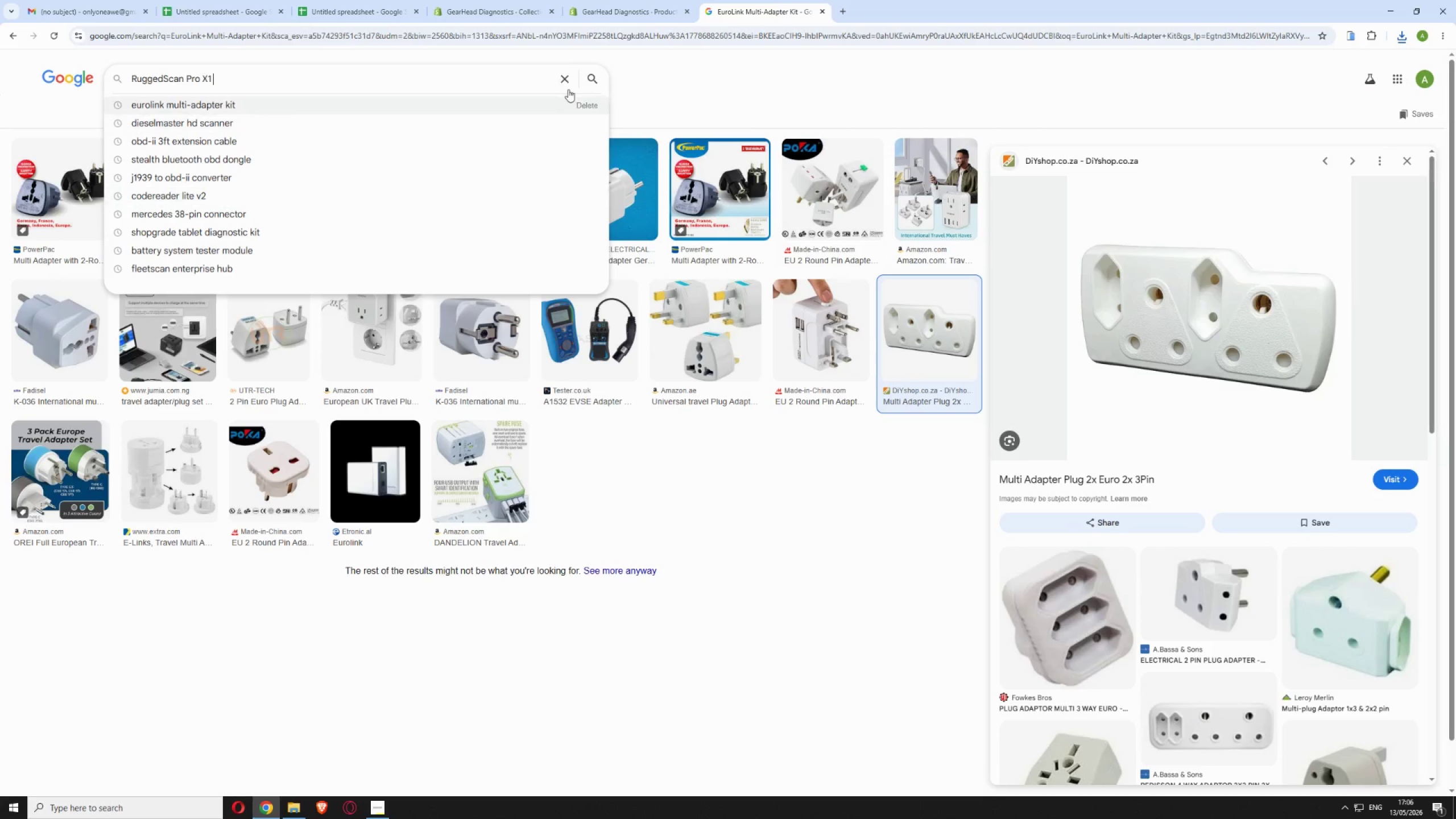 
left_click([593, 73])
 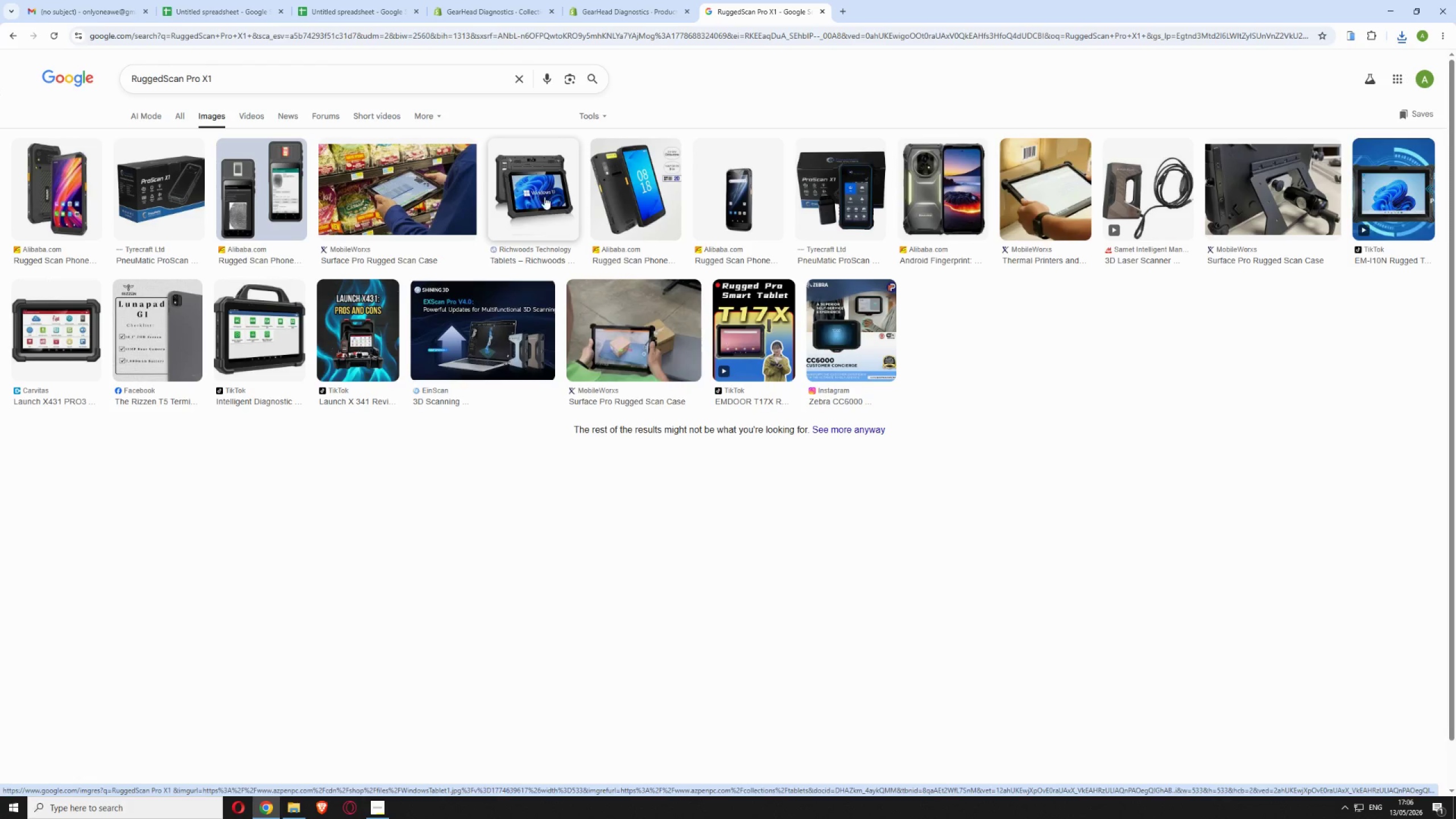 
wait(14.92)
 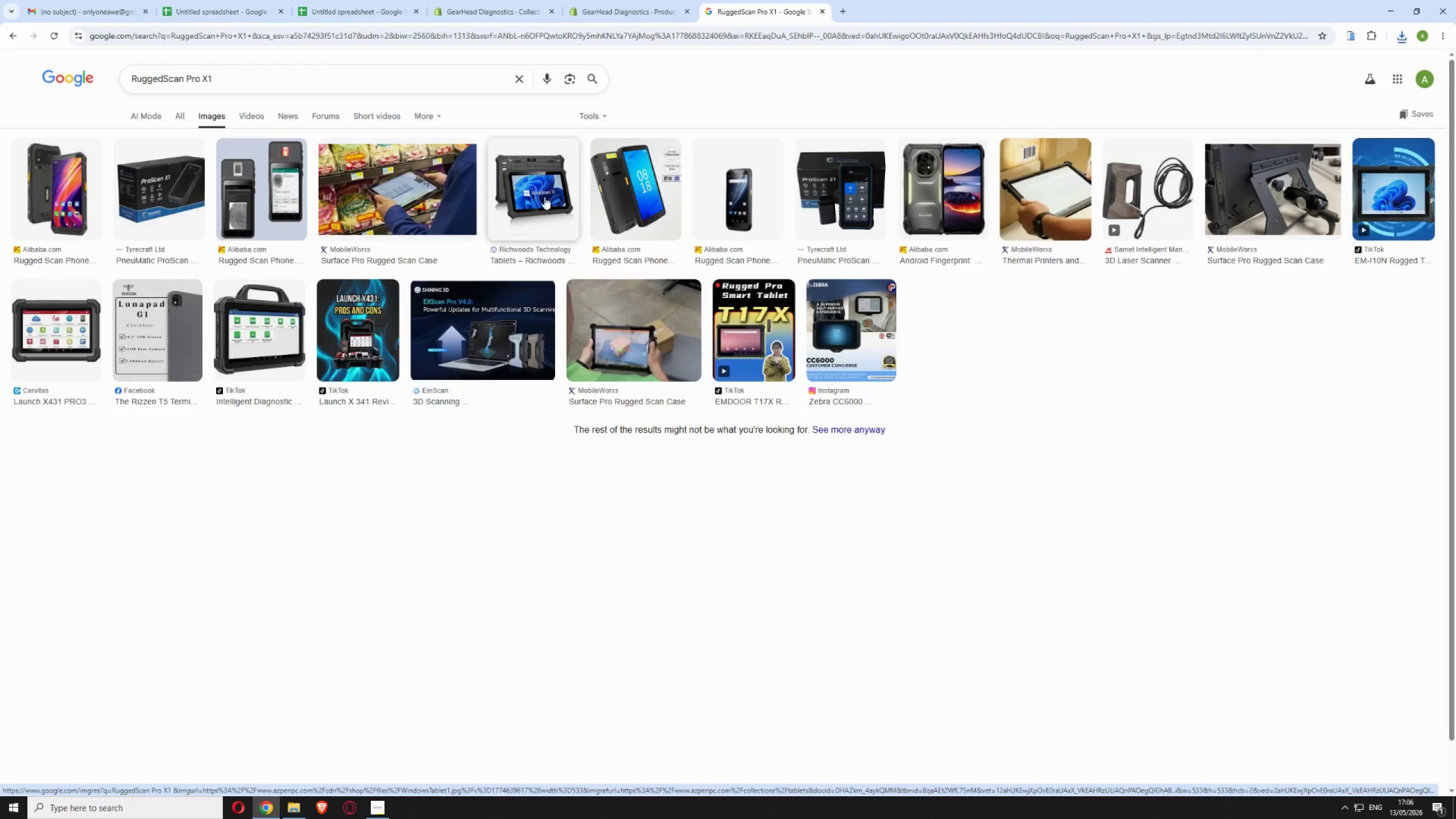 
right_click([1210, 315])
 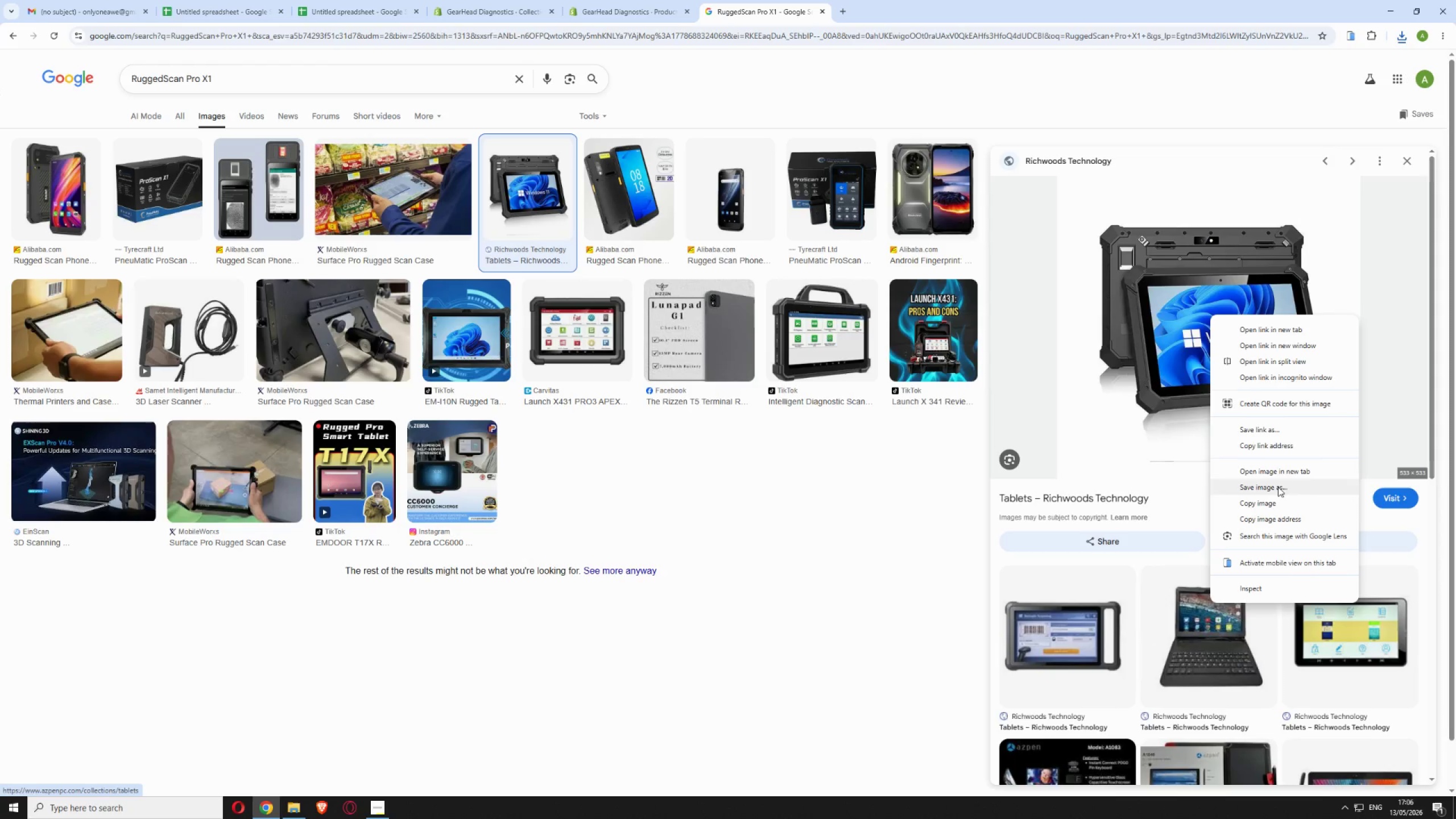 
left_click([1272, 486])
 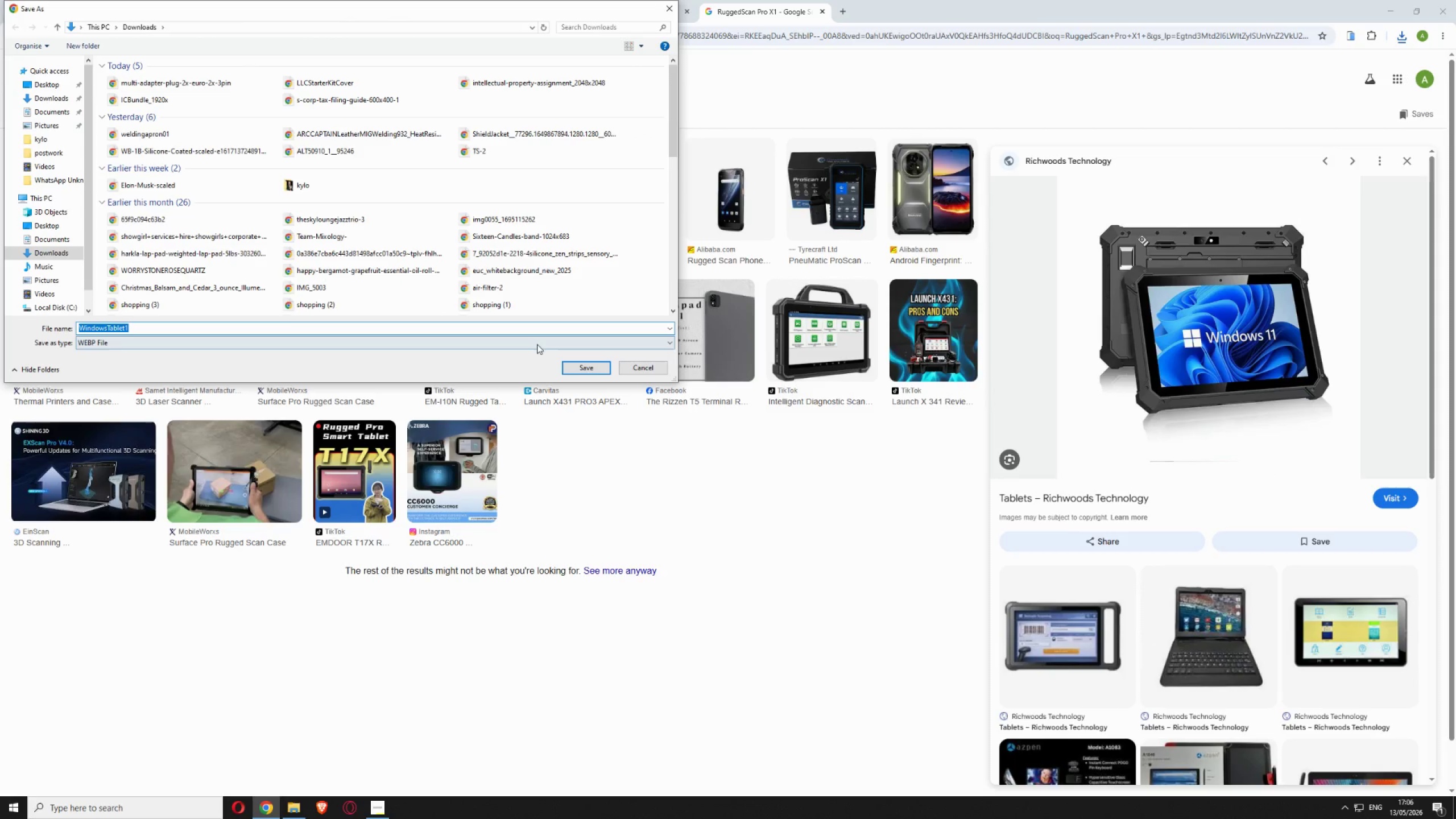 
left_click([586, 369])
 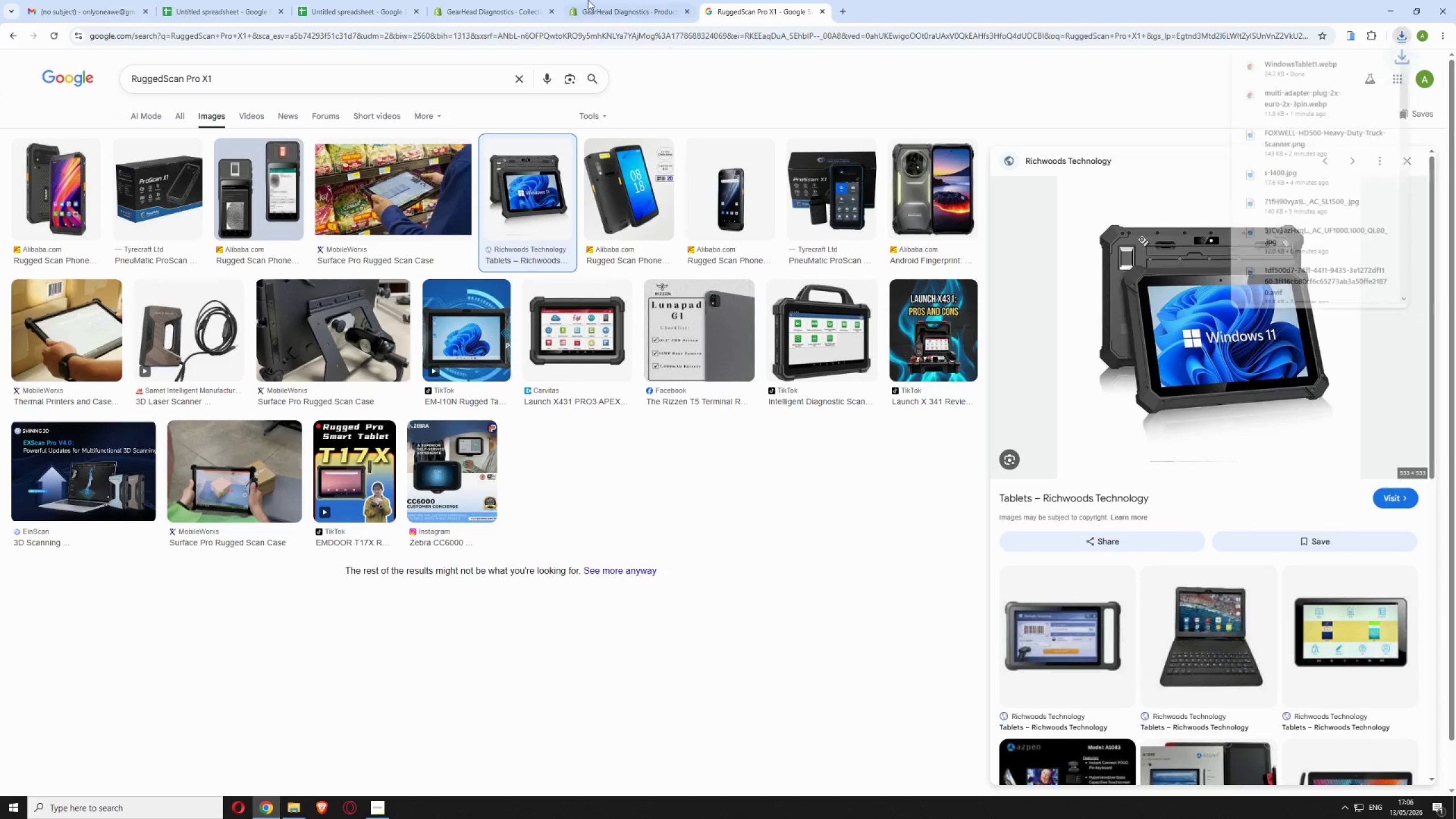 
left_click([593, 6])
 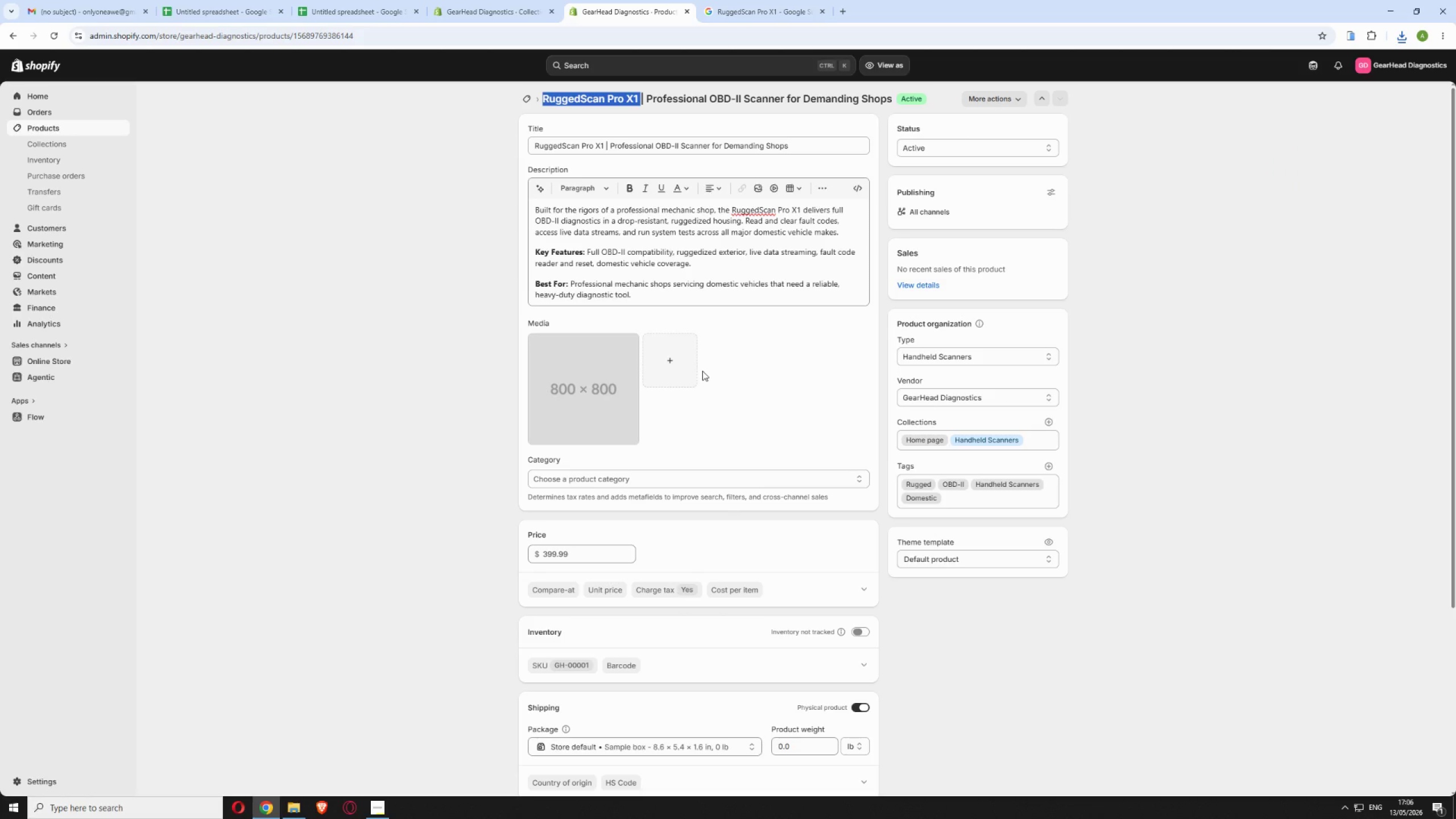 
double_click([679, 365])
 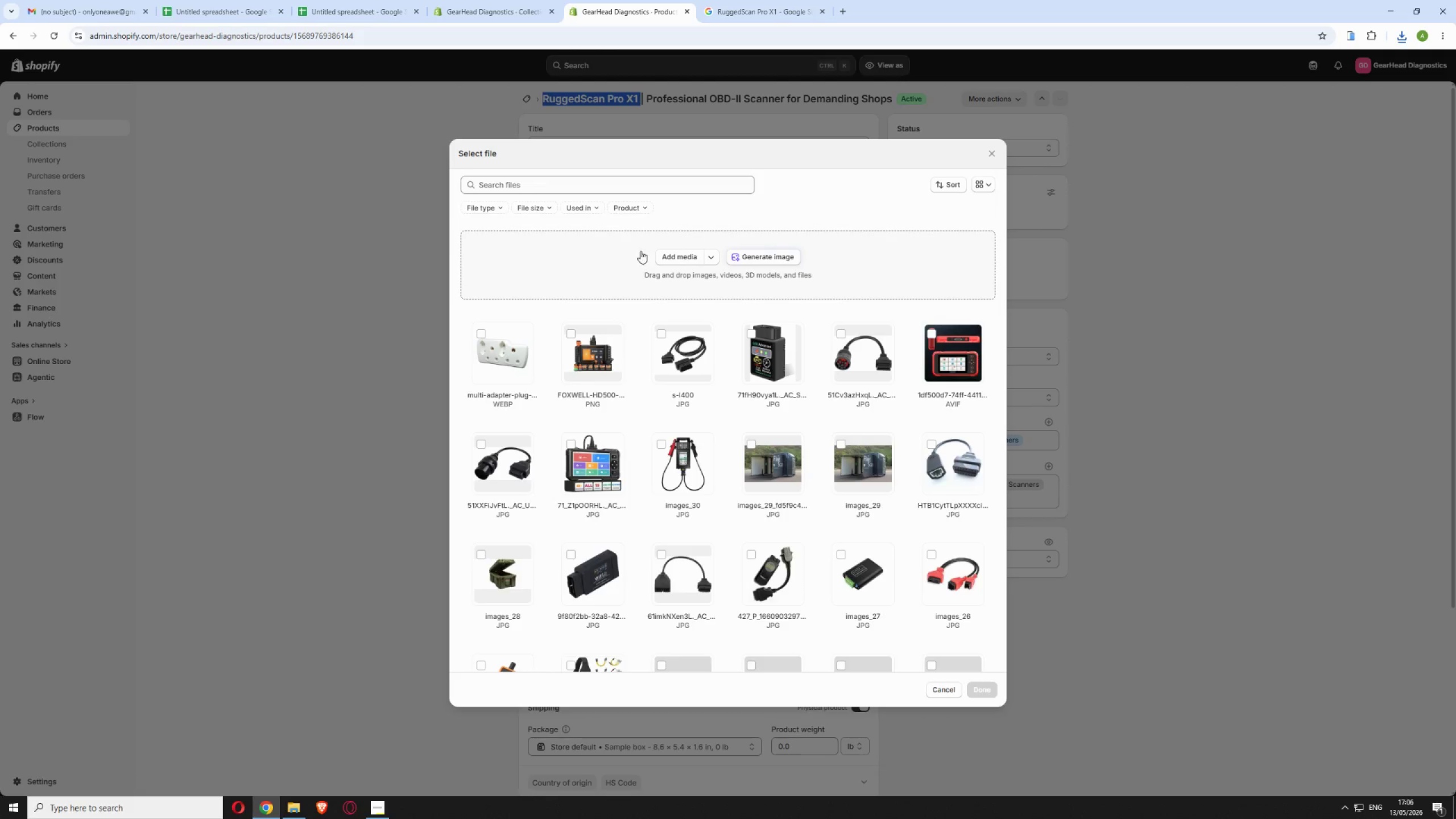 
left_click([668, 253])
 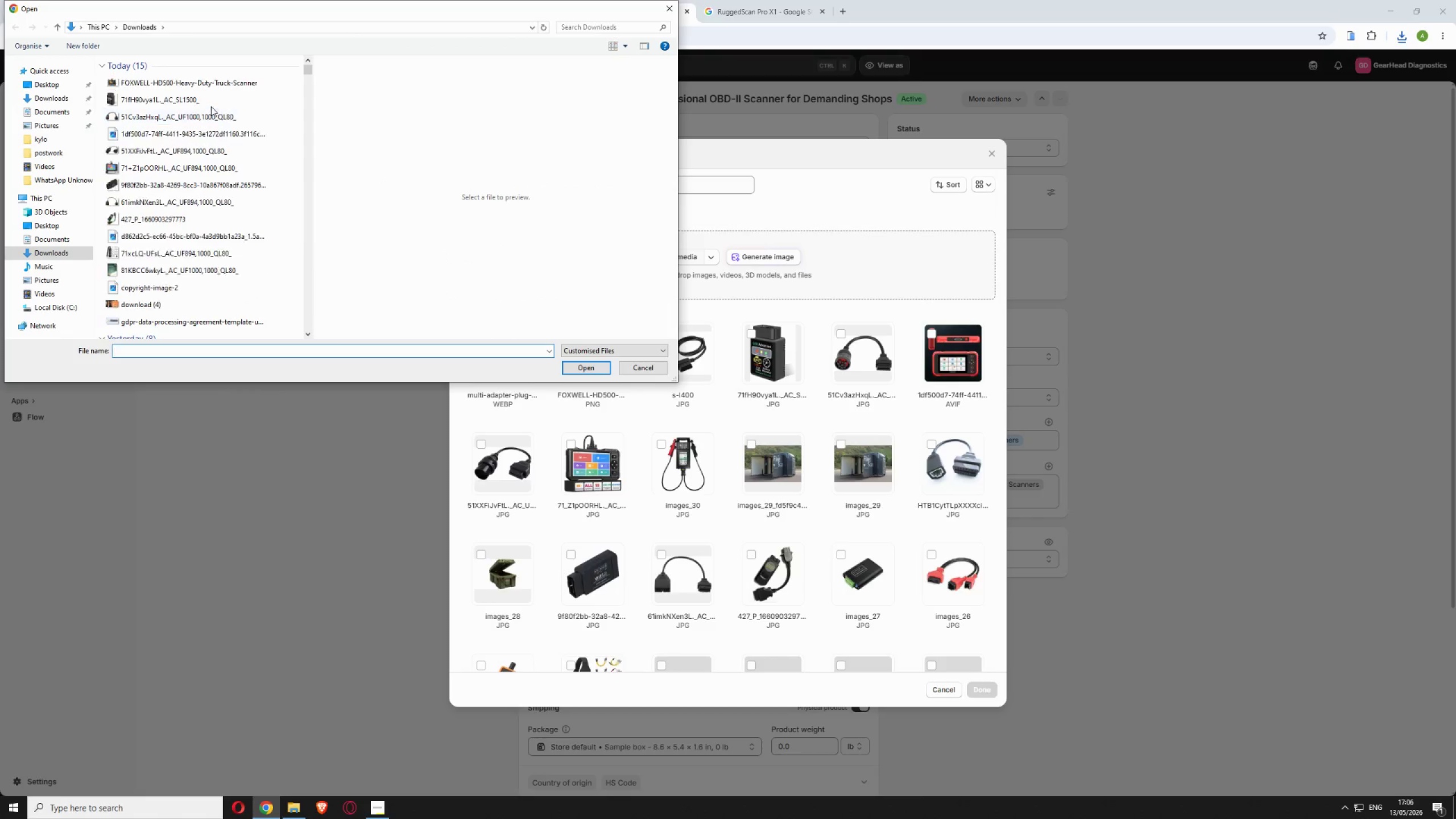 
left_click([210, 90])
 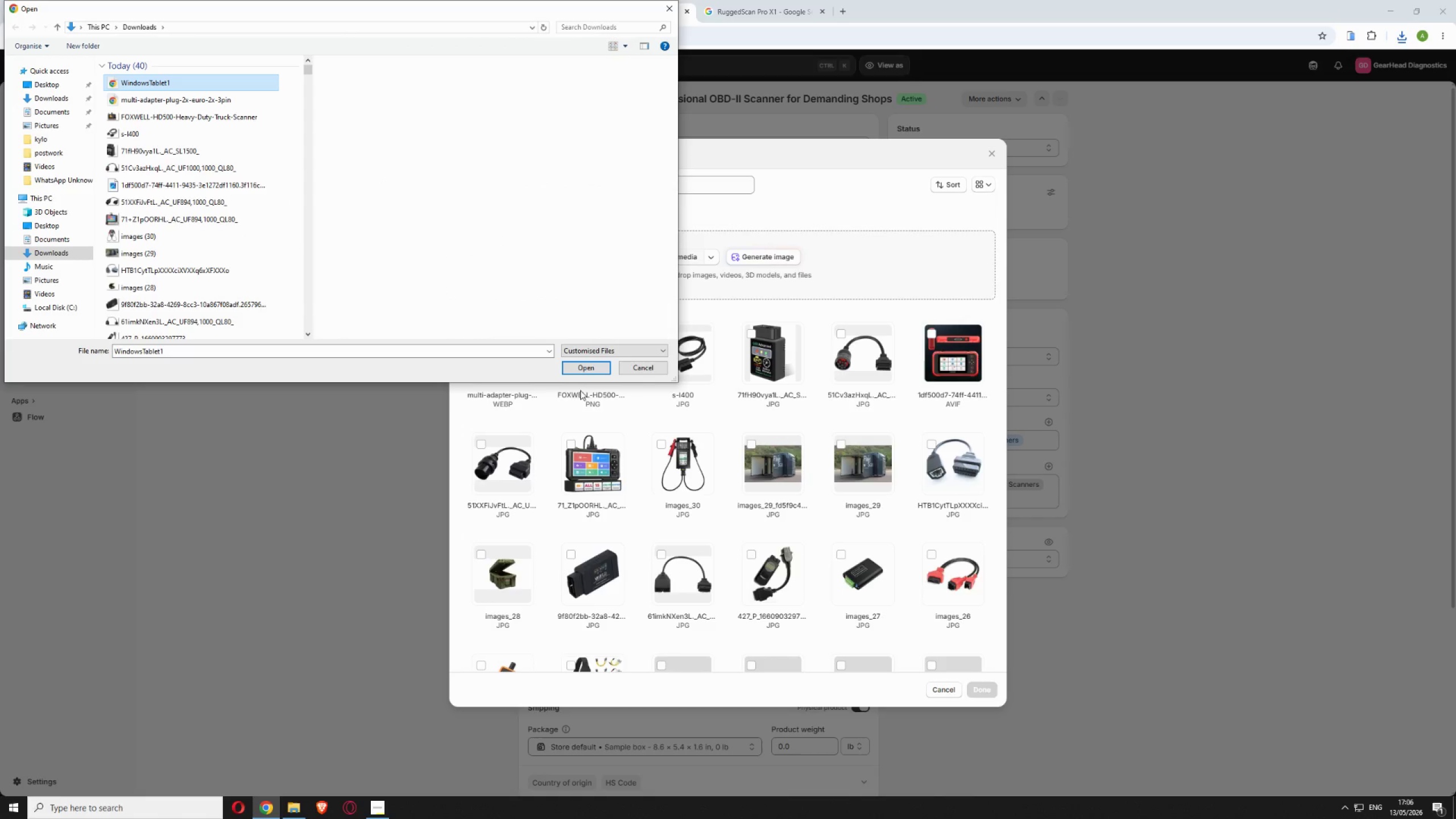 
left_click([577, 369])
 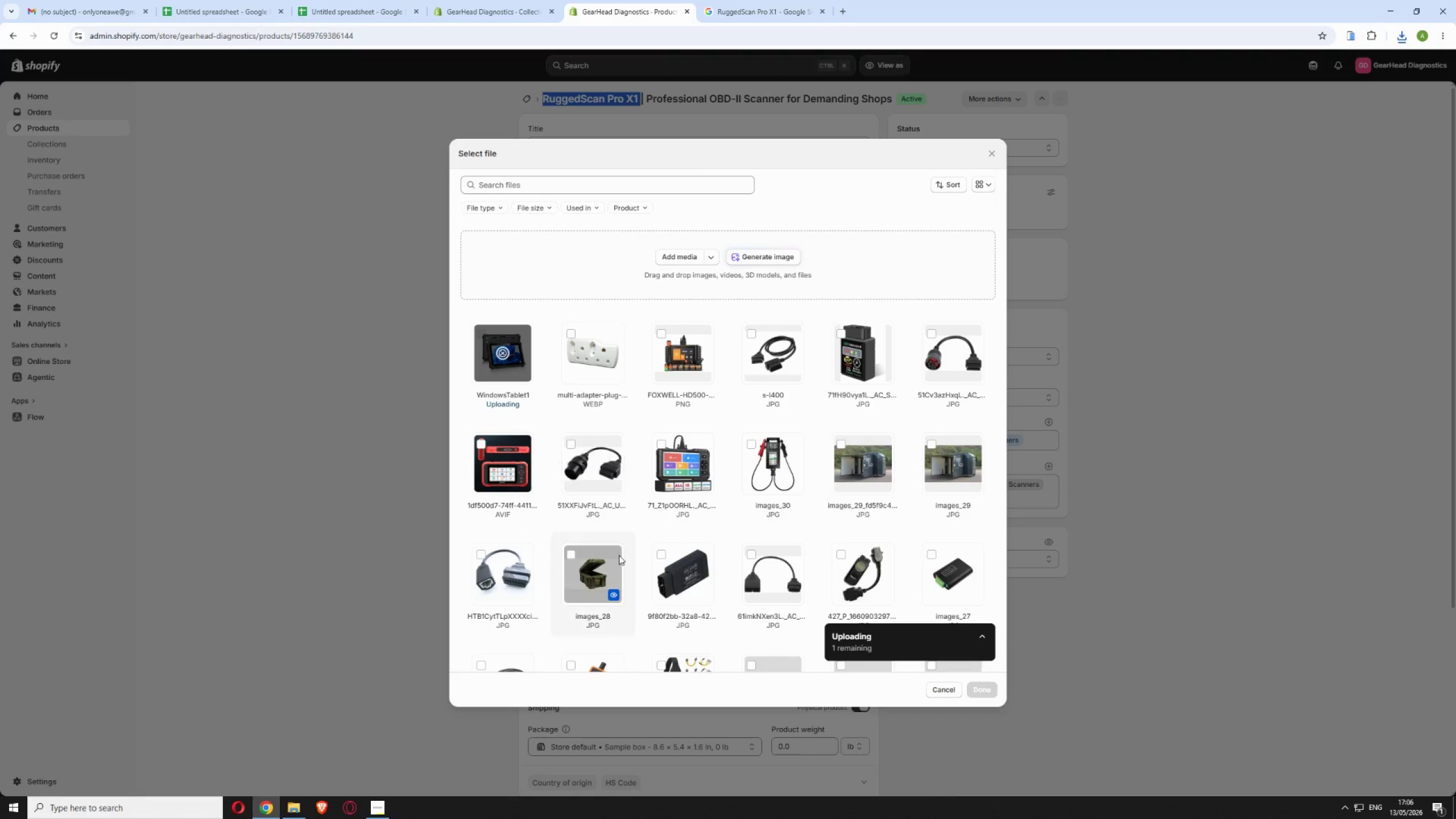 
scroll: coordinate [666, 569], scroll_direction: down, amount: 8.0
 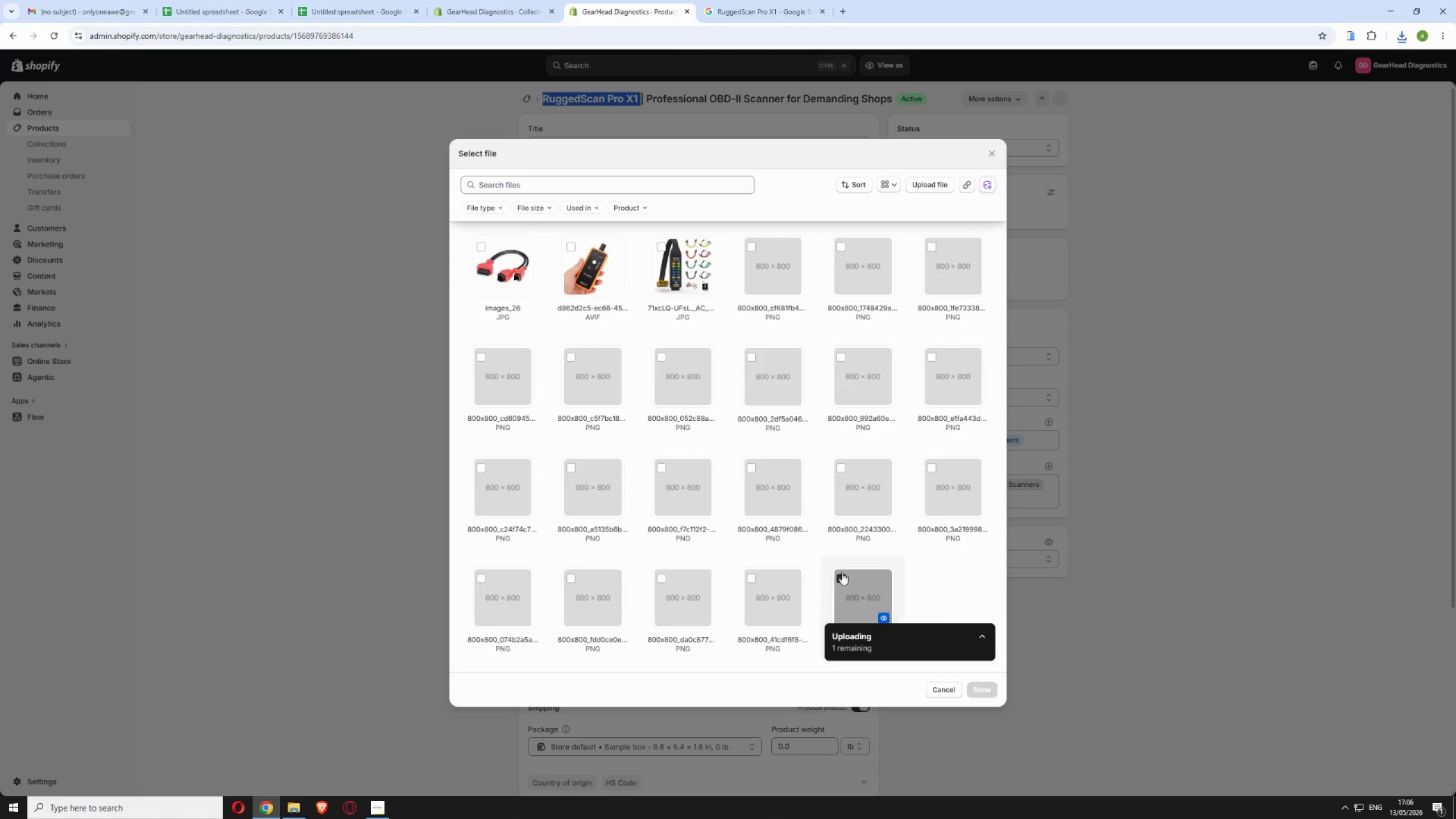 
left_click([842, 577])
 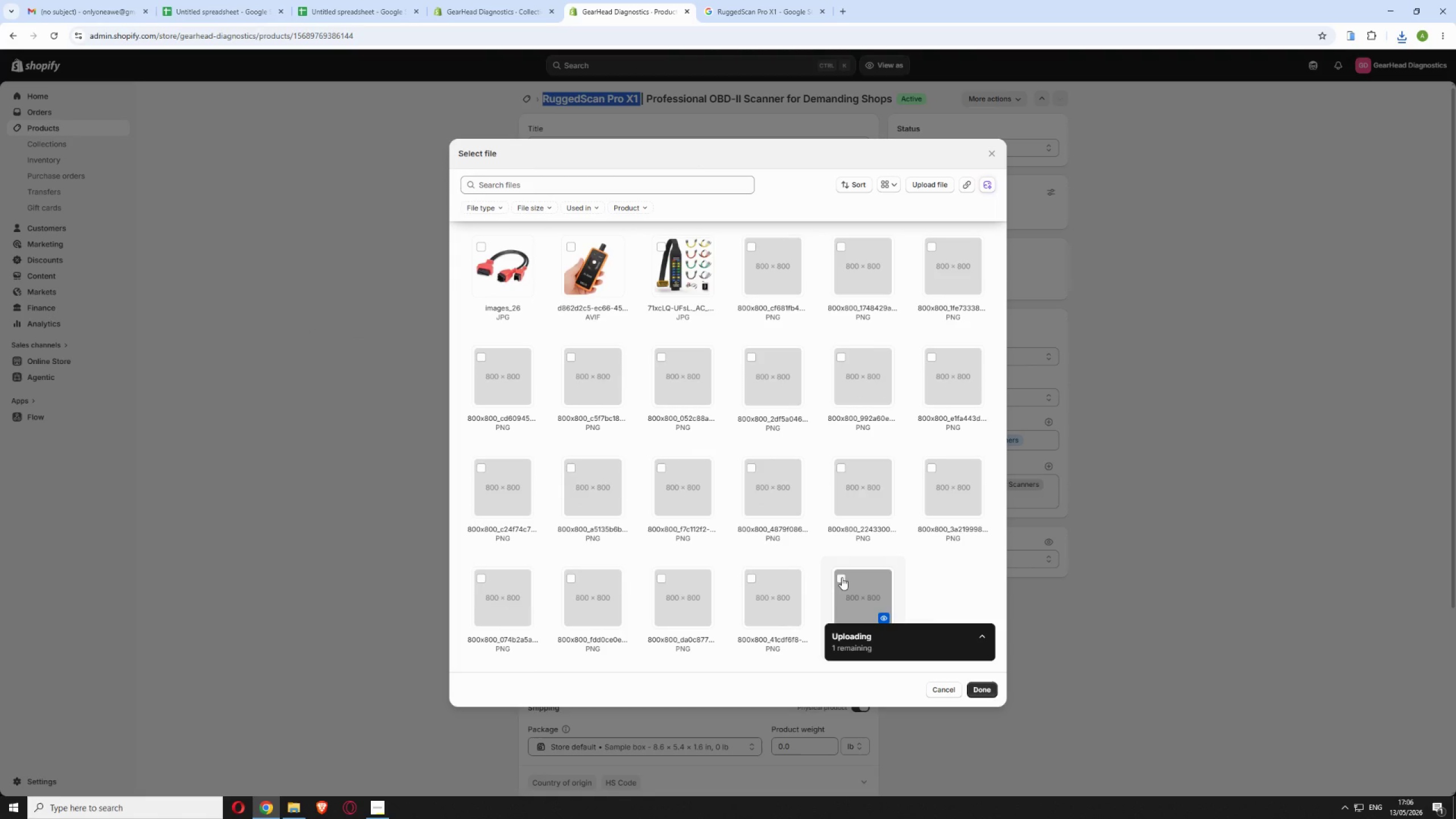 
scroll: coordinate [841, 577], scroll_direction: up, amount: 9.0
 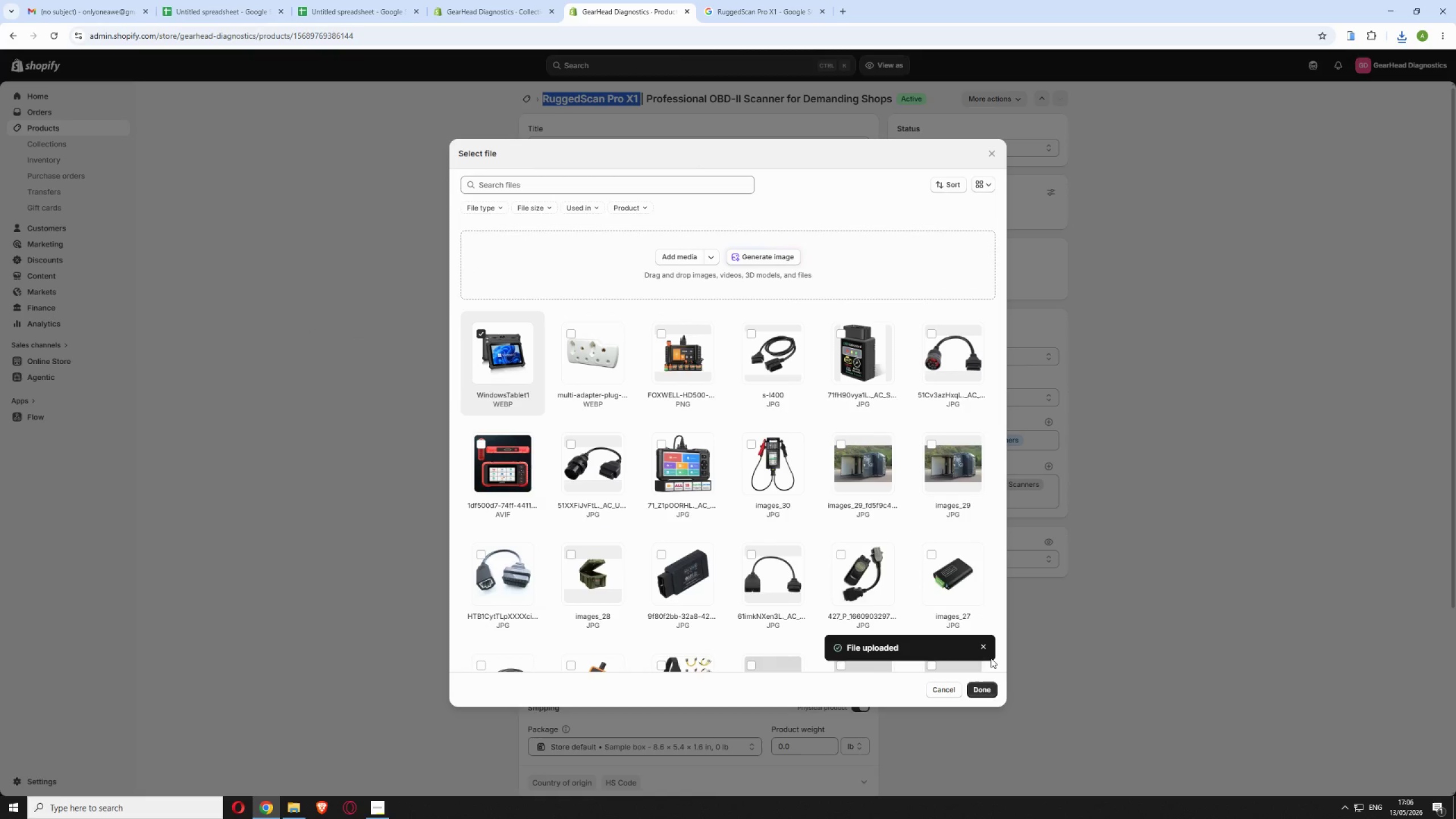 
left_click([979, 683])
 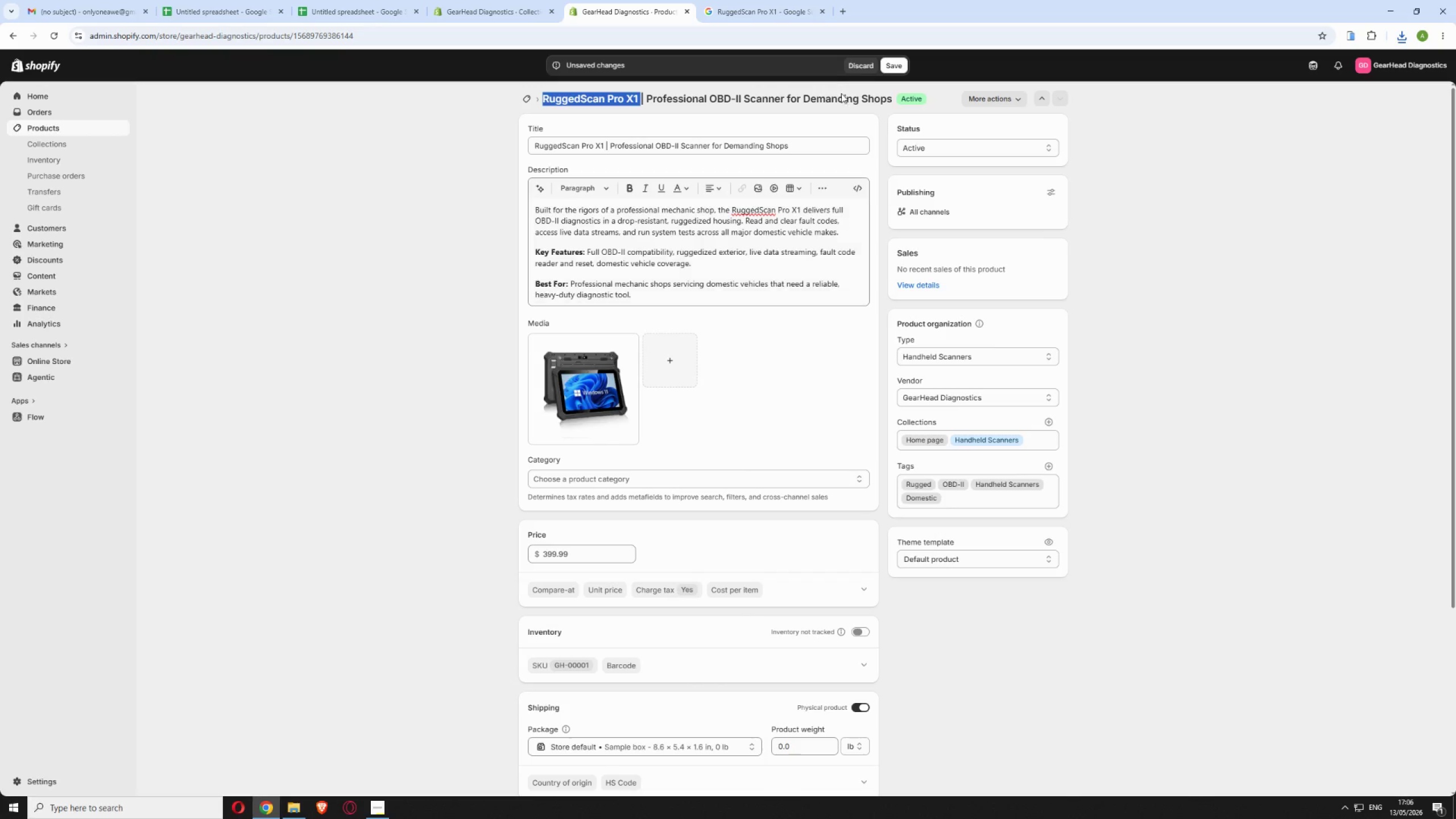 
left_click([886, 62])
 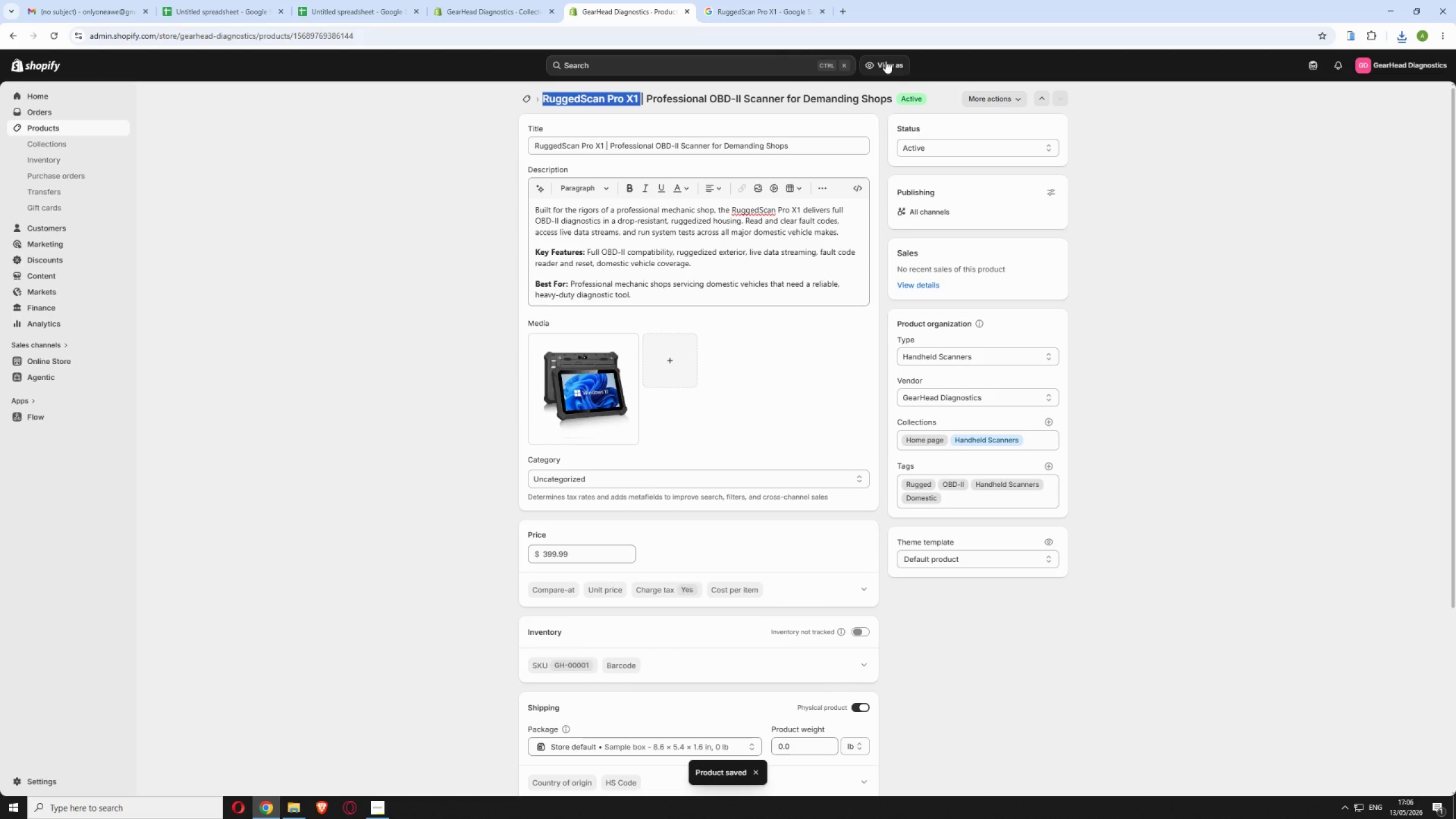 
wait(12.67)
 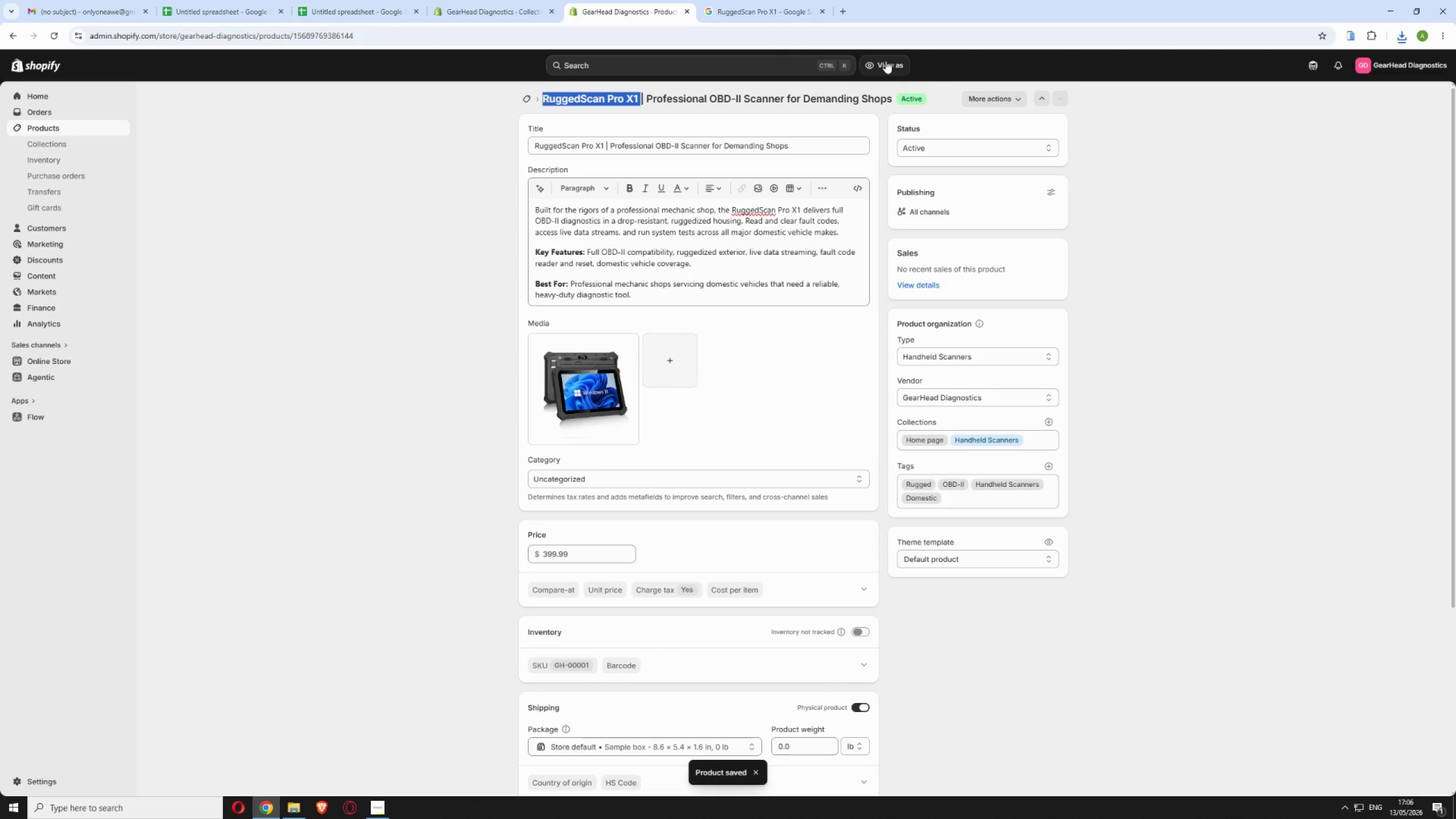 
left_click([529, 100])
 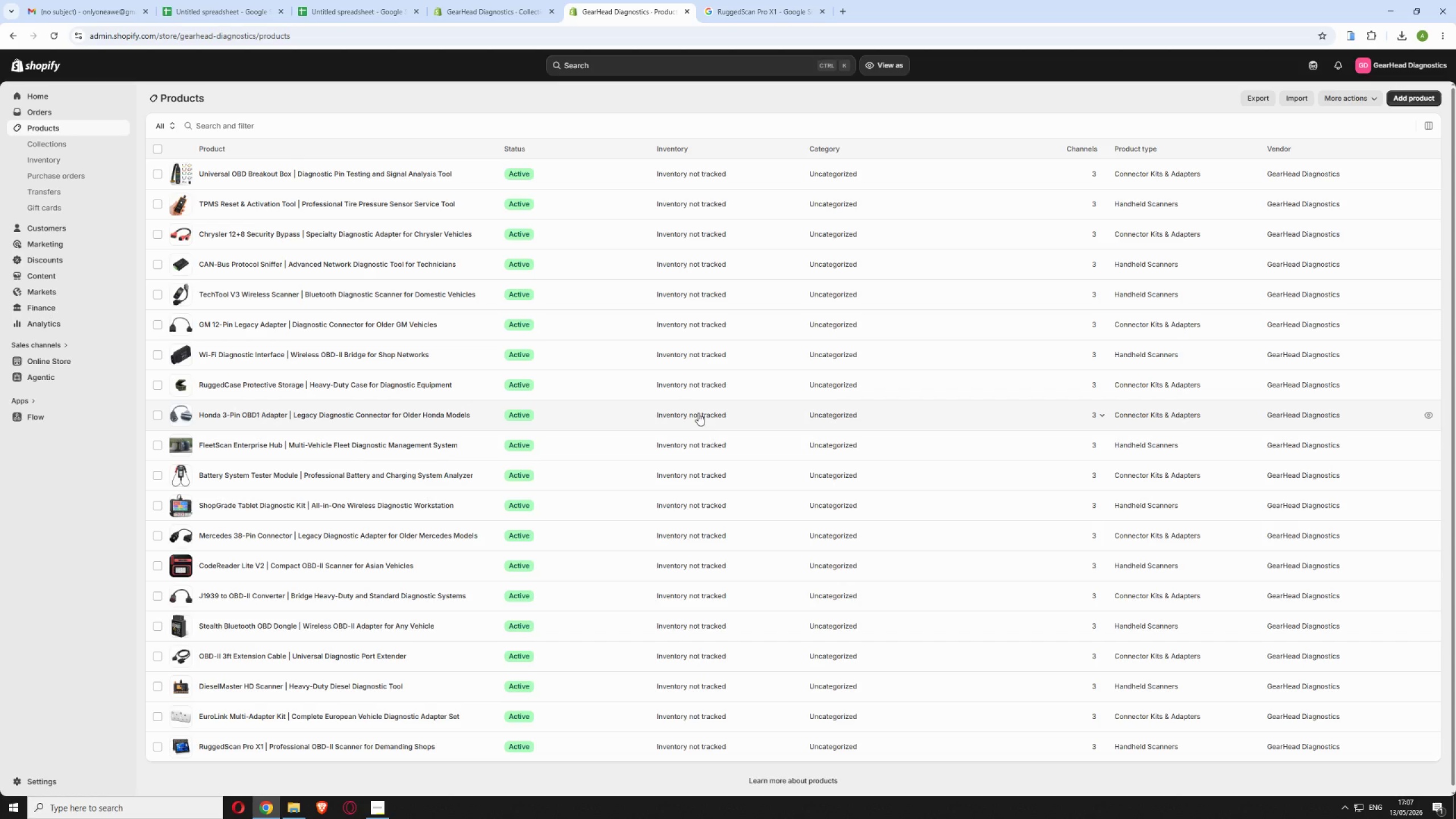 
wait(37.69)
 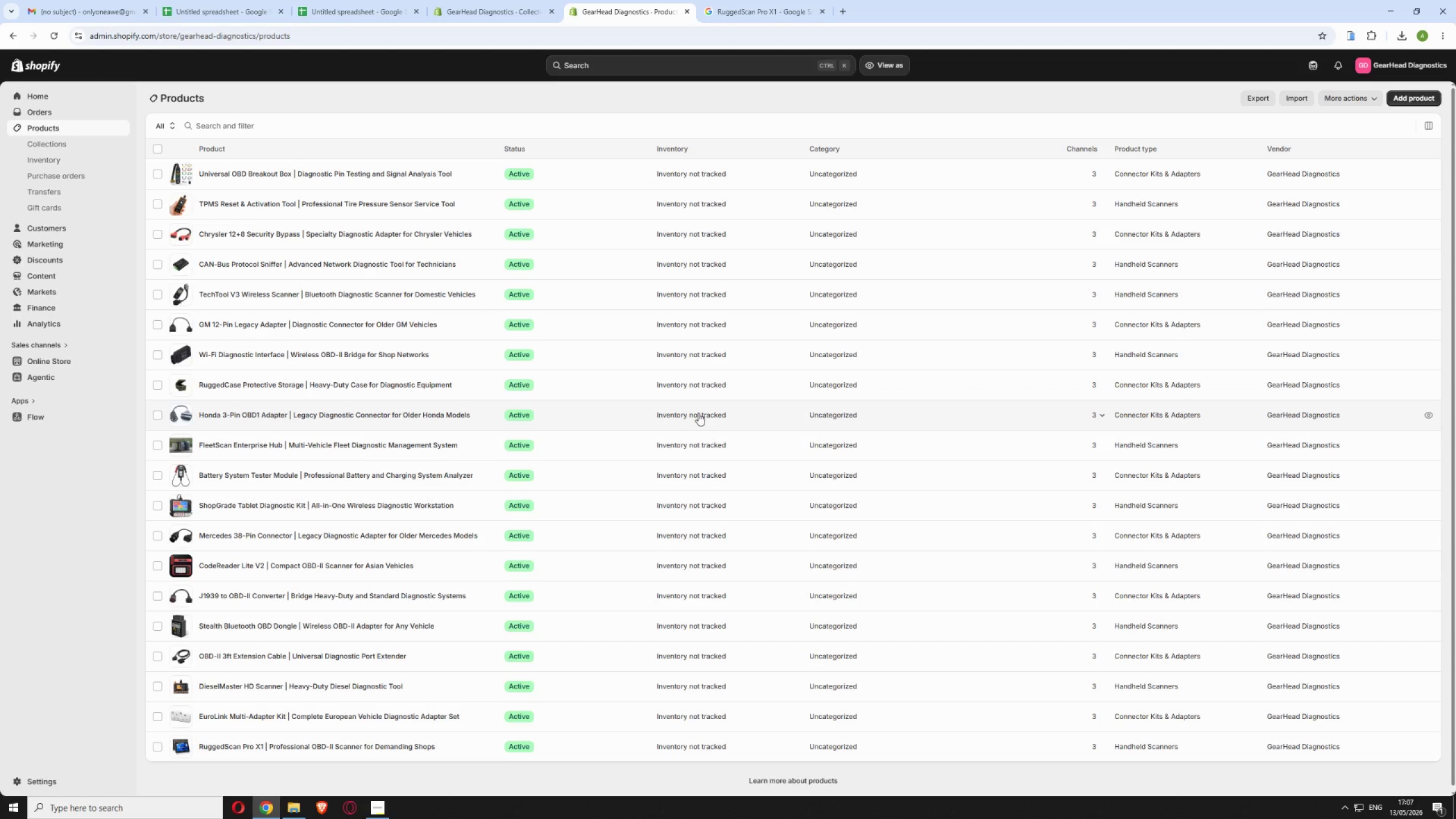 
left_click_drag(start_coordinate=[99, 3], to_coordinate=[95, 5])
 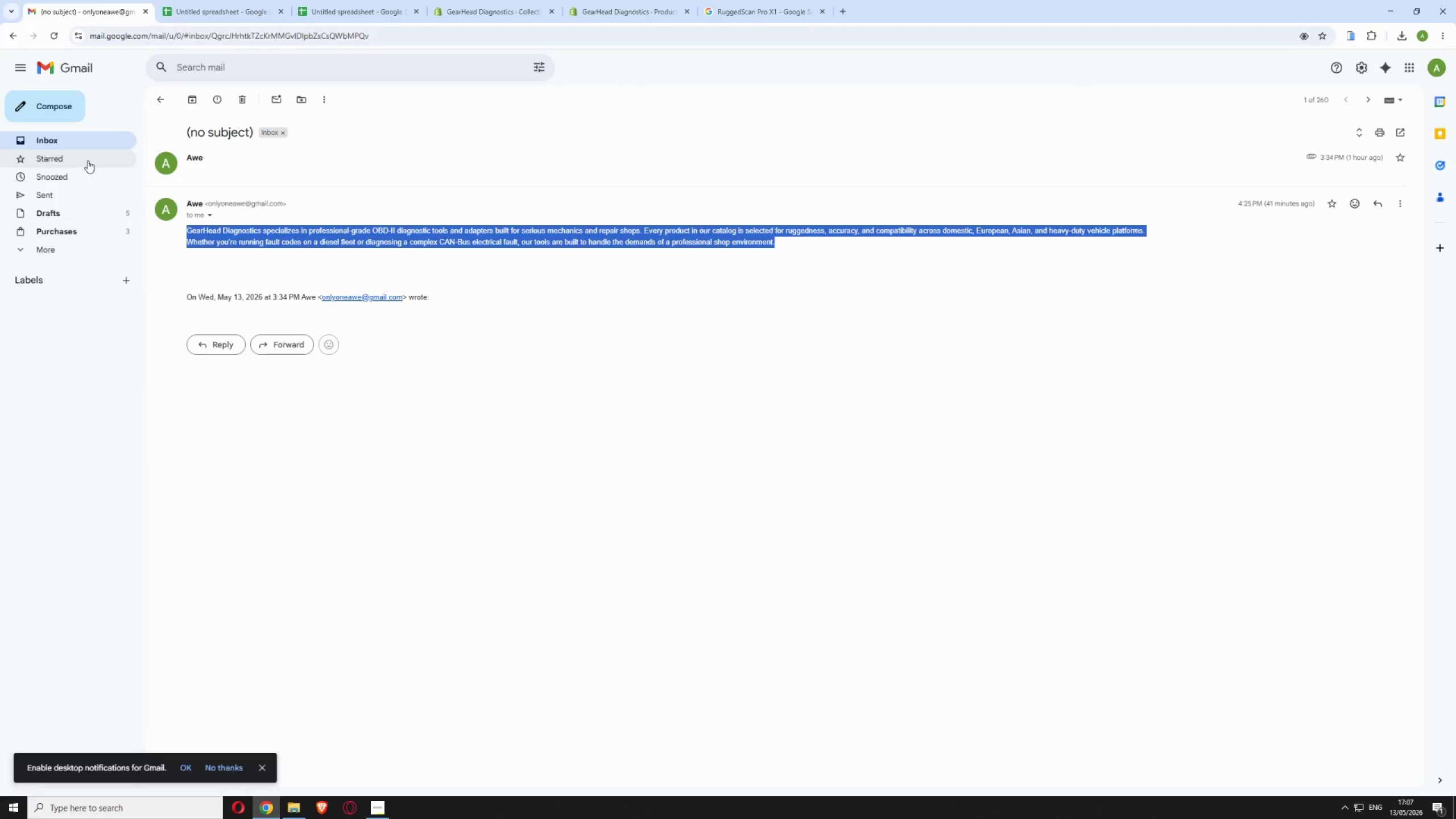 
left_click([71, 134])
 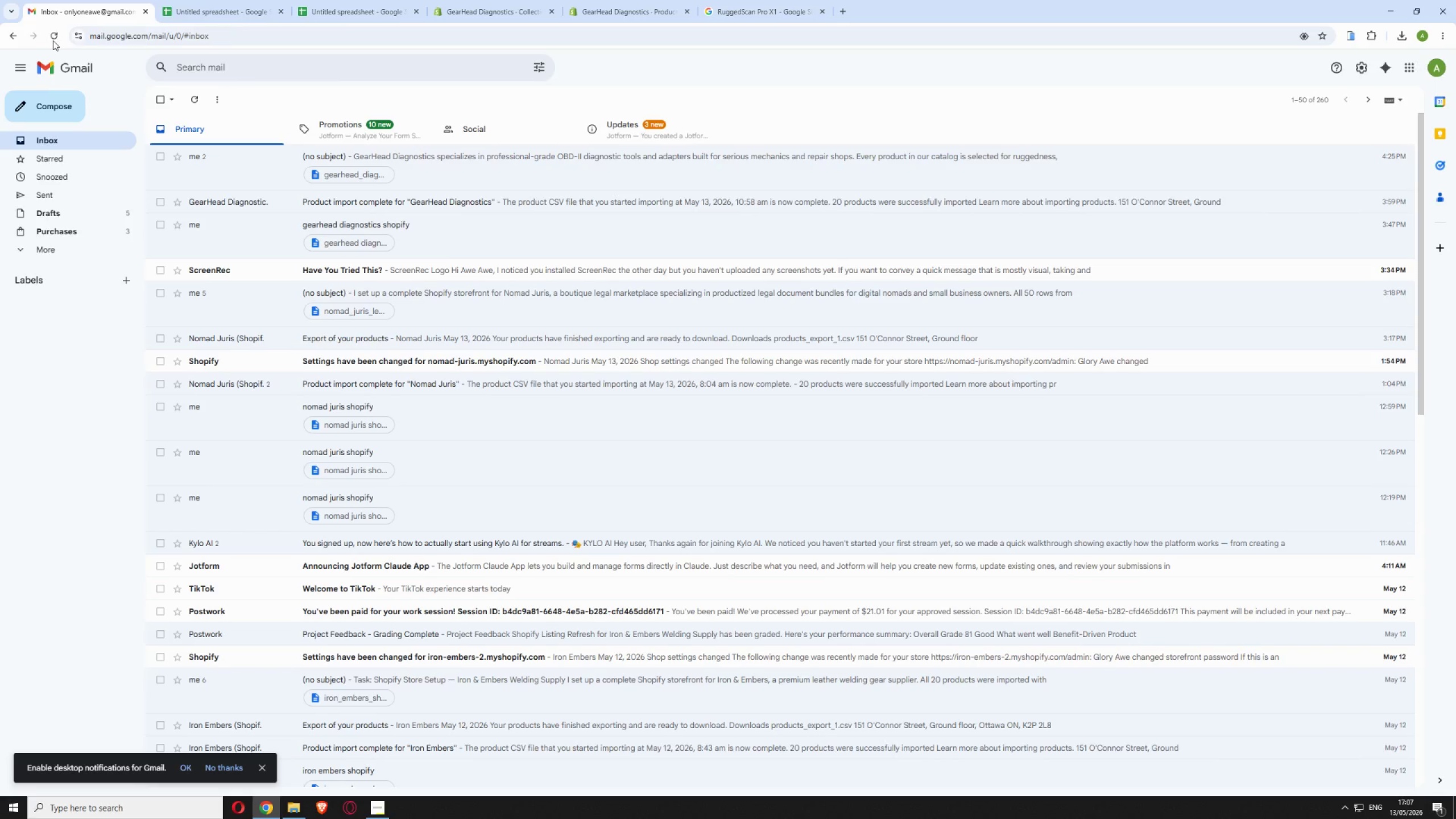 
left_click([52, 39])
 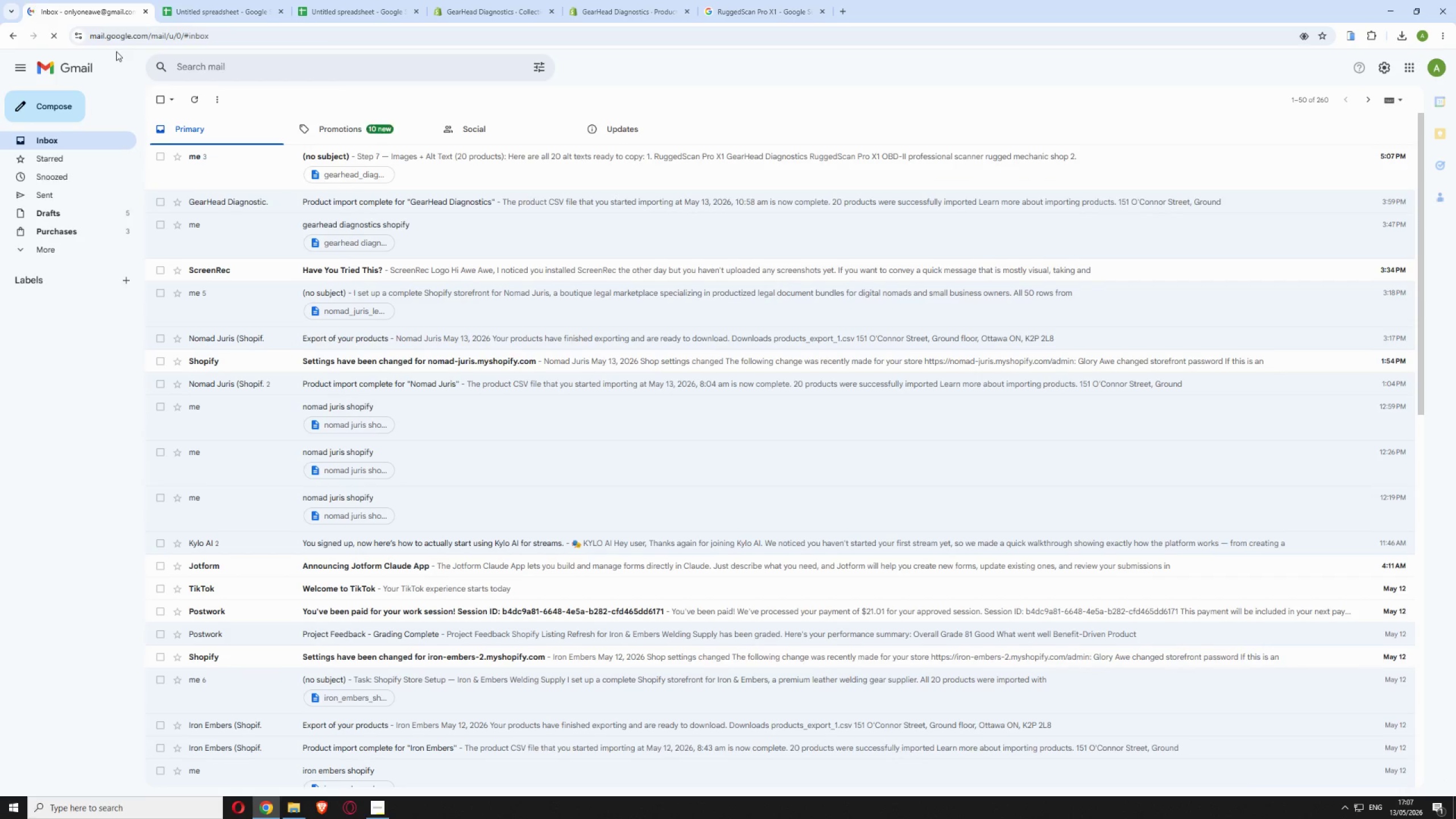 
left_click([449, 171])
 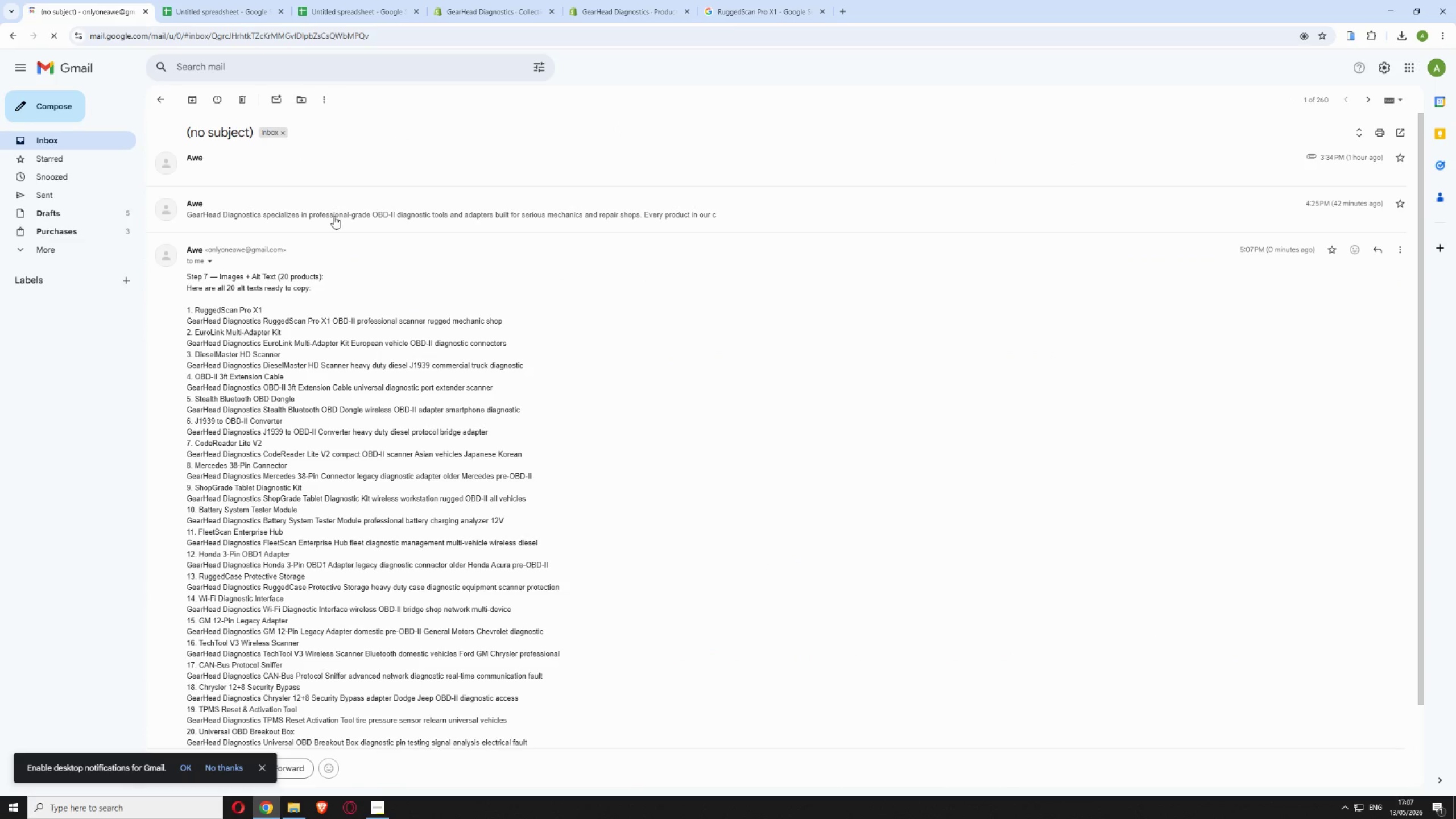 
scroll: coordinate [233, 303], scroll_direction: down, amount: 3.0
 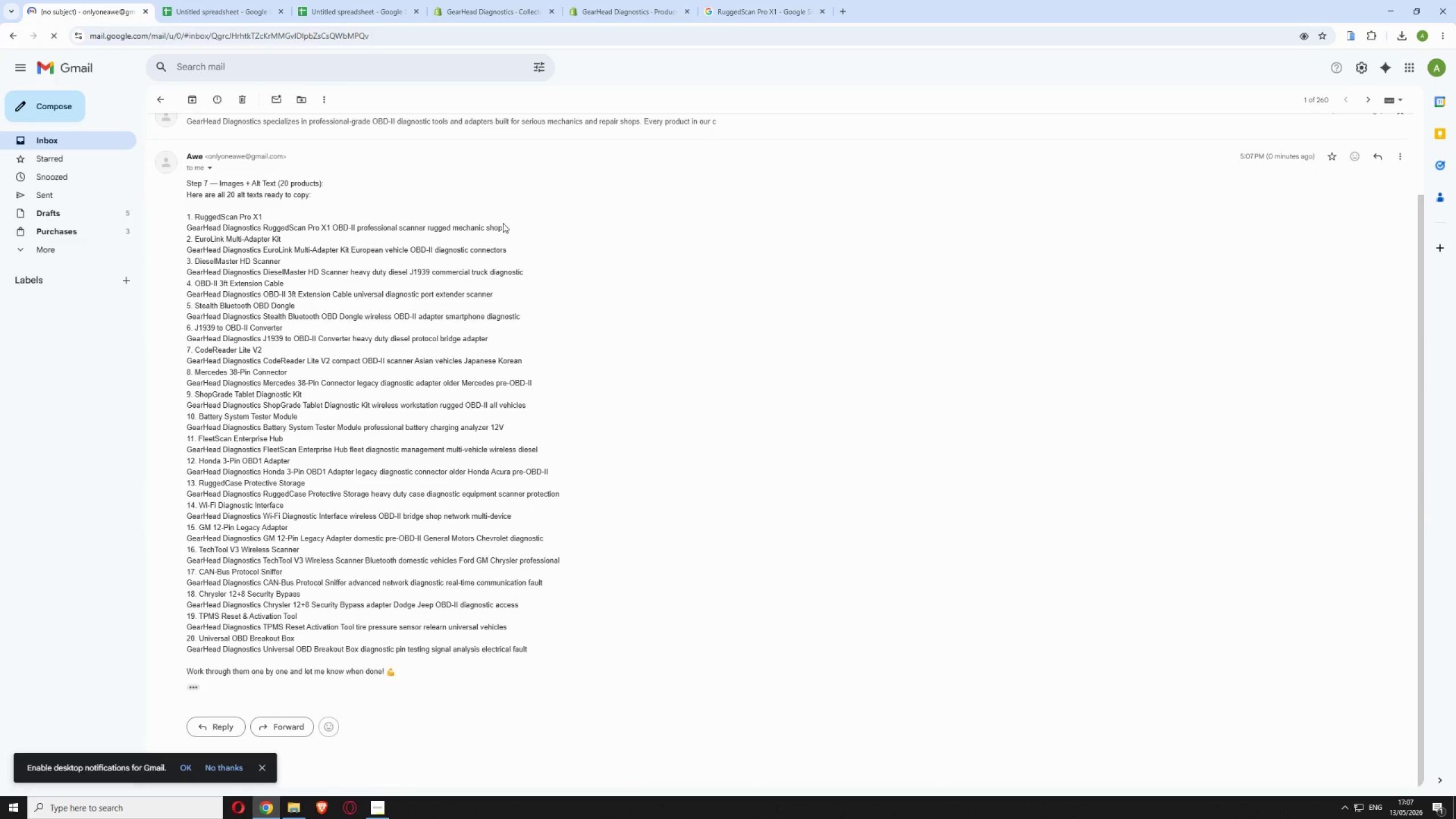 
left_click_drag(start_coordinate=[507, 226], to_coordinate=[187, 225])
 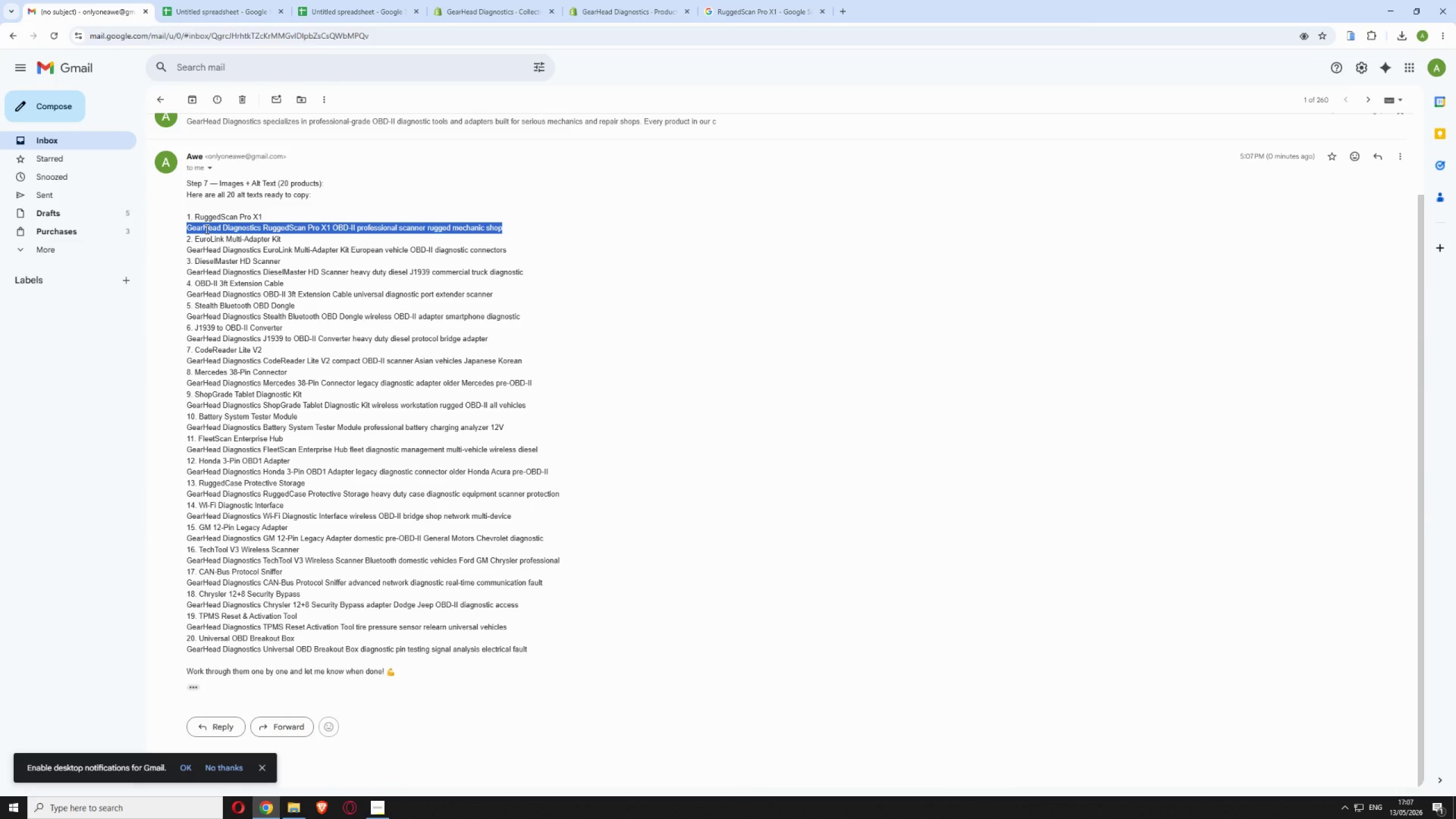 
right_click([206, 229])
 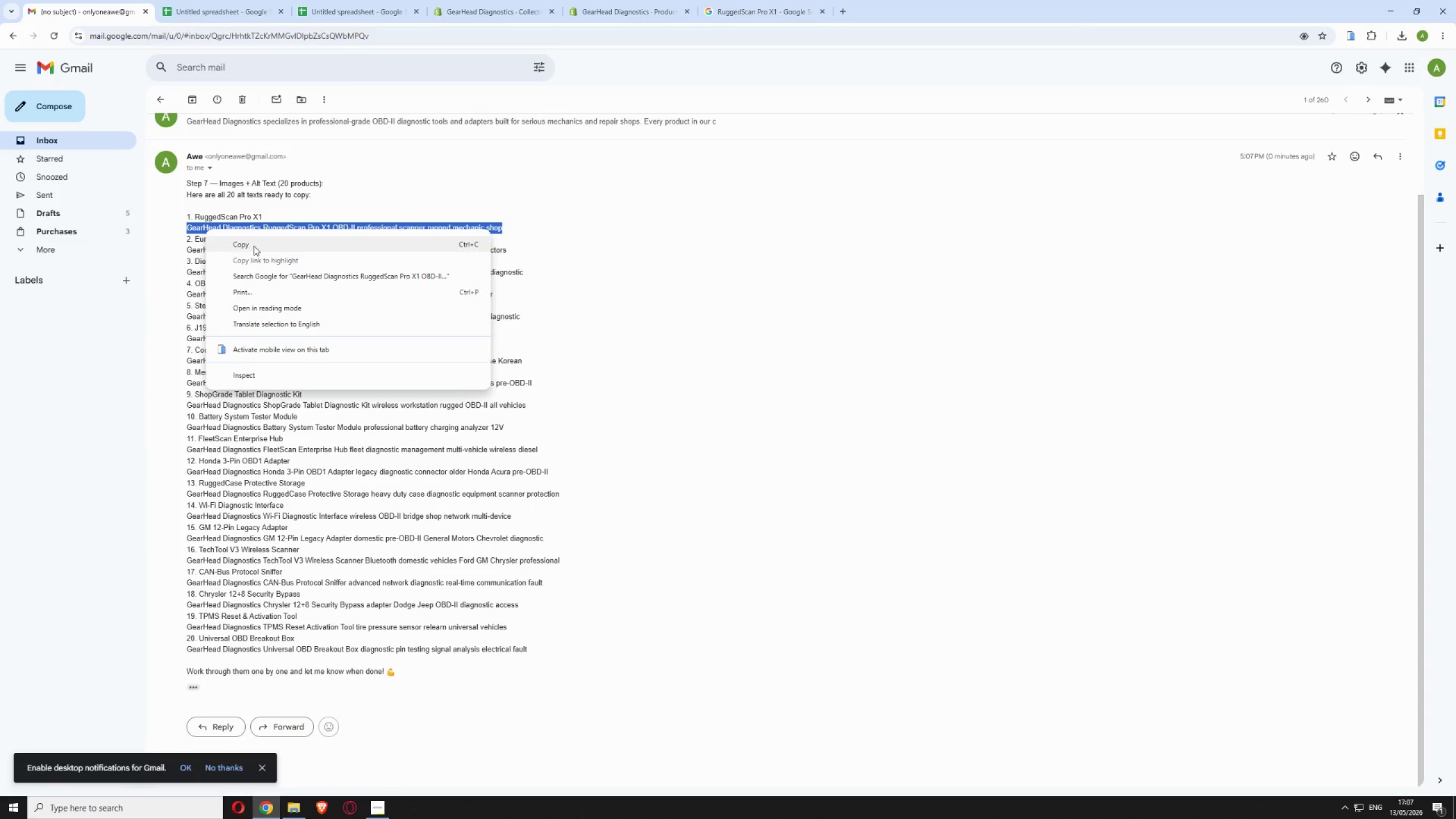 
left_click([256, 247])
 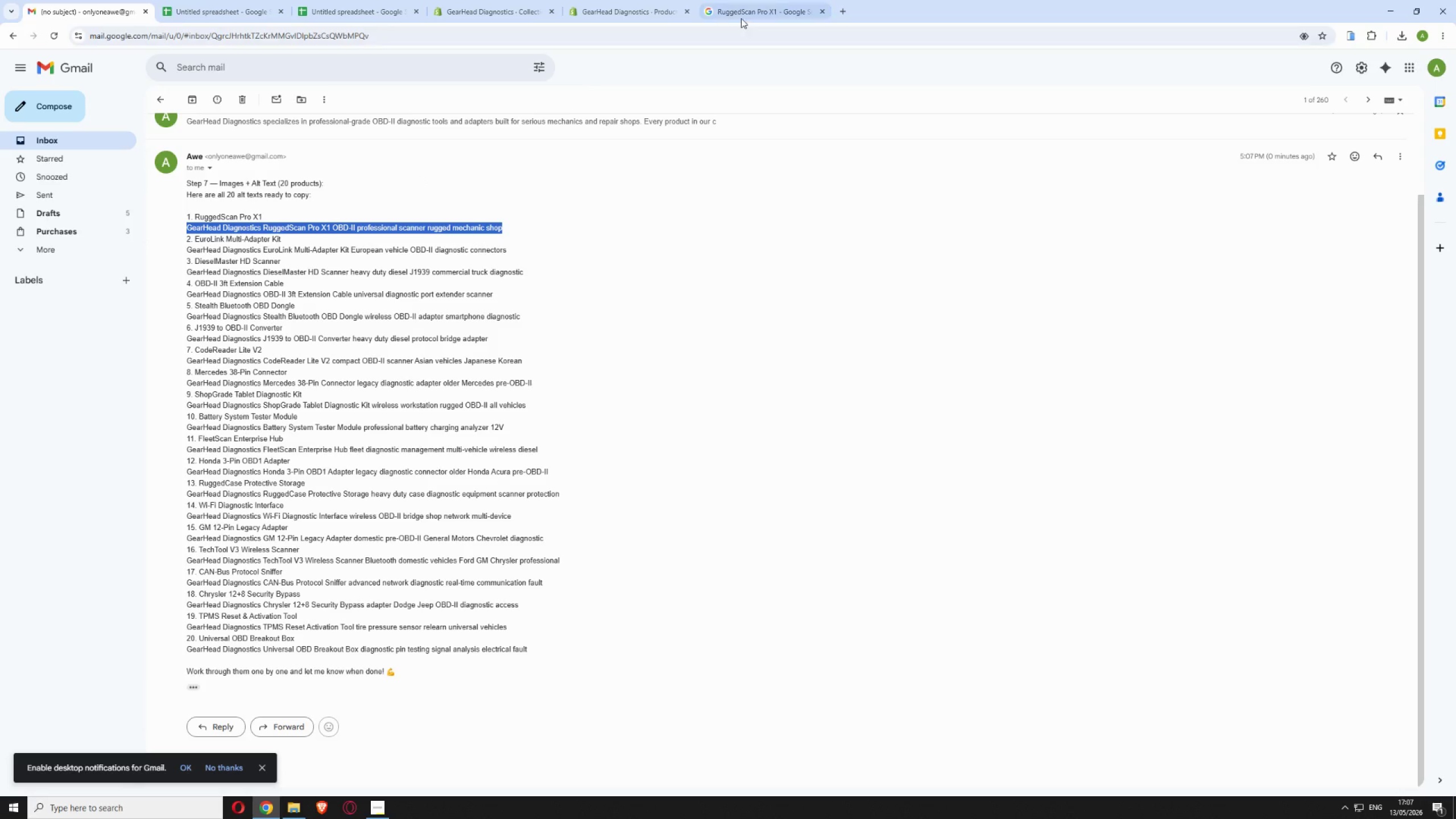 
left_click([741, 16])
 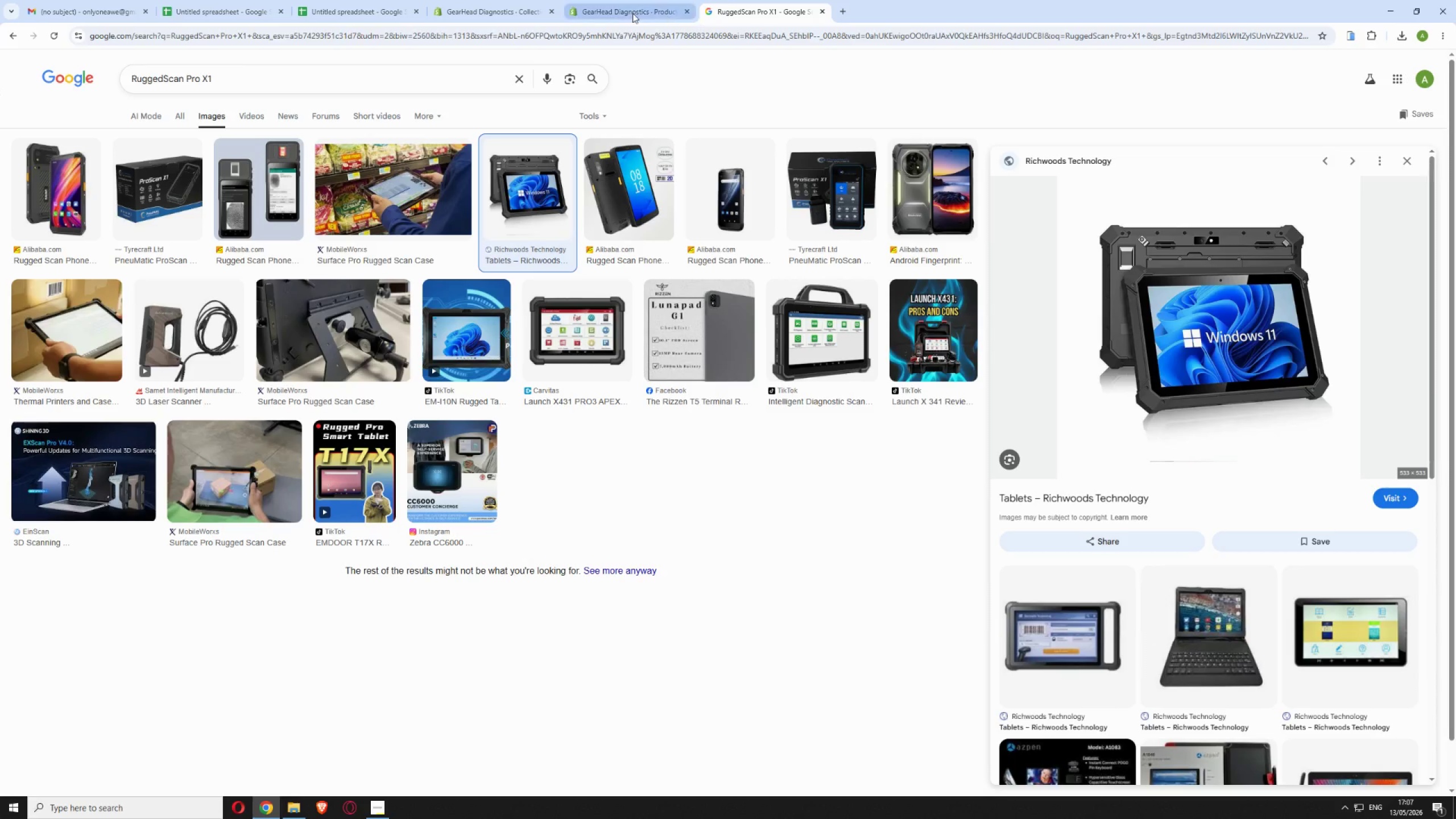 
left_click([627, 13])
 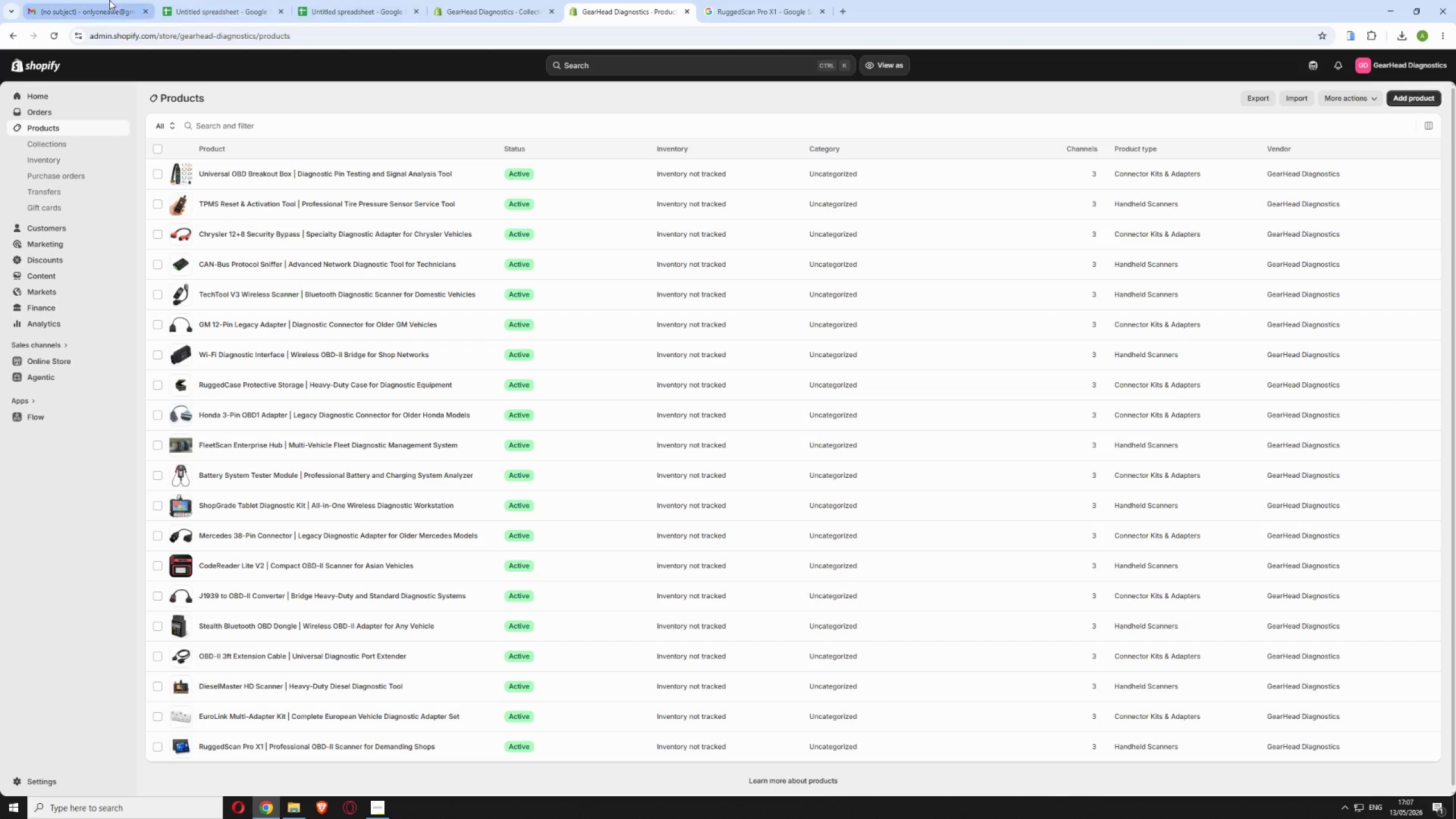 
left_click_drag(start_coordinate=[106, 6], to_coordinate=[500, 0])
 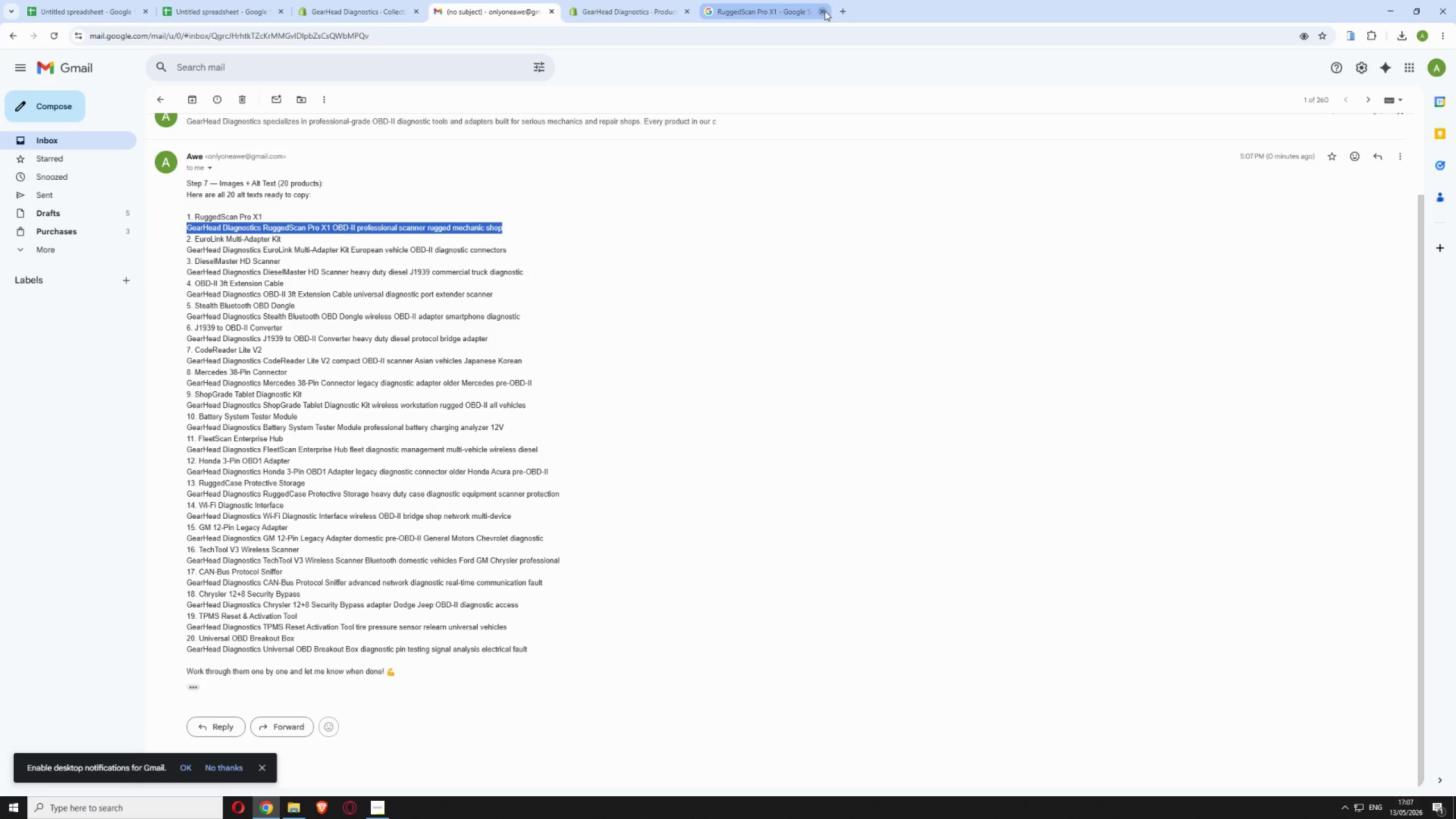 
left_click([824, 10])
 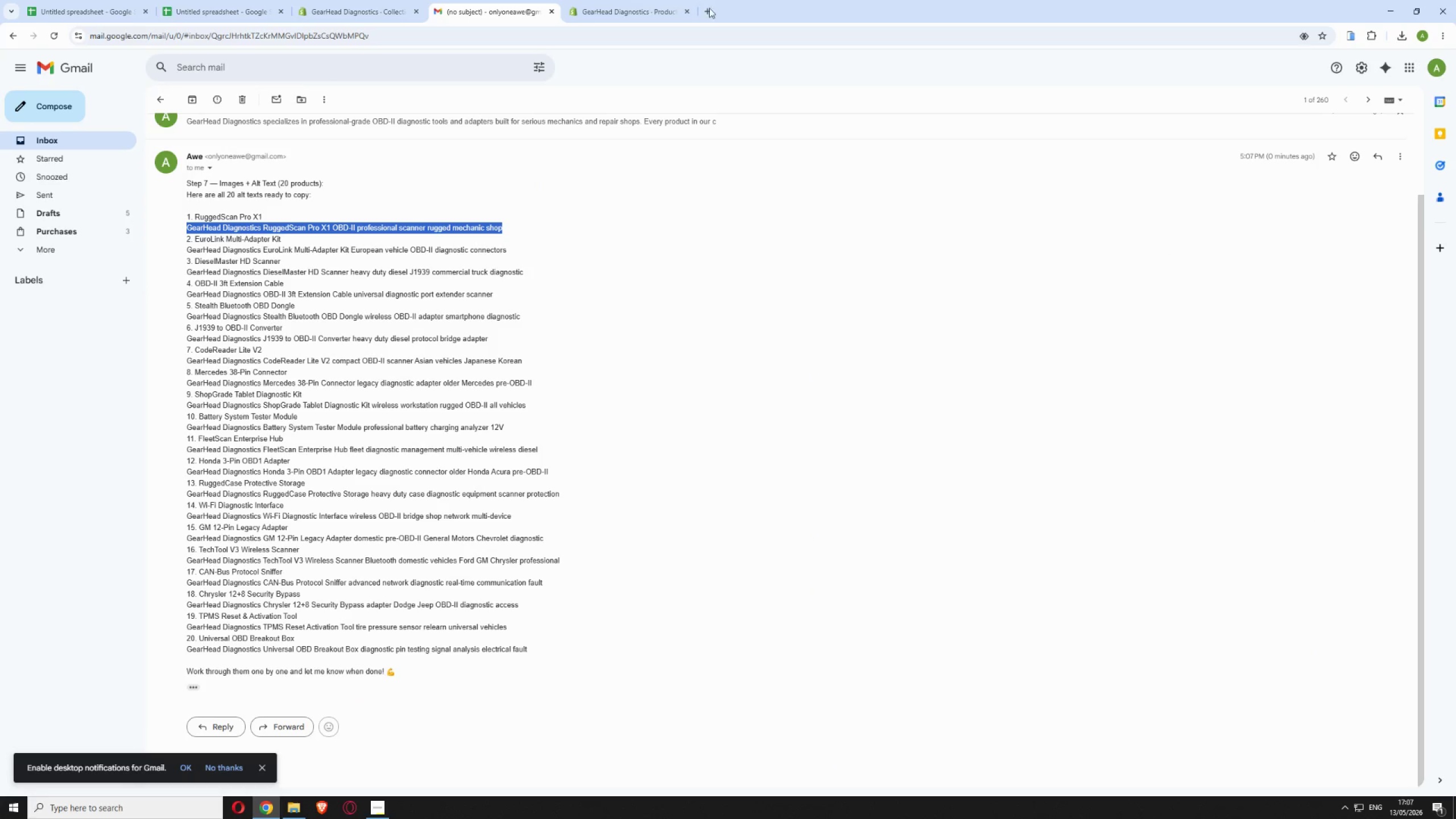 
left_click([619, 6])
 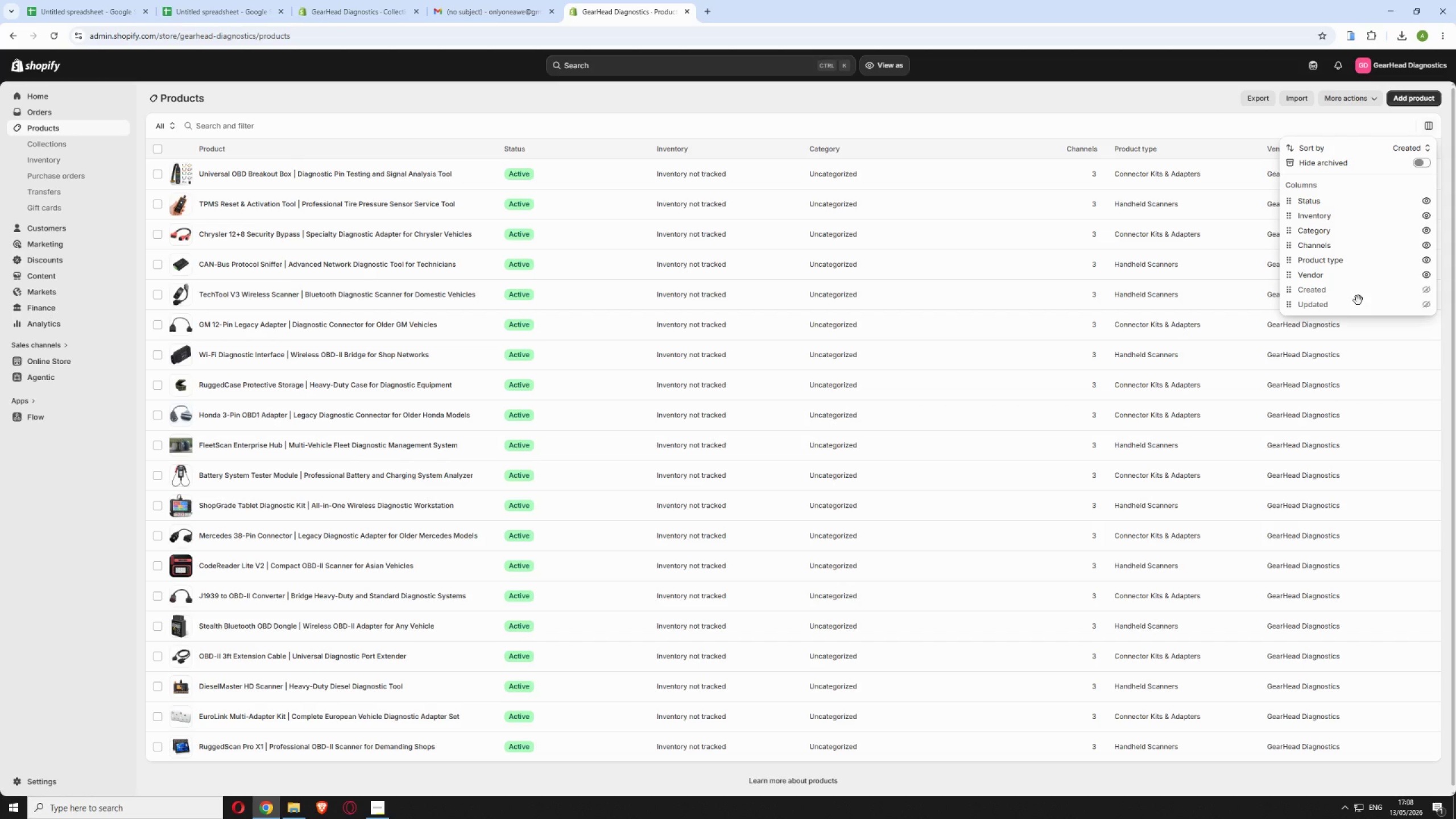 
wait(5.19)
 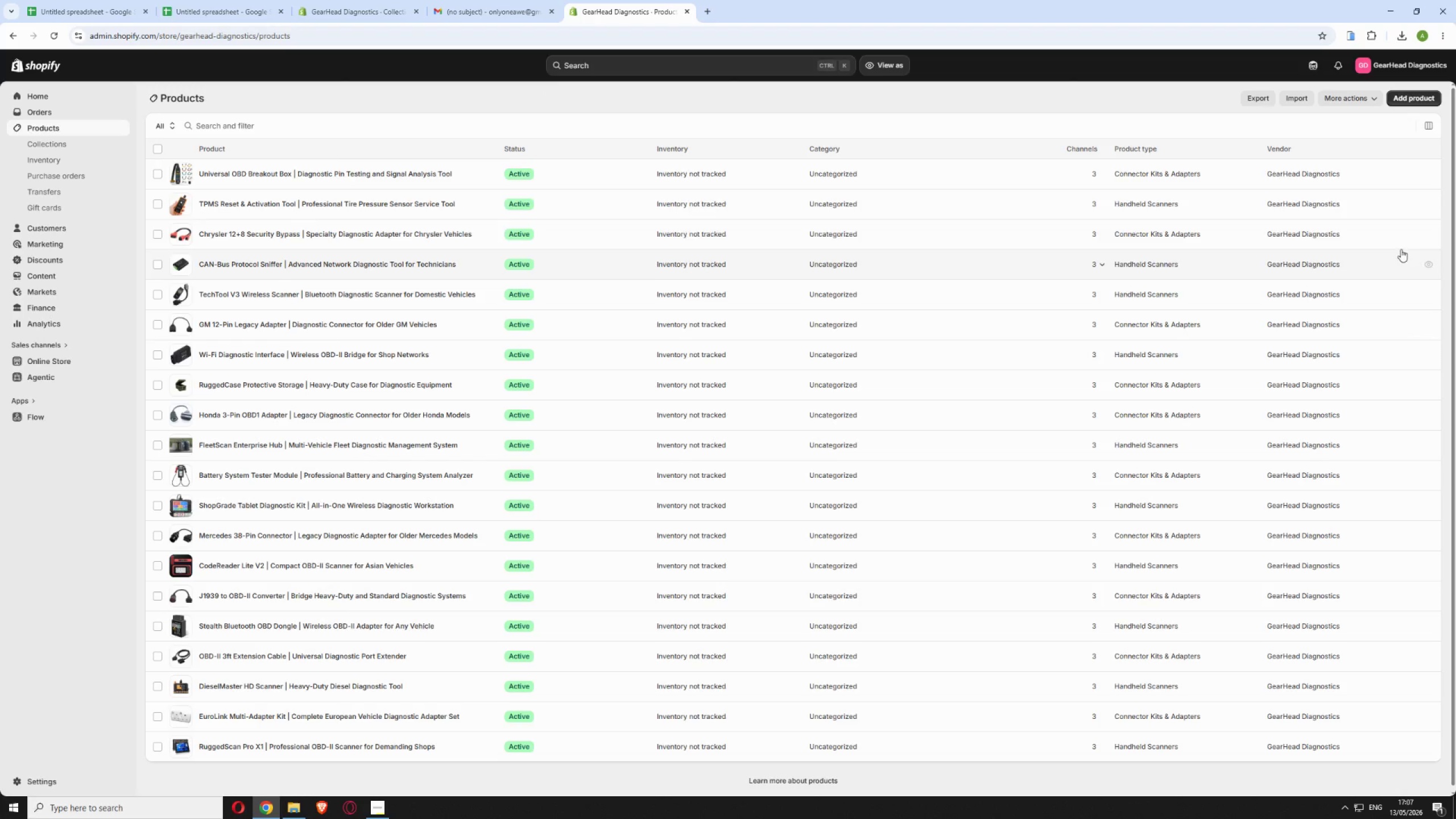 
left_click([1418, 144])
 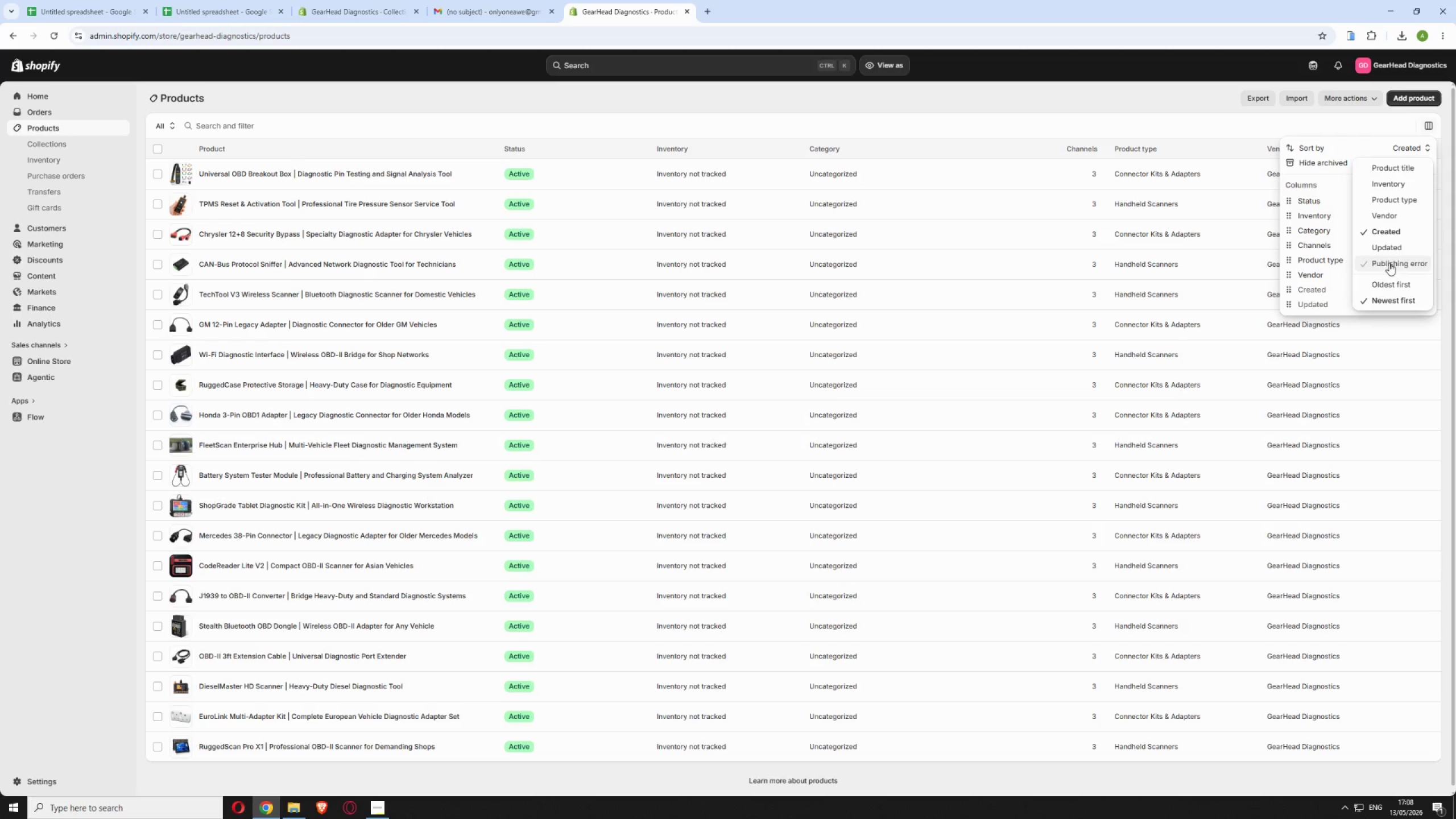 
left_click([1392, 279])
 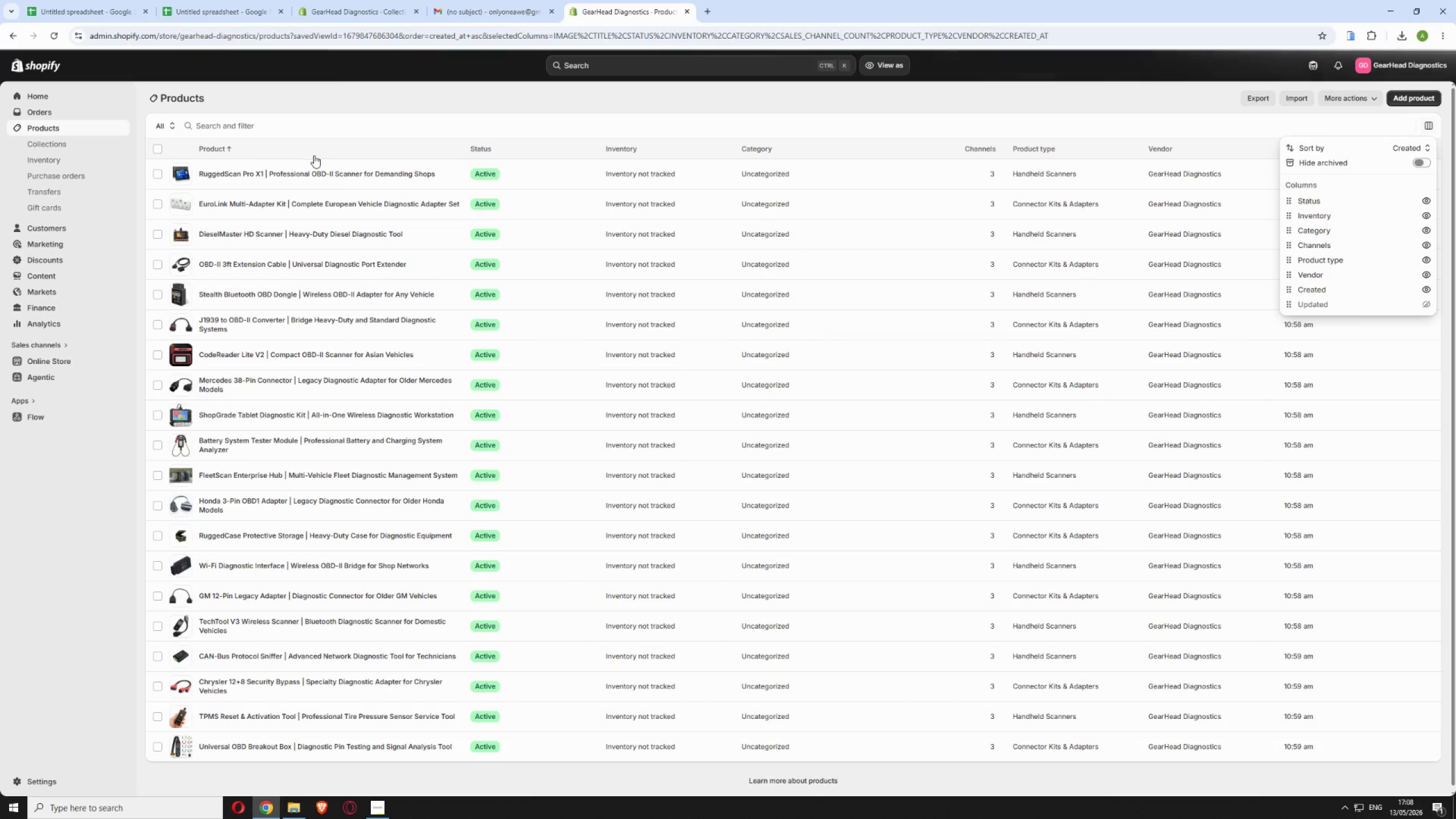 
left_click([448, 174])
 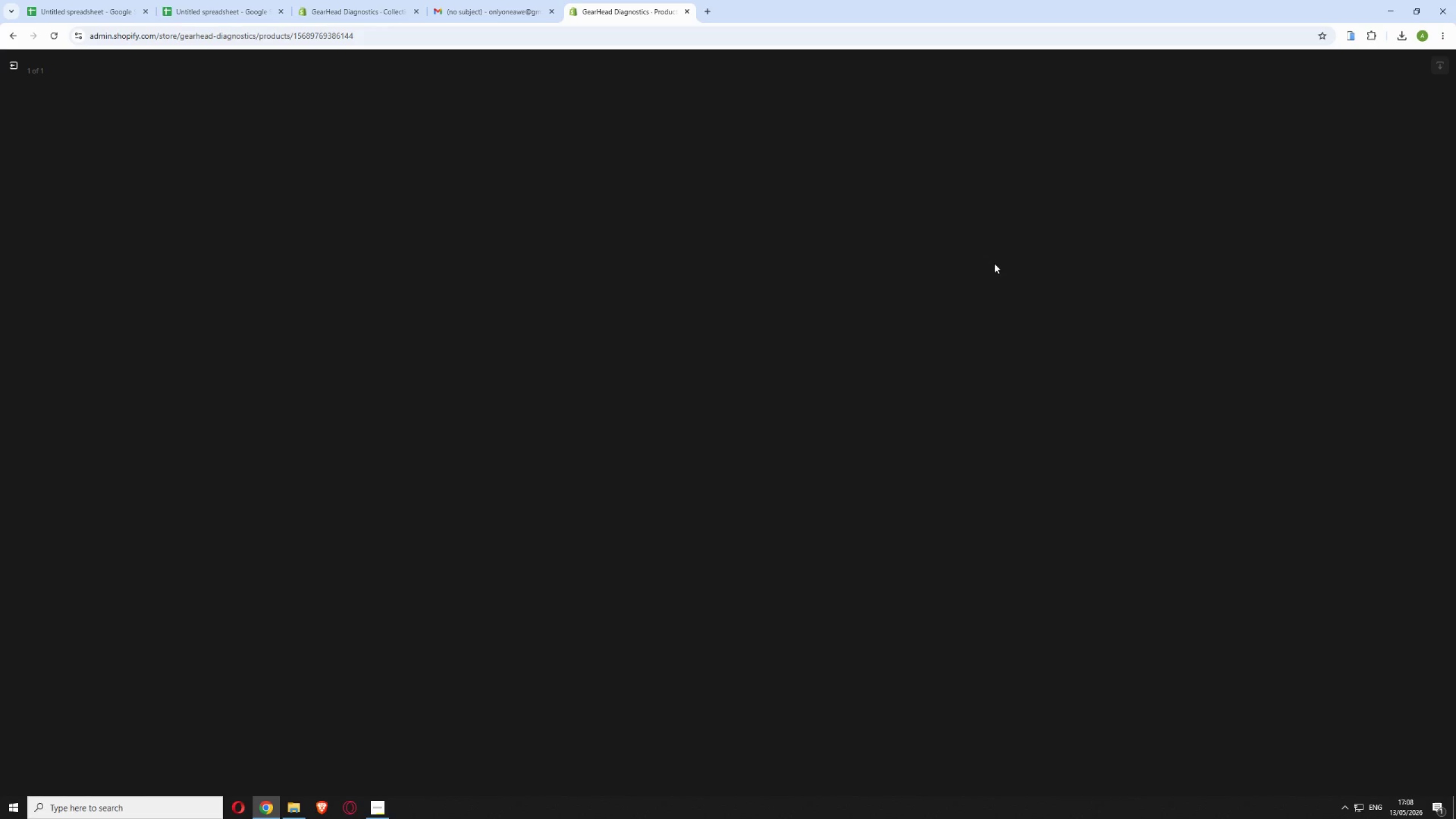 
wait(5.22)
 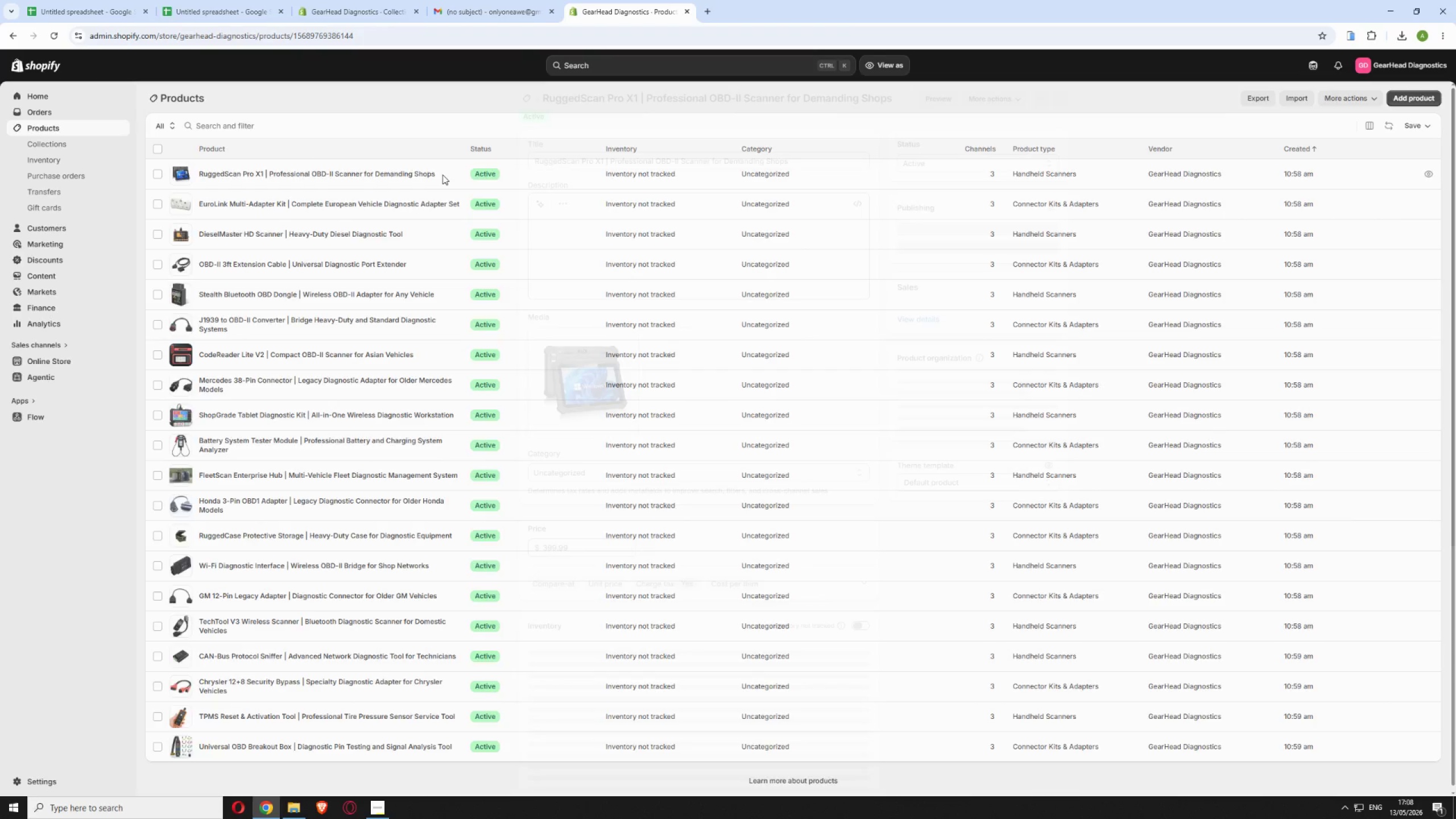 
left_click([1277, 198])
 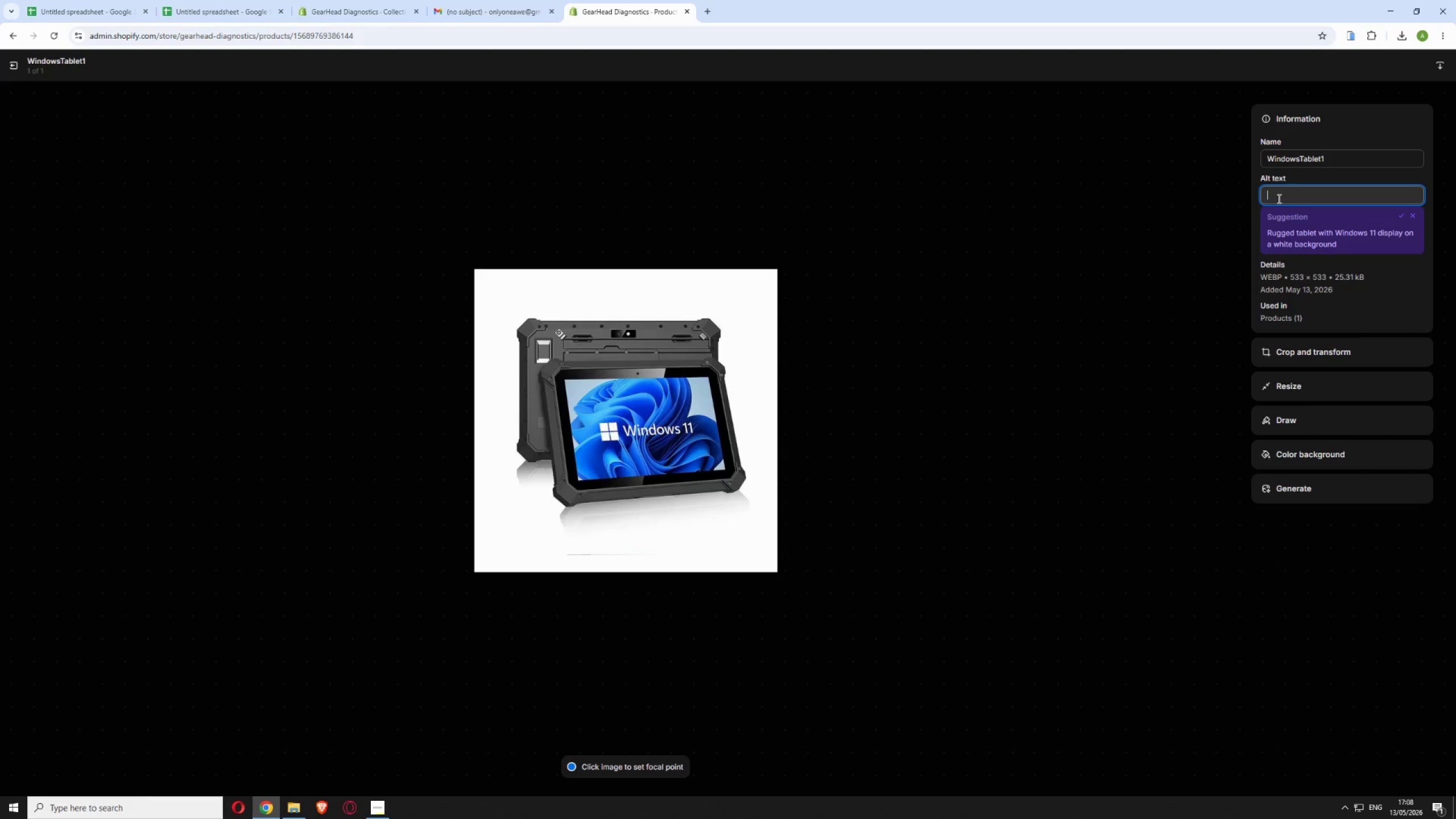 
key(Control+V)
 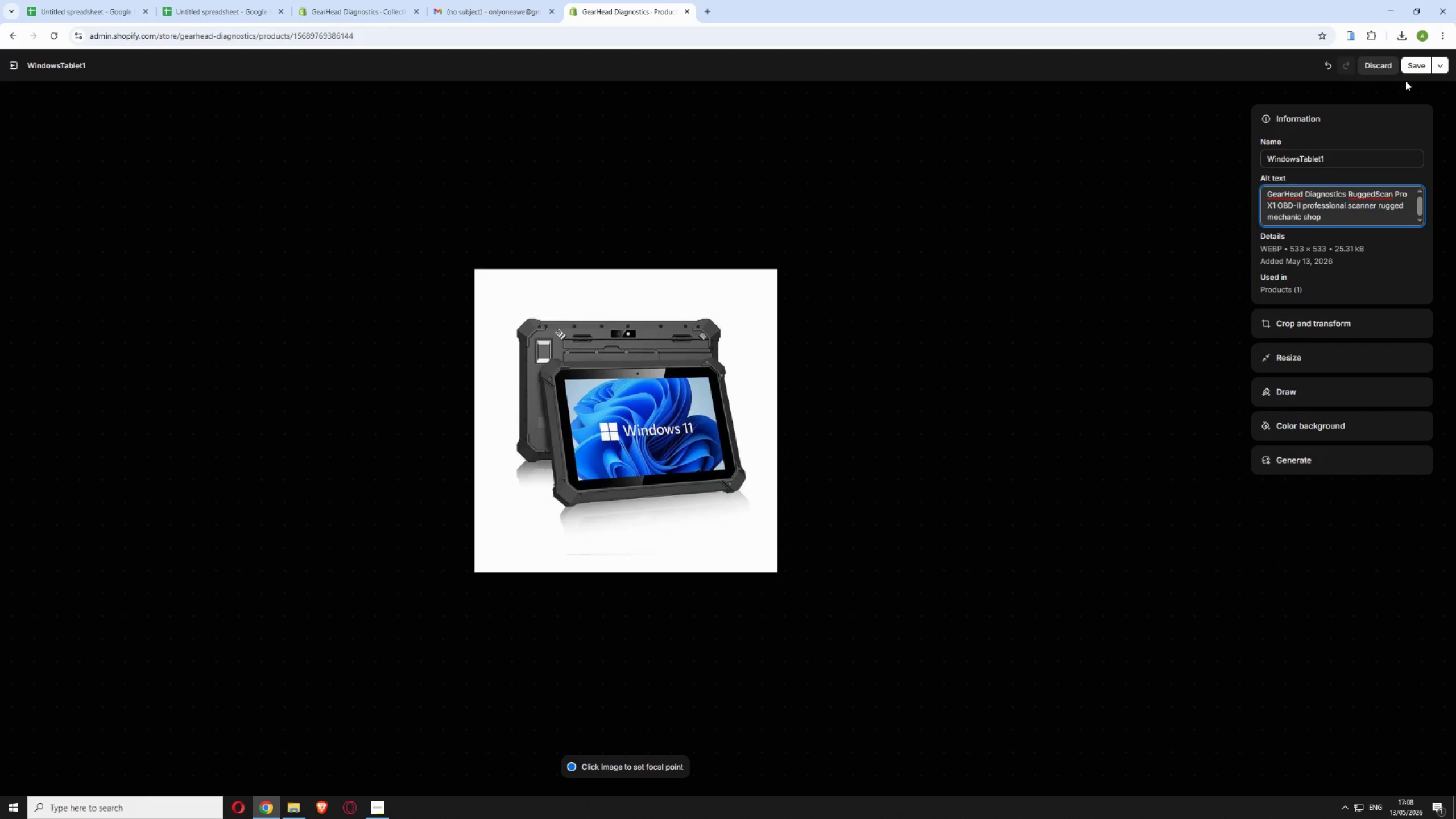 
left_click([1417, 64])
 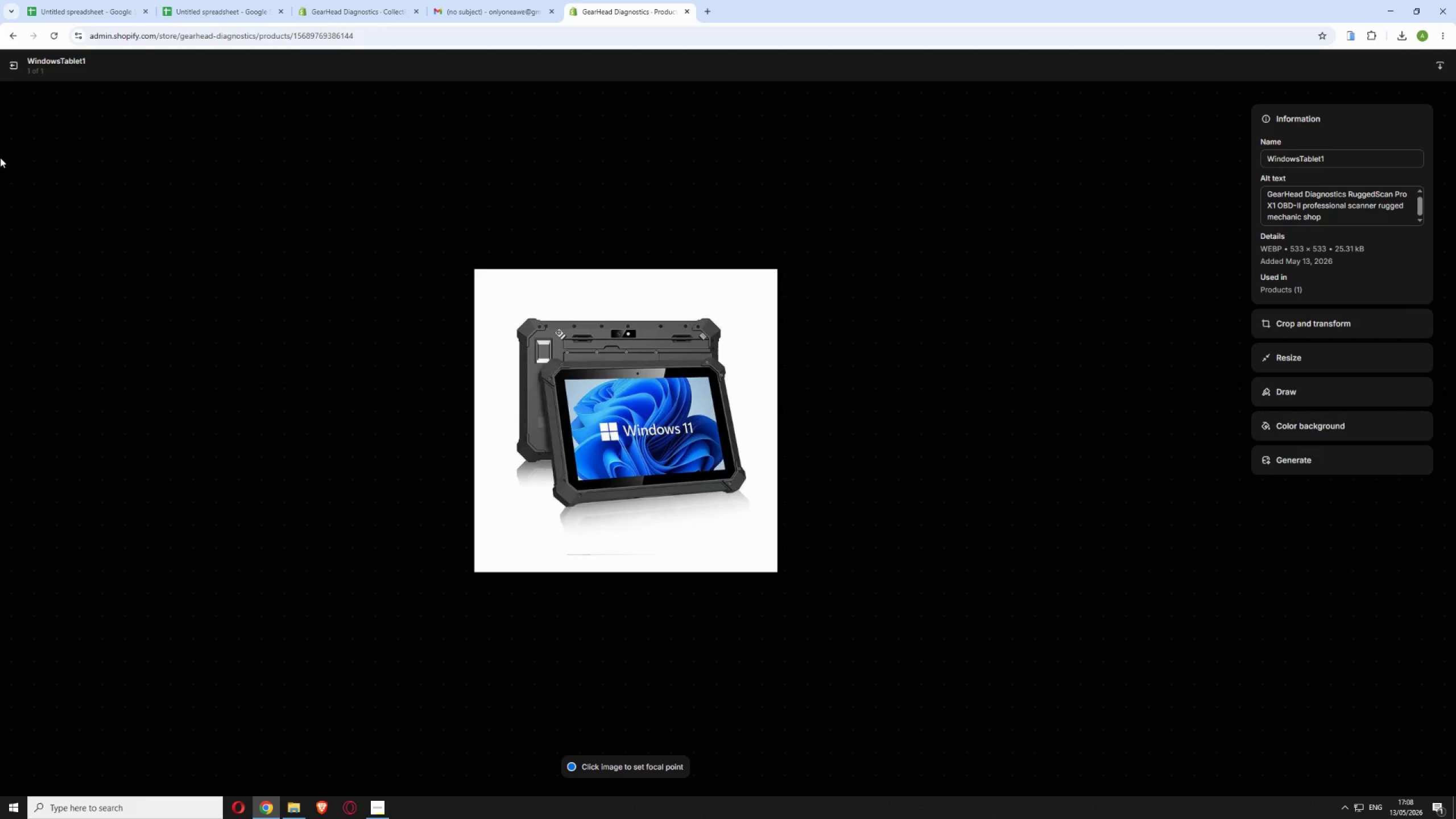 
left_click([7, 68])
 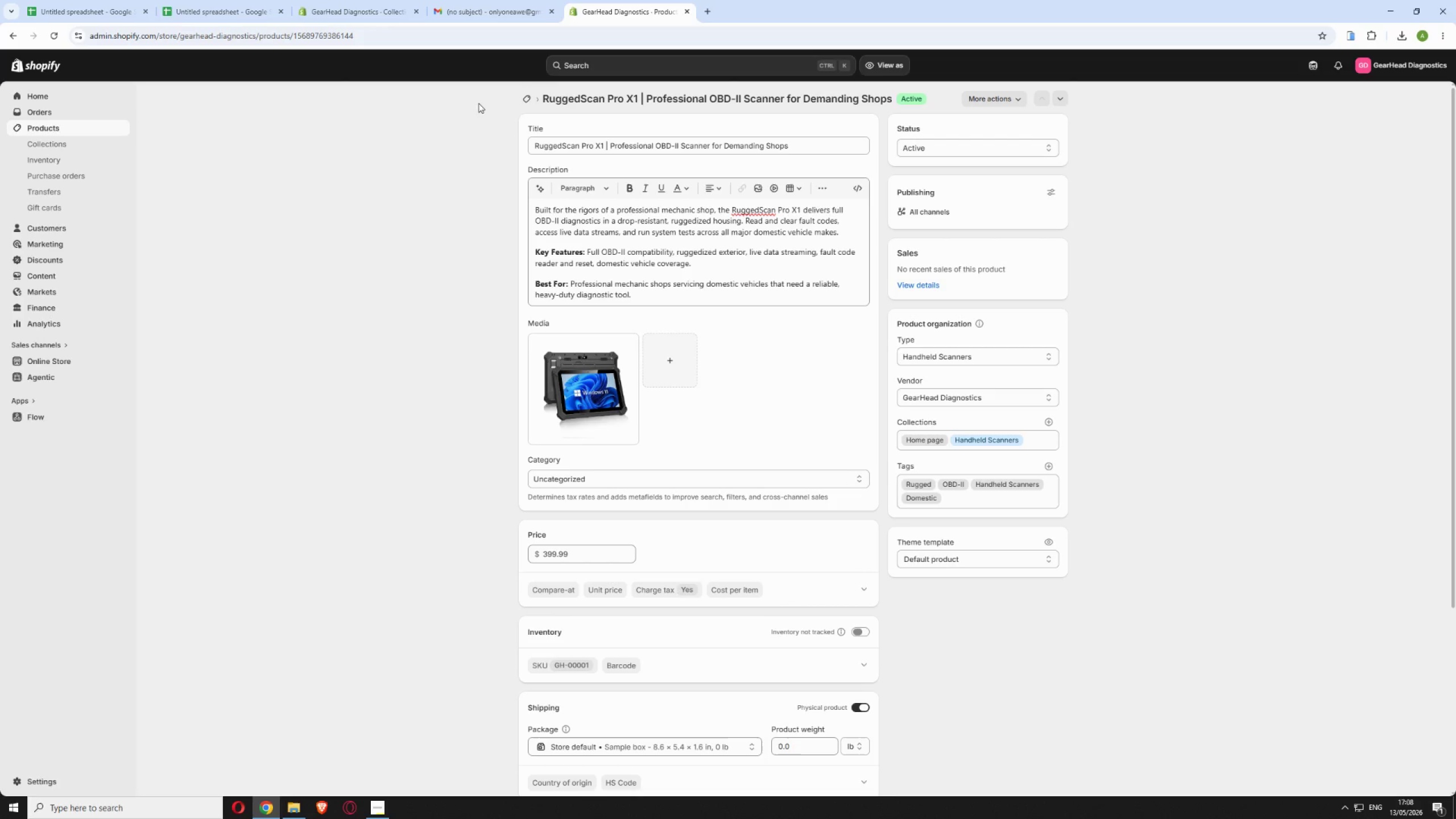 
left_click([525, 98])
 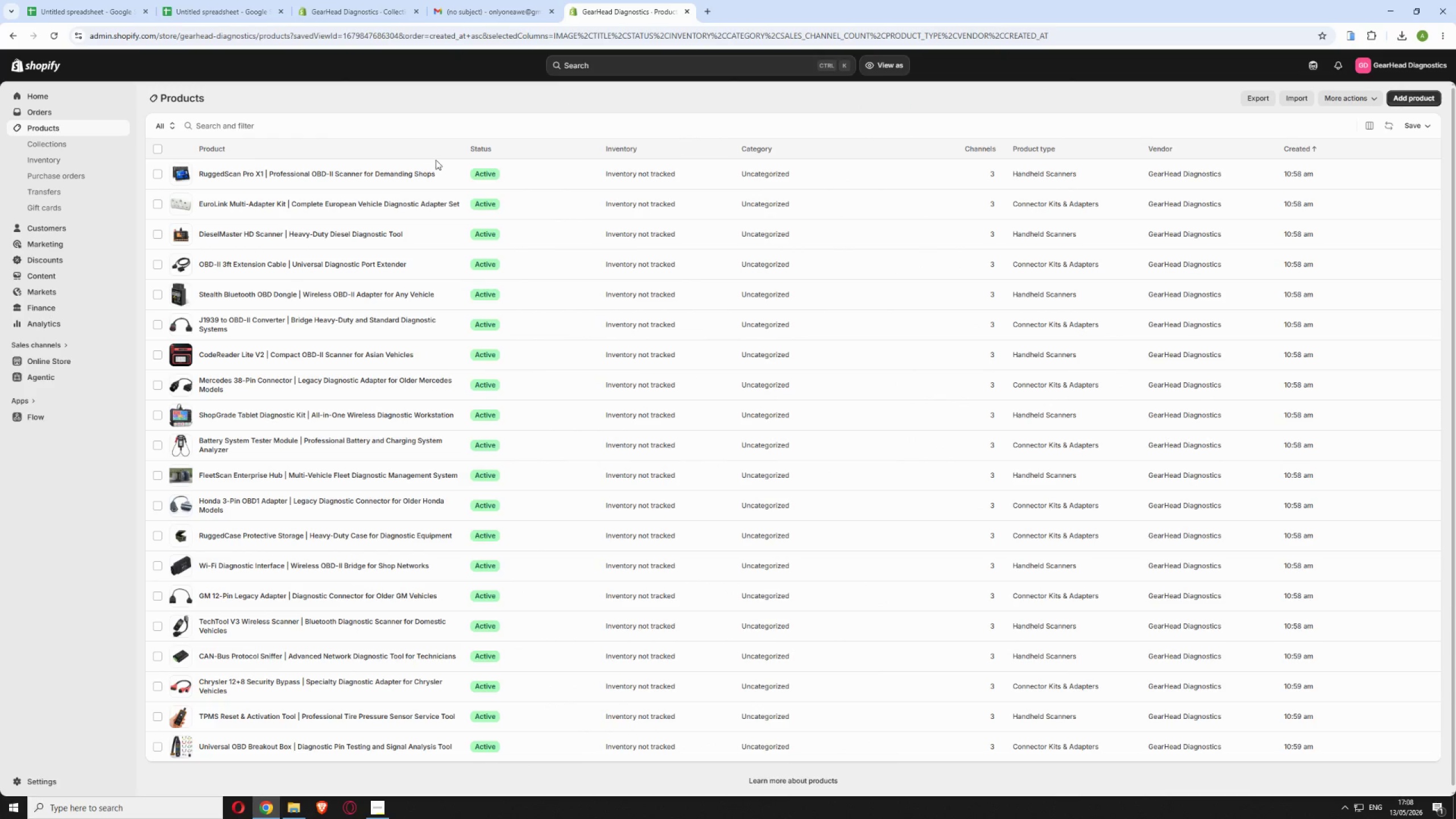 
left_click([524, 206])
 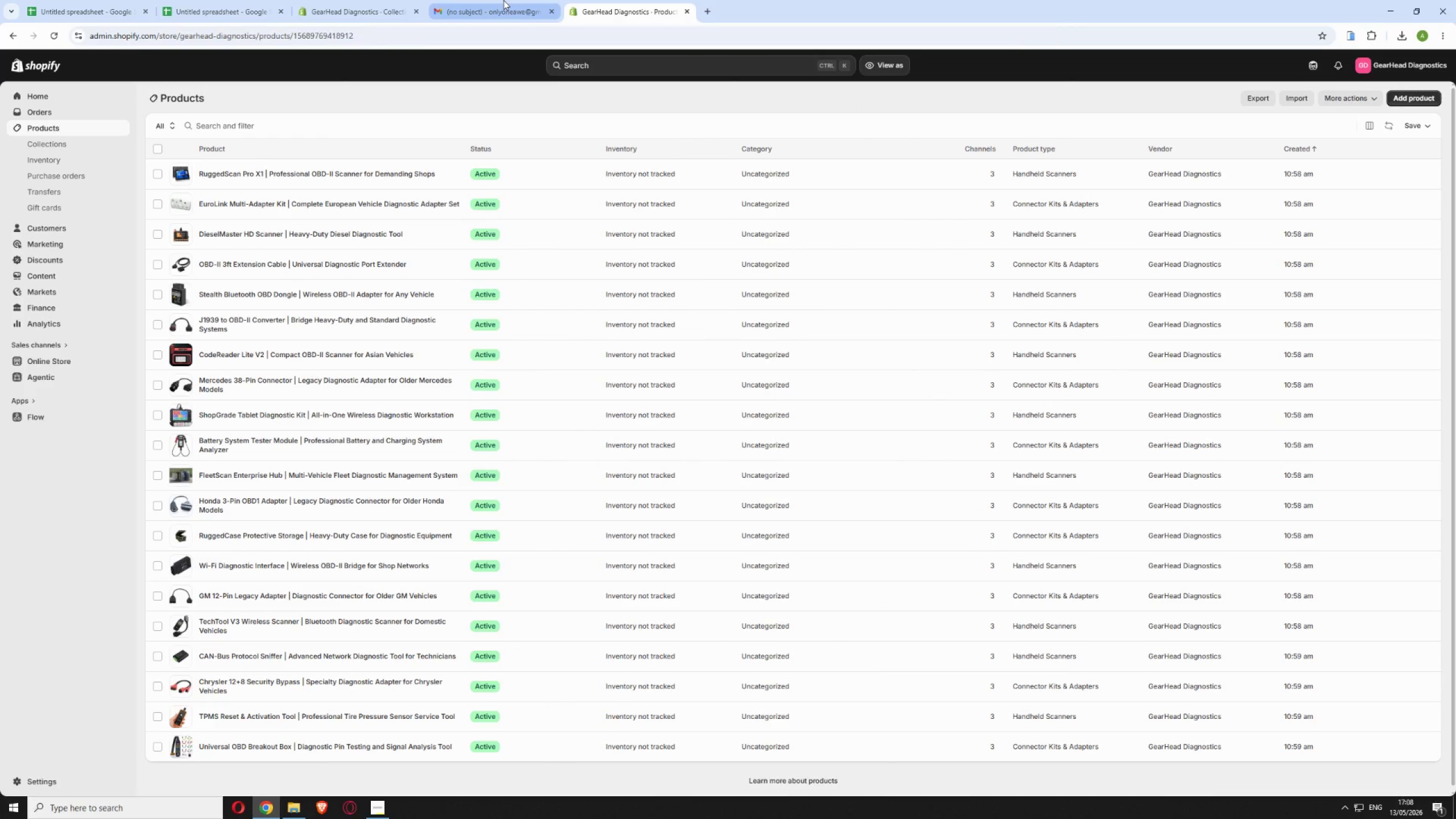 
left_click([502, 3])
 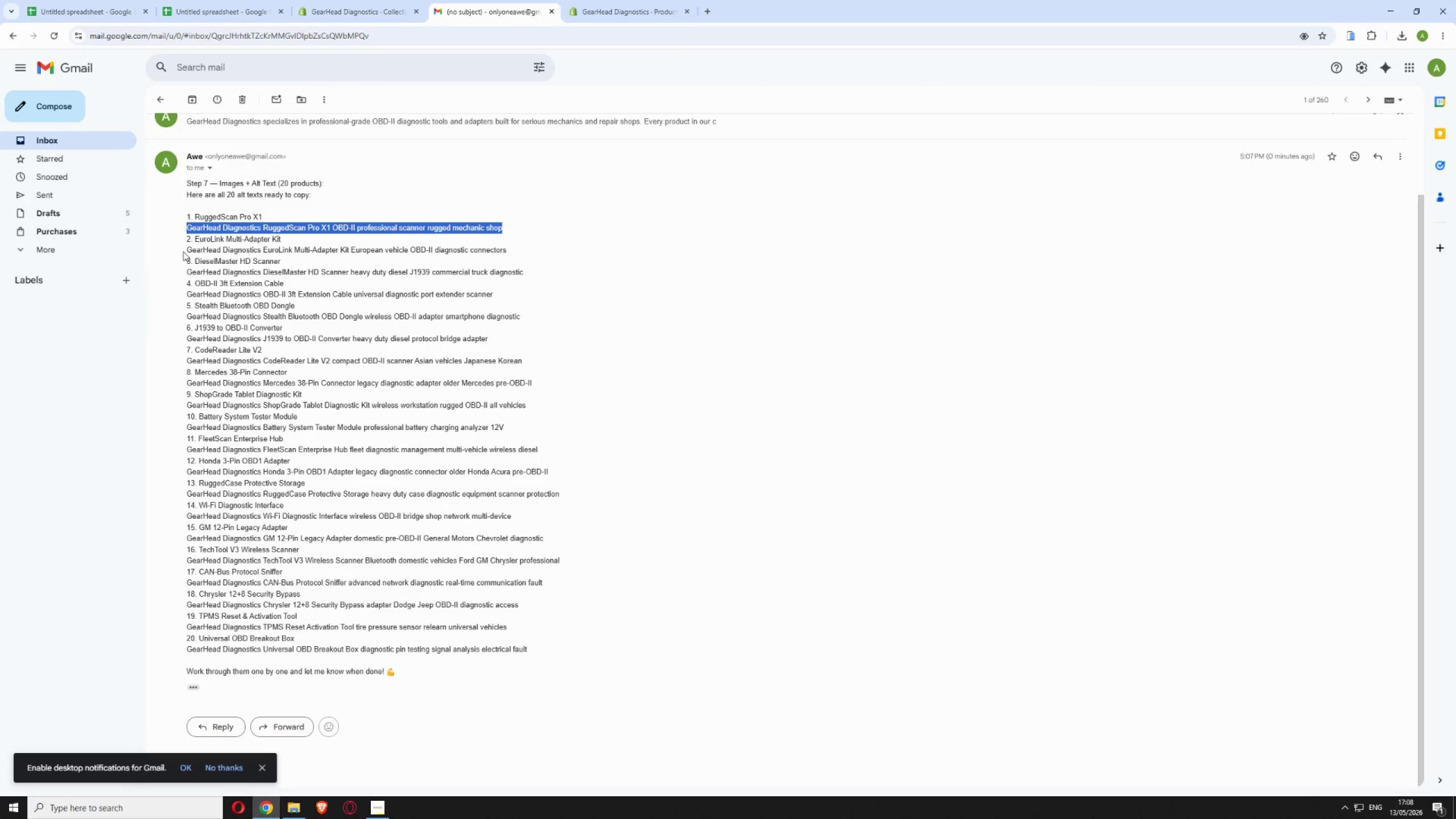 
left_click_drag(start_coordinate=[184, 250], to_coordinate=[512, 249])
 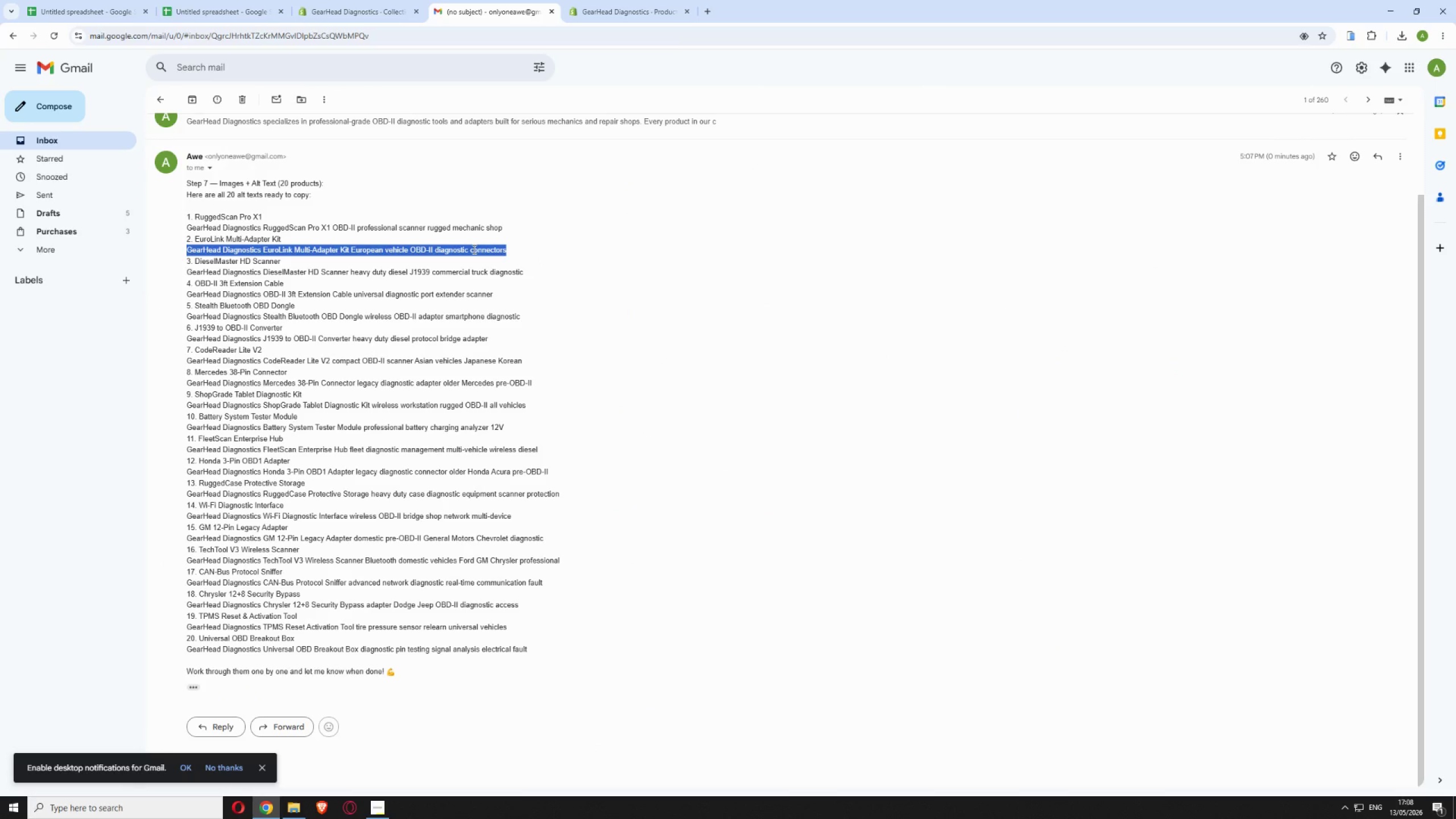 
right_click([473, 249])
 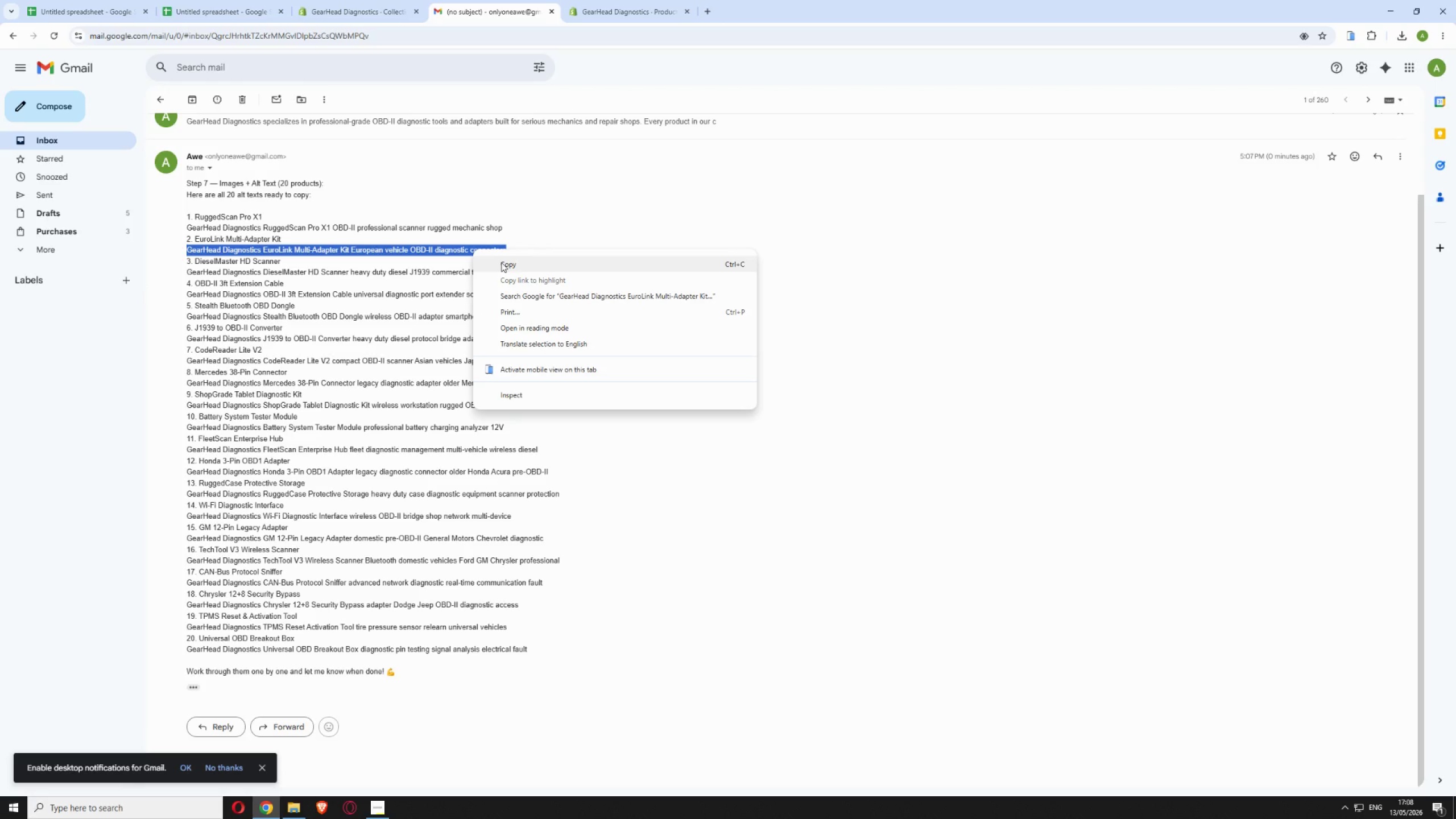 
left_click([512, 264])
 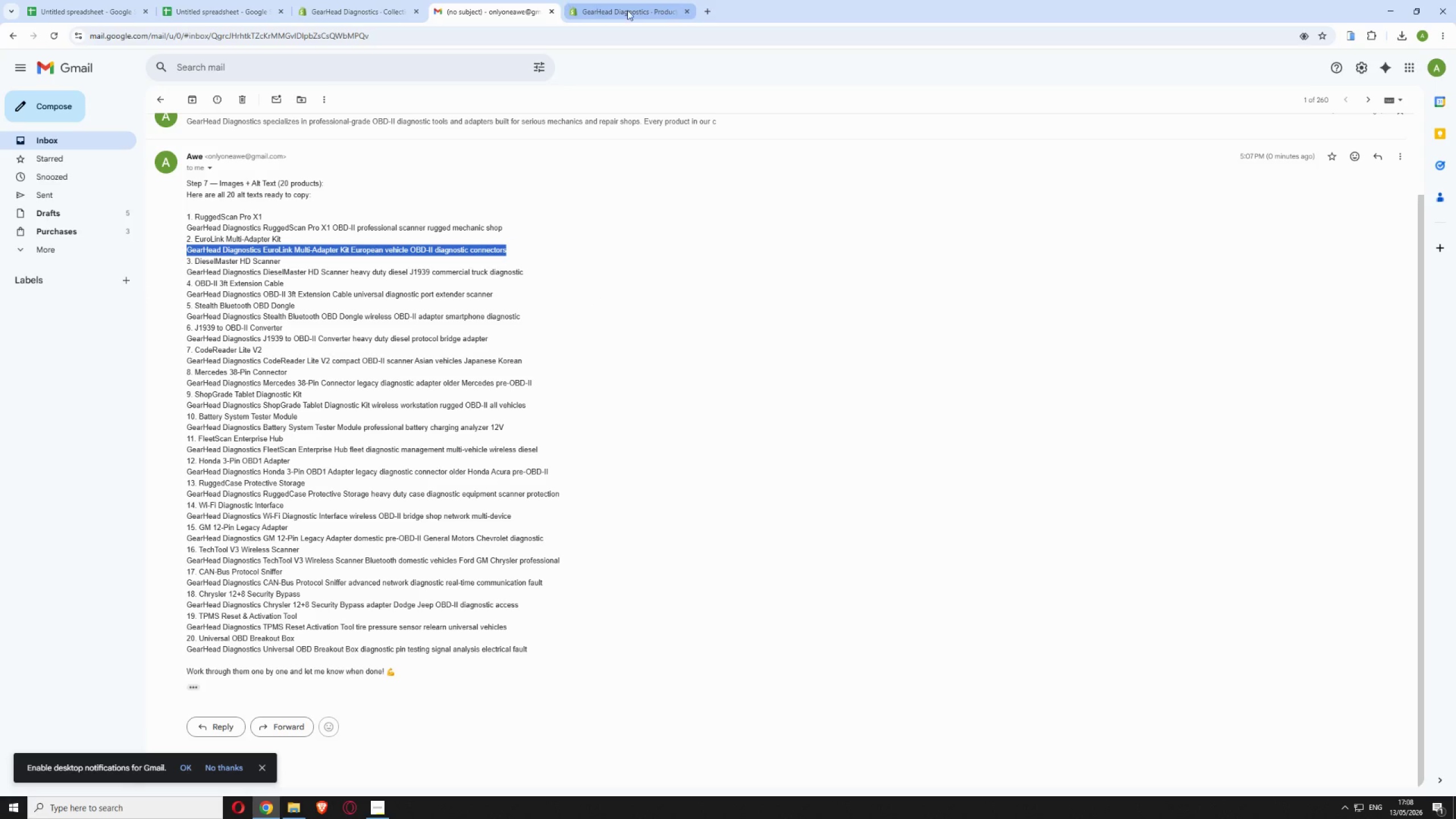 
left_click([627, 10])
 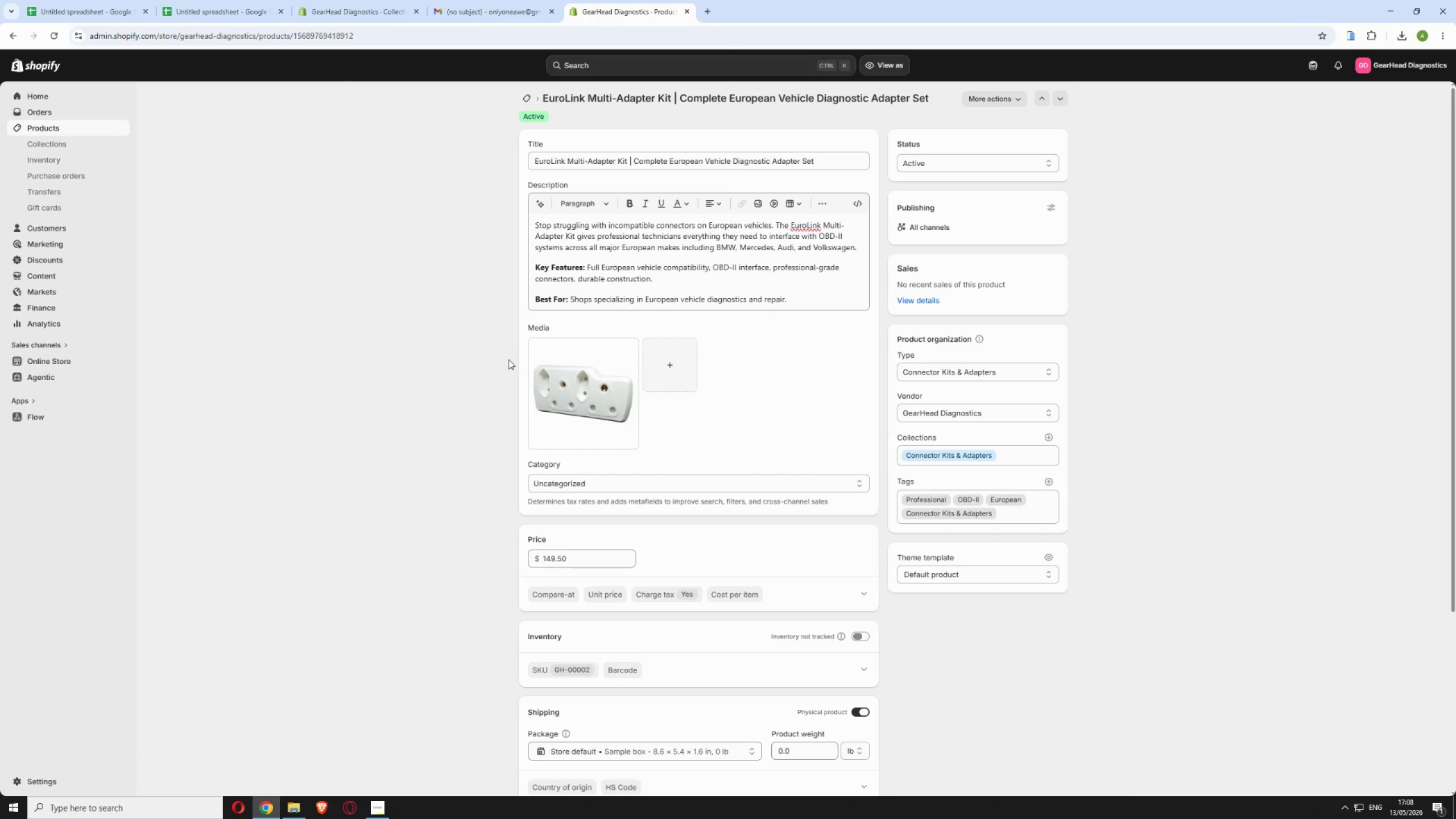 
left_click([601, 387])
 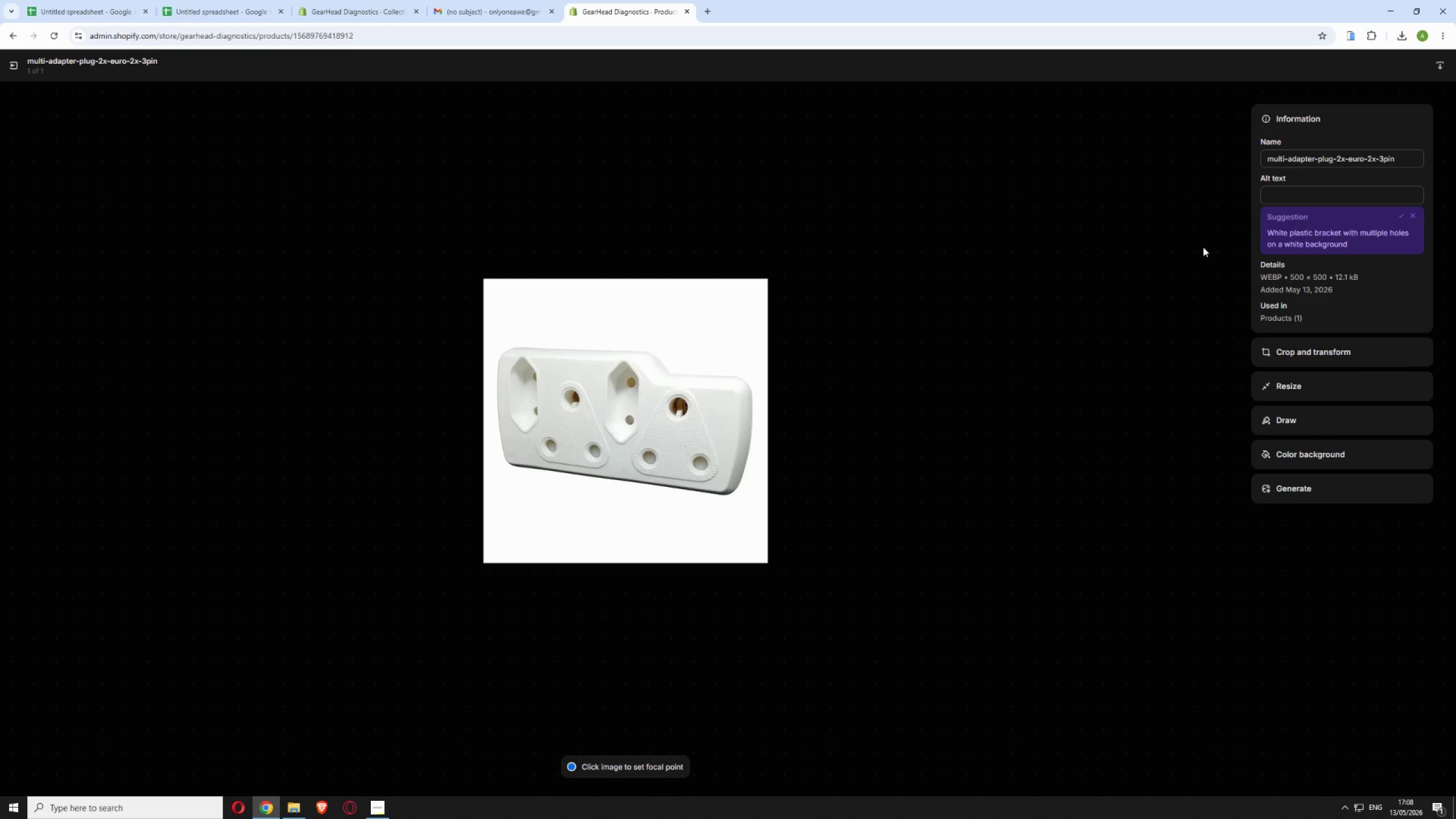 
left_click([1308, 191])
 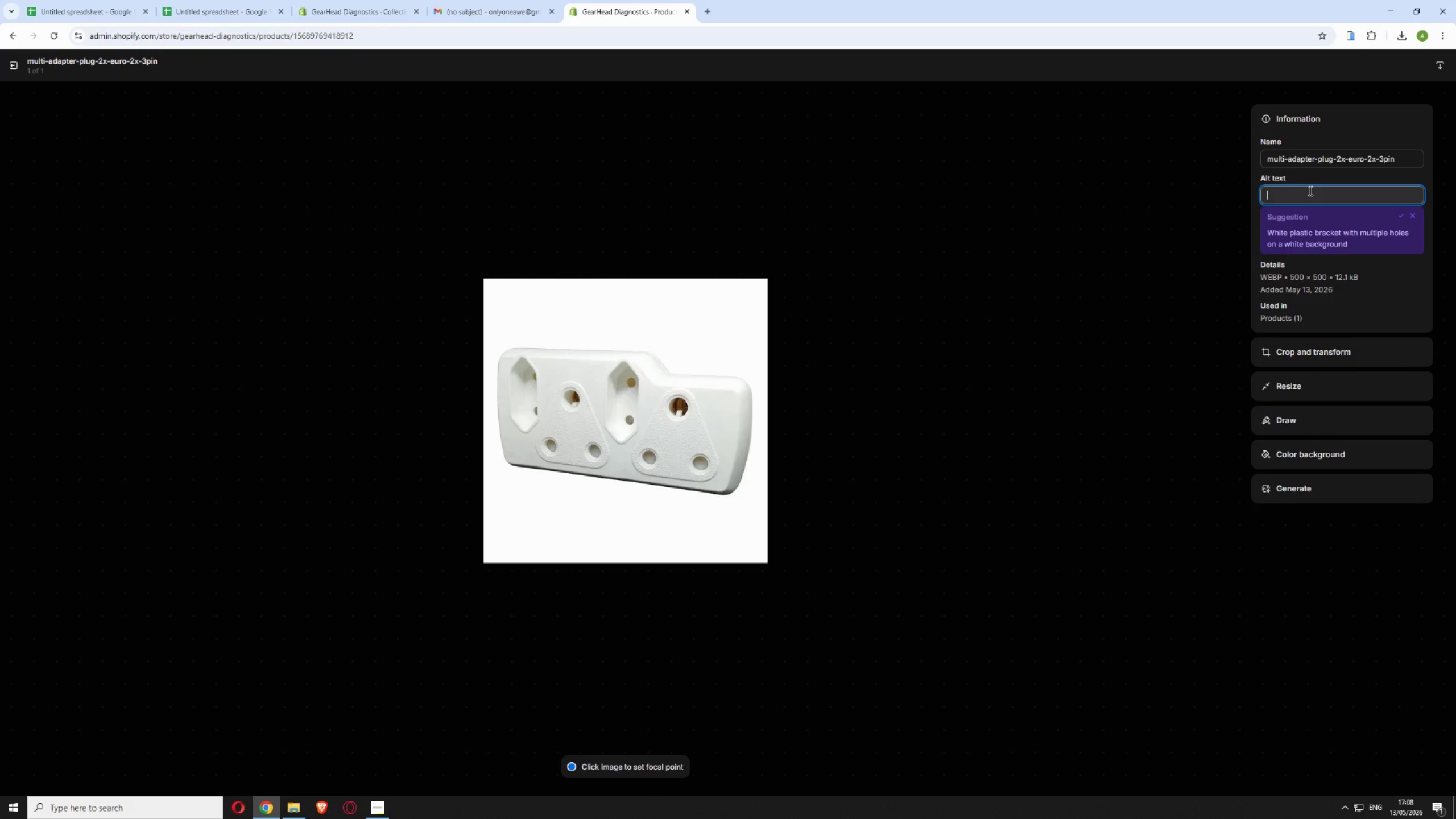 
key(Control+V)
 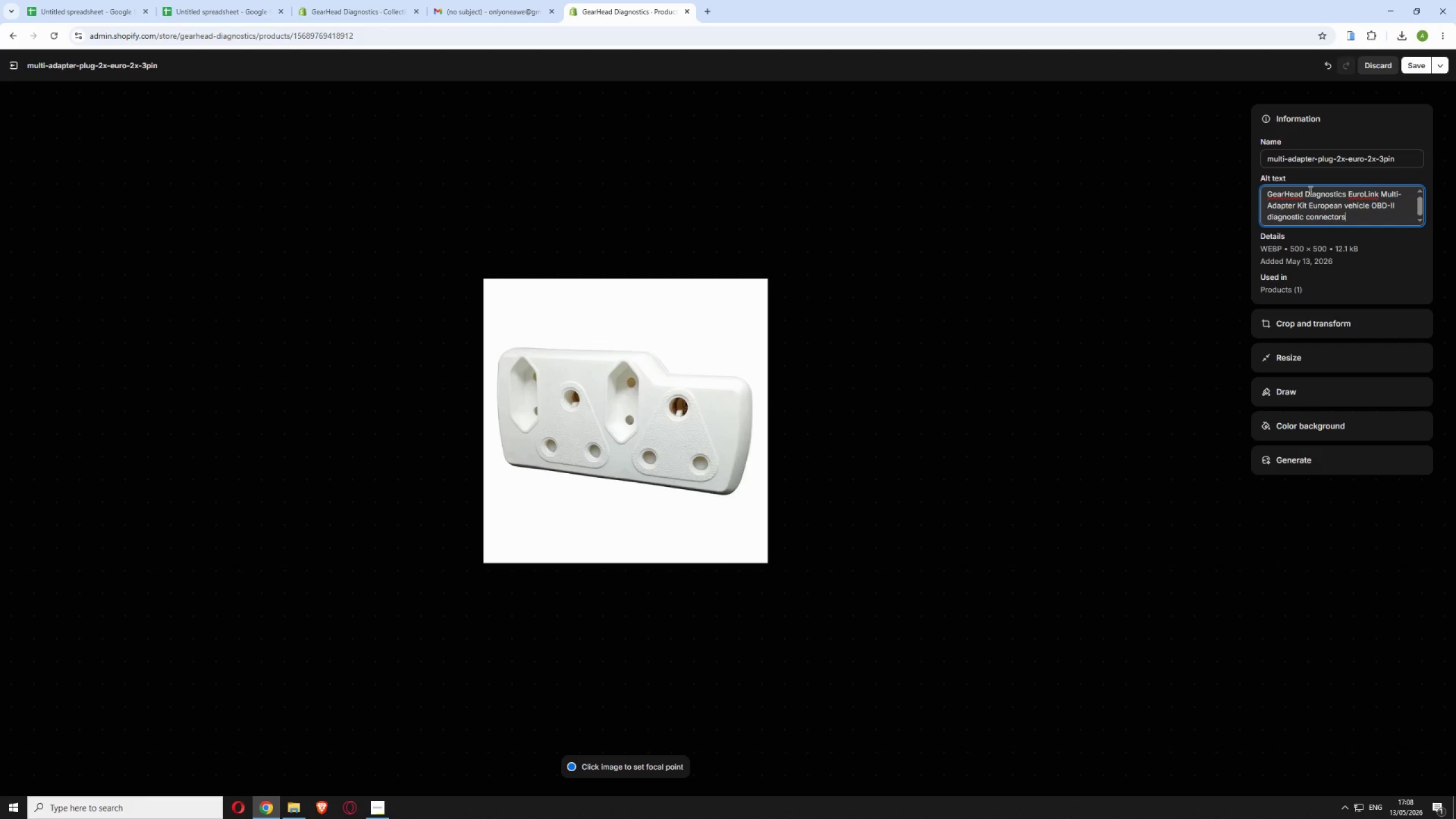 
wait(8.39)
 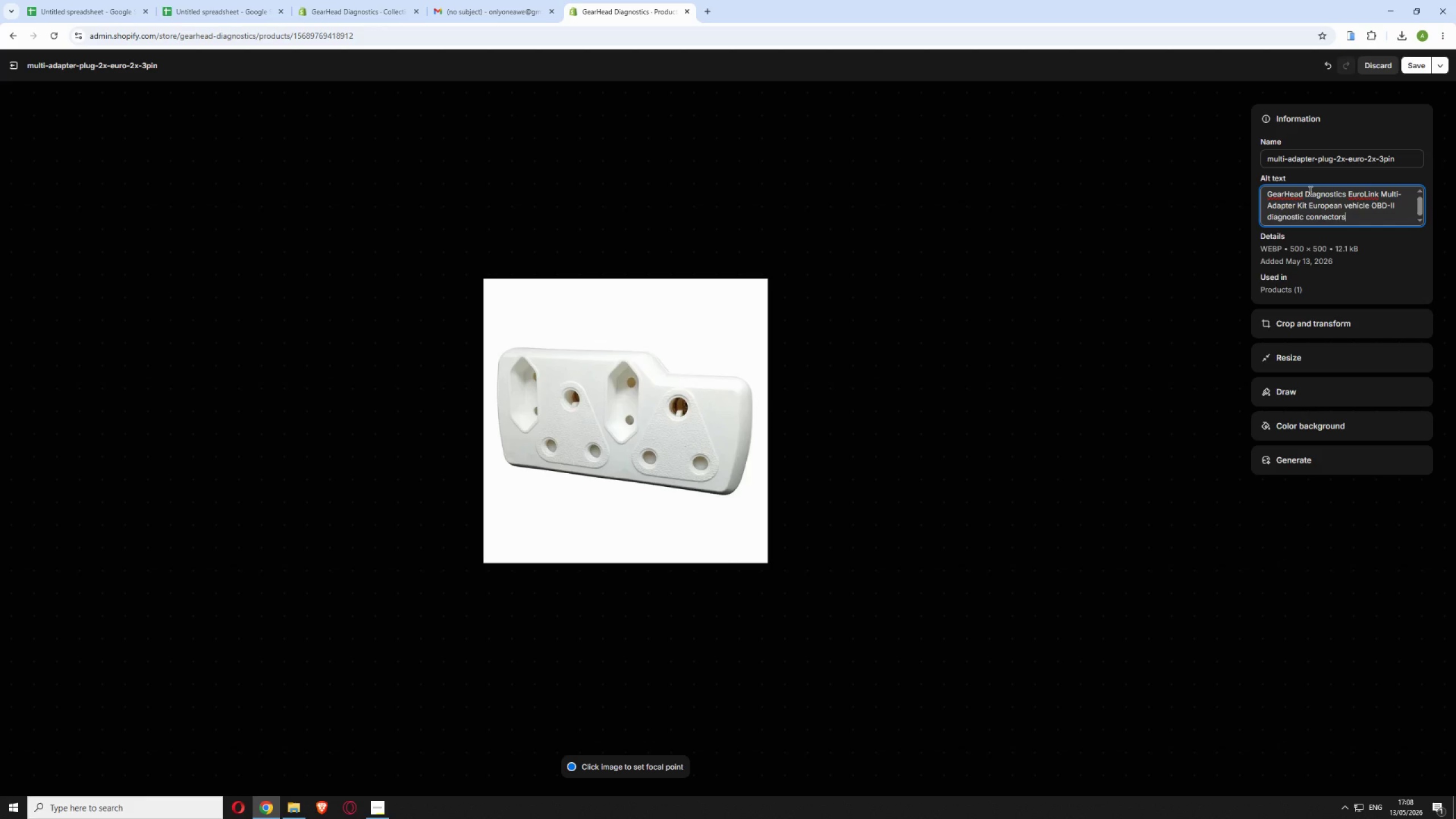 
left_click([1414, 67])
 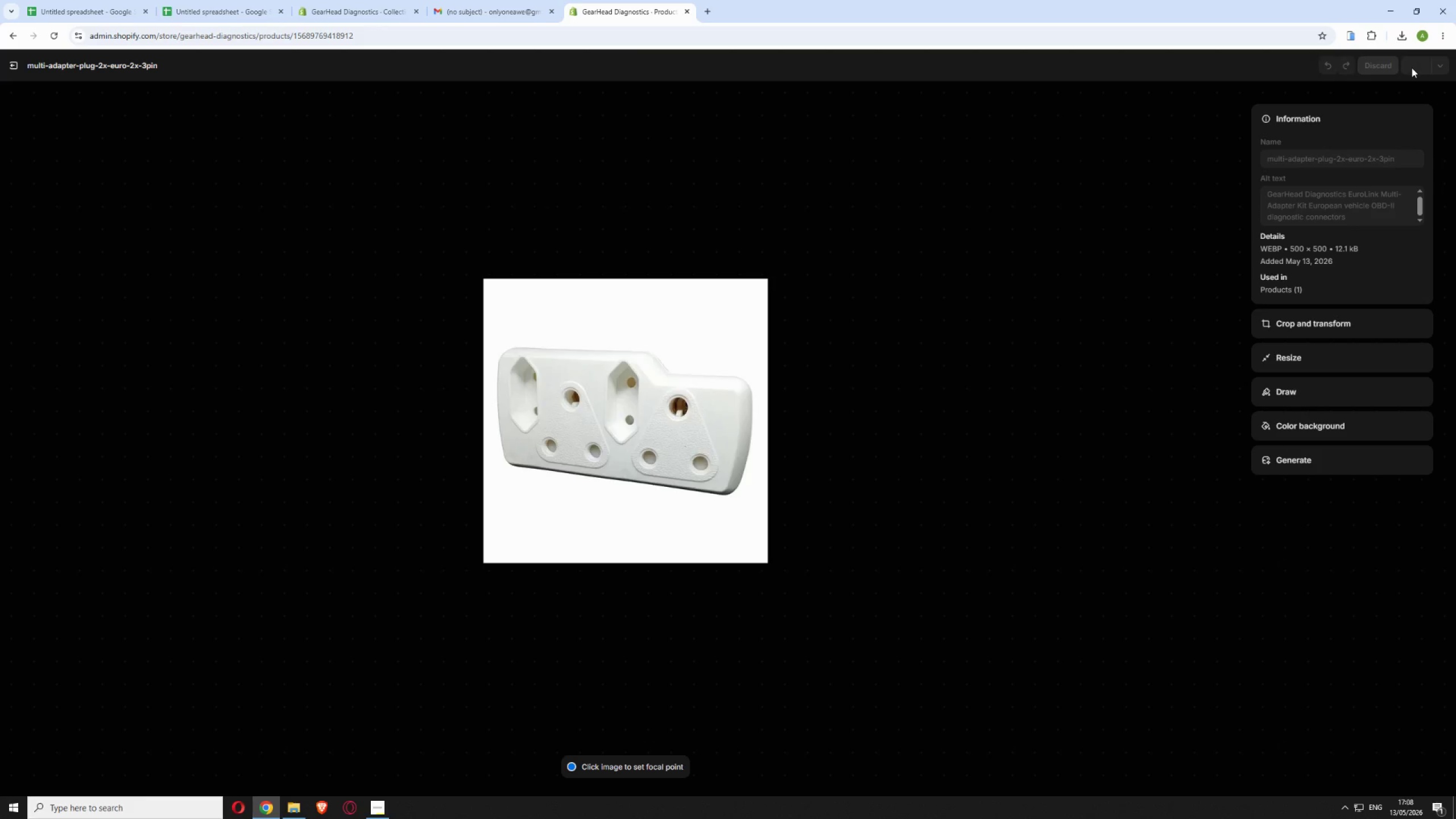 
mouse_move([1387, 90])
 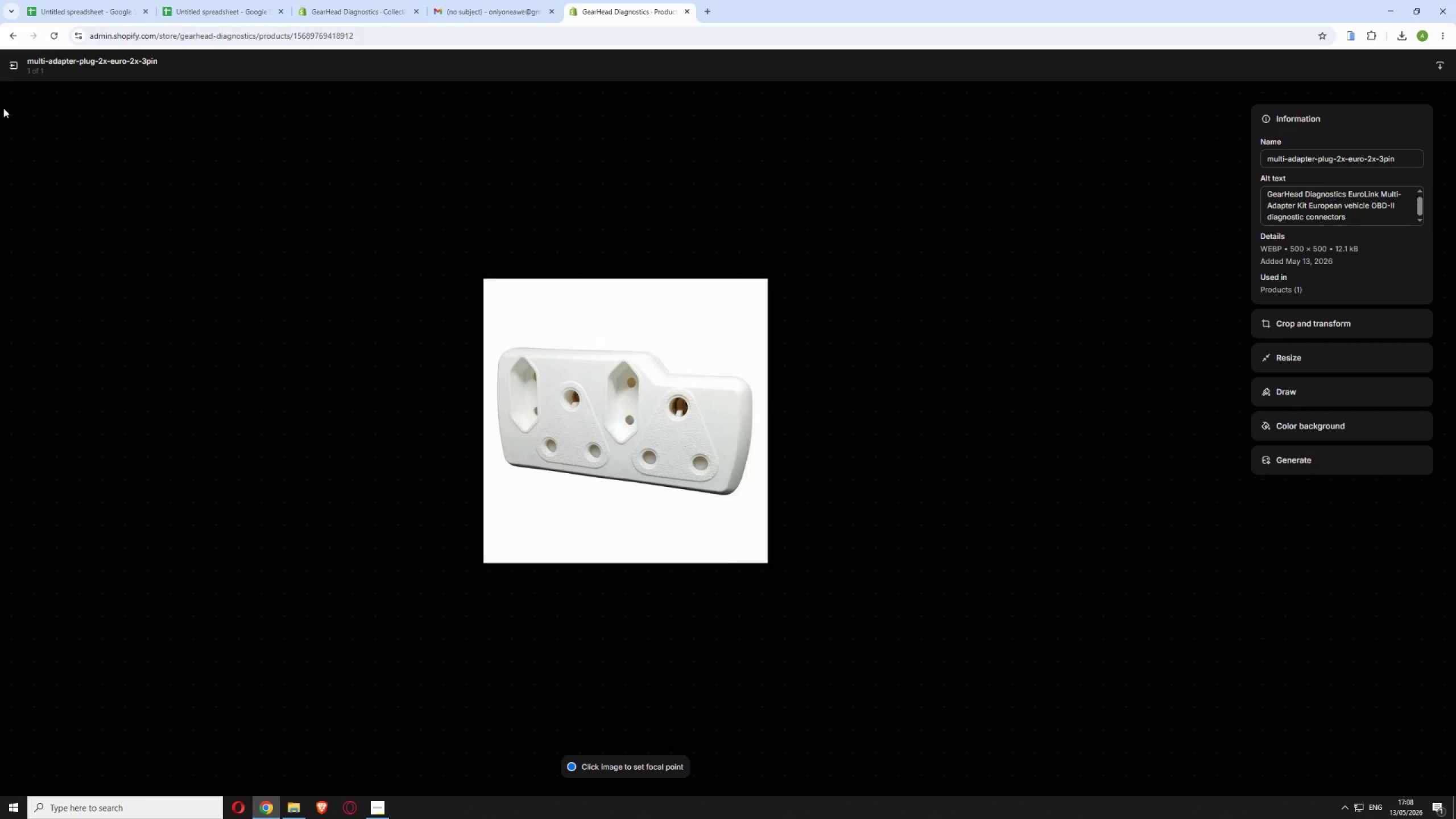 
left_click([15, 71])
 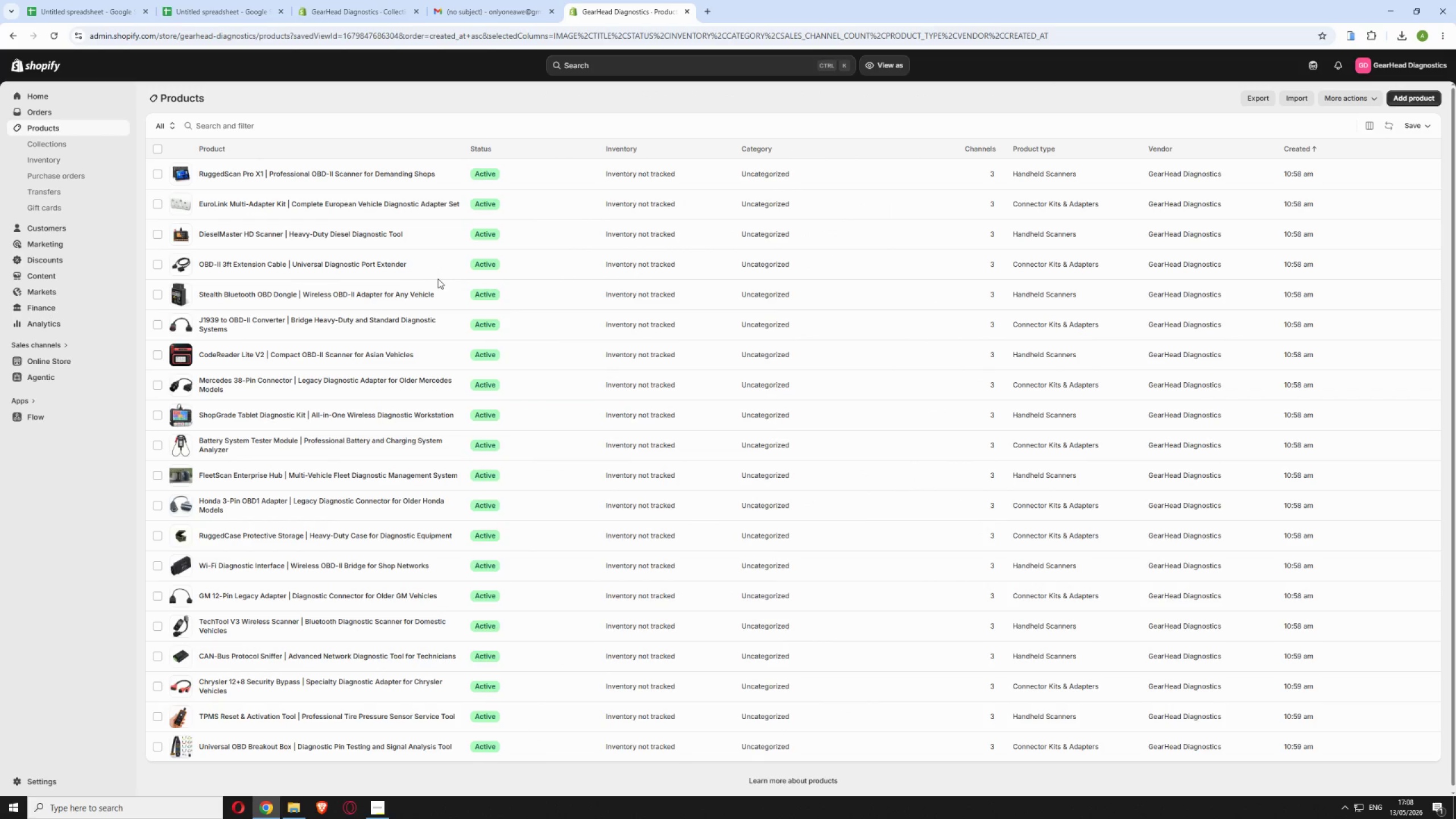 
left_click([442, 231])
 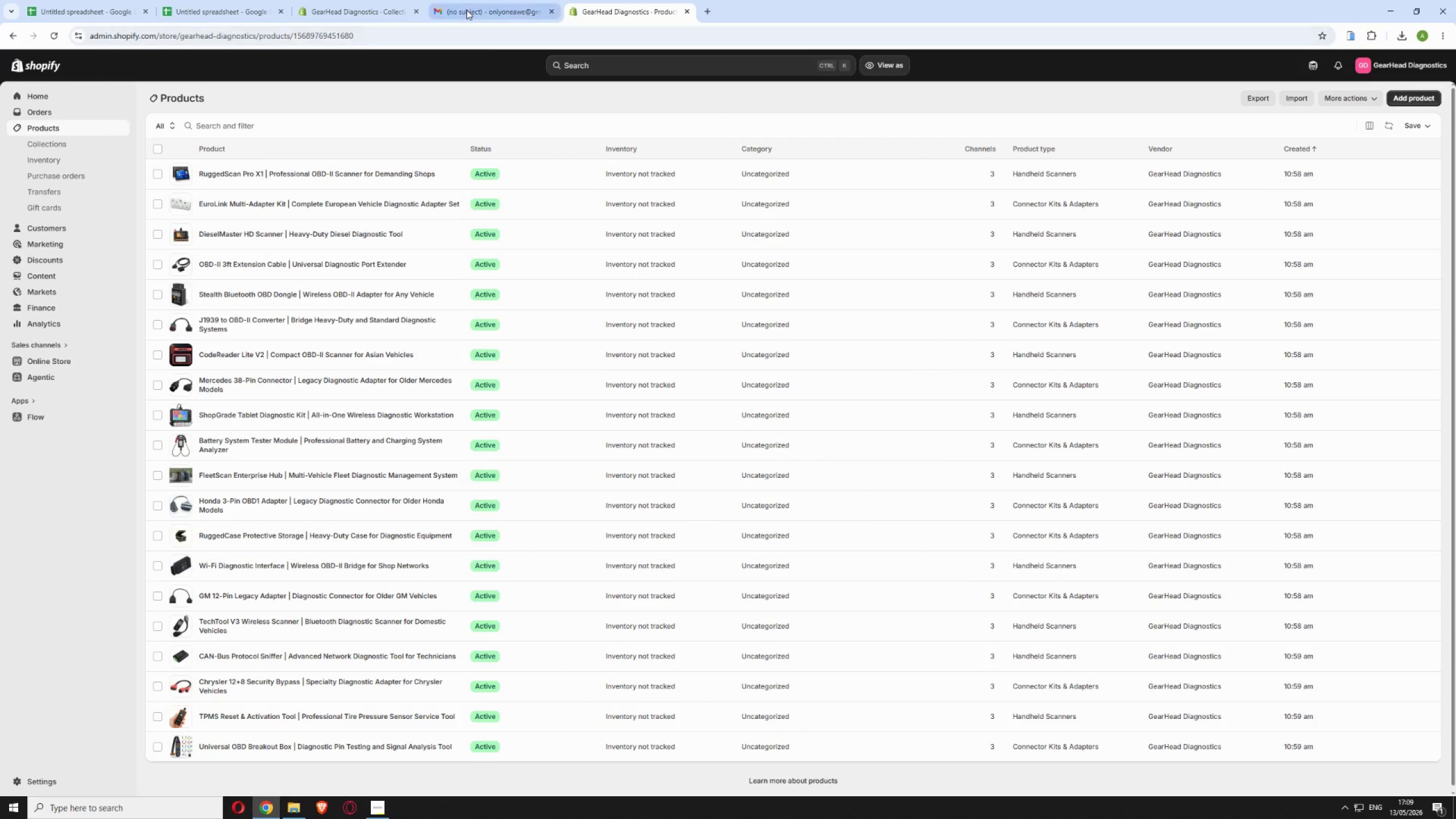 
left_click([466, 10])
 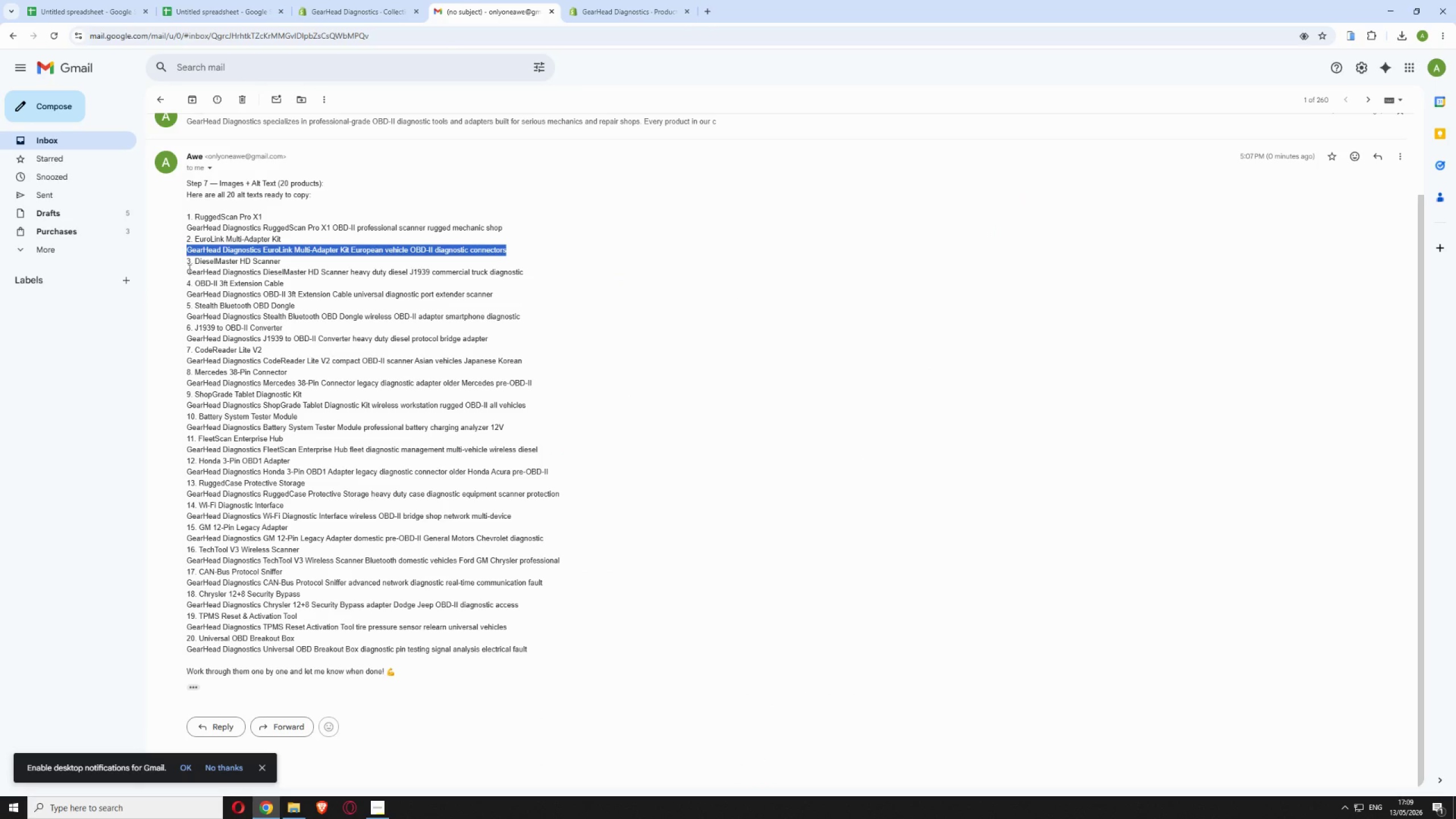 
left_click_drag(start_coordinate=[187, 269], to_coordinate=[555, 272])
 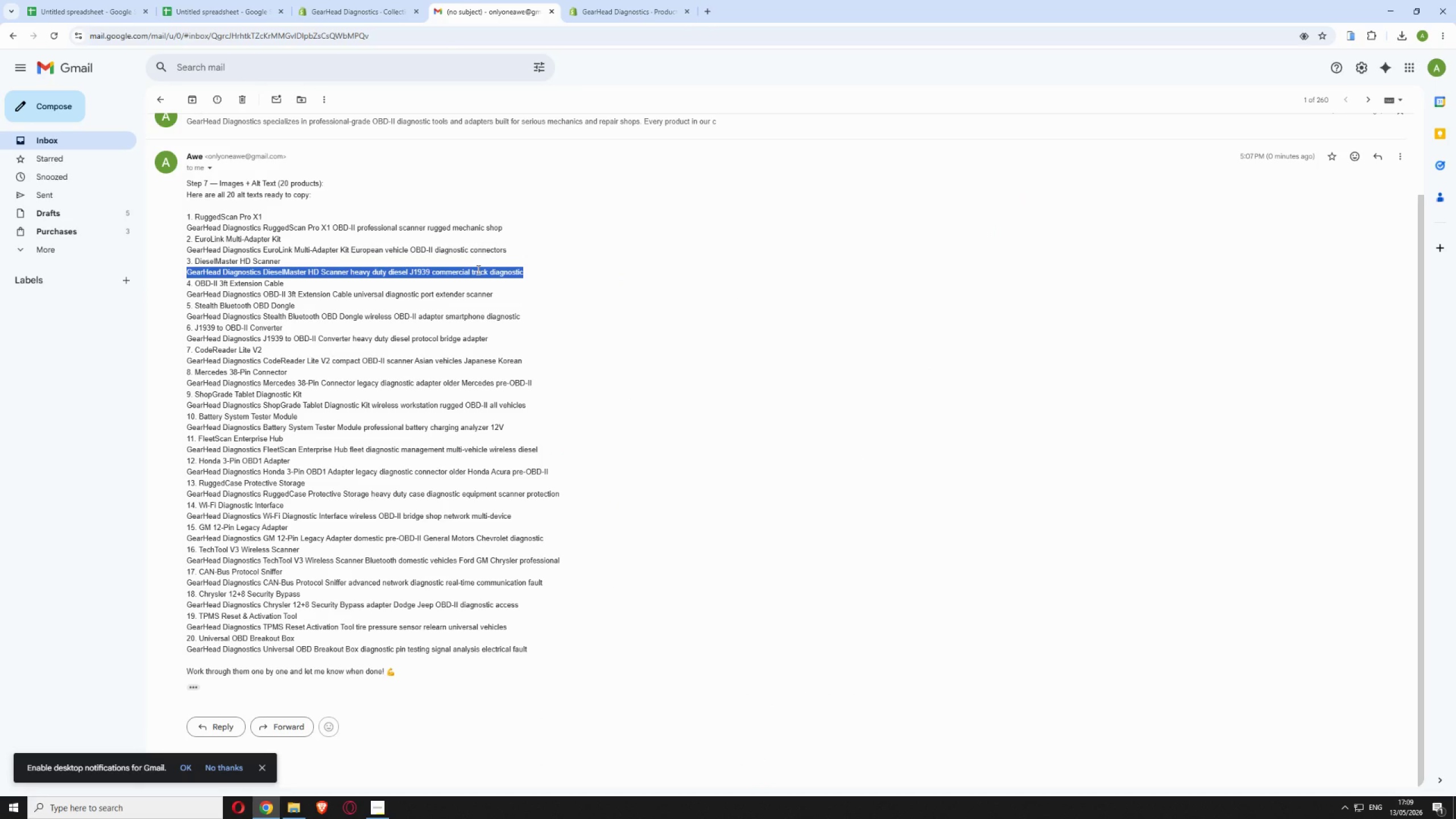 
right_click([477, 270])
 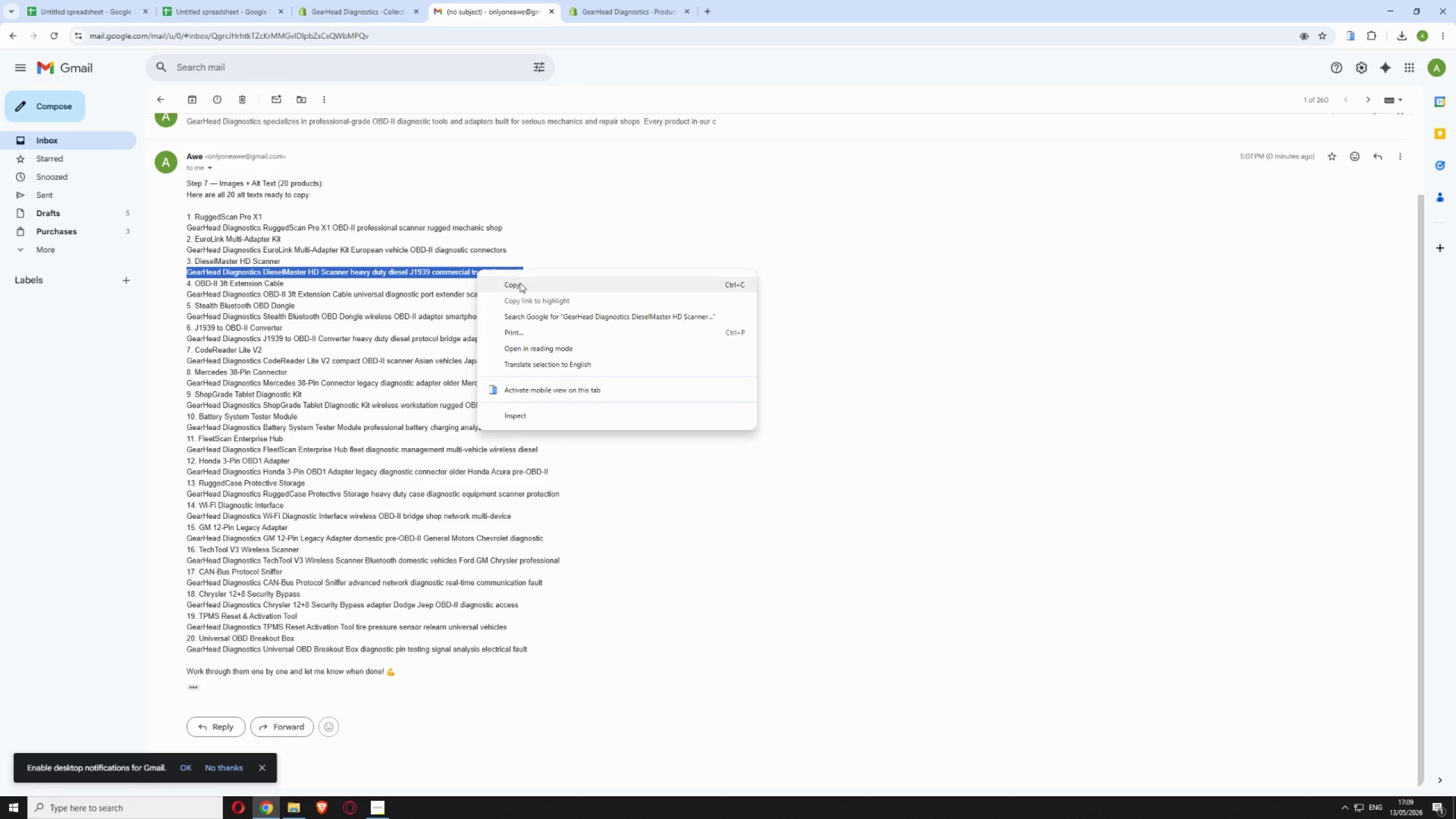 
left_click([520, 284])
 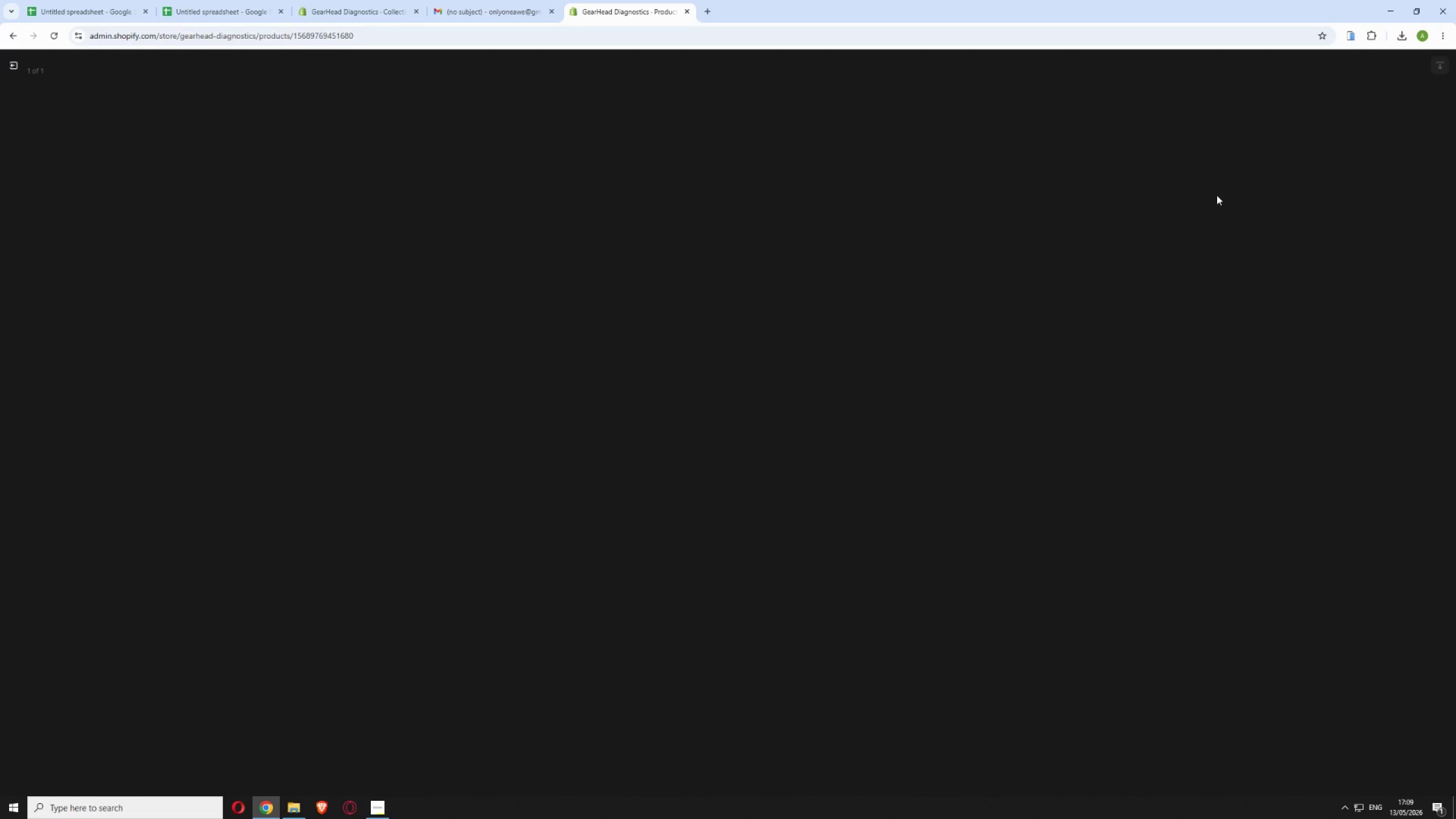 
left_click([1316, 201])
 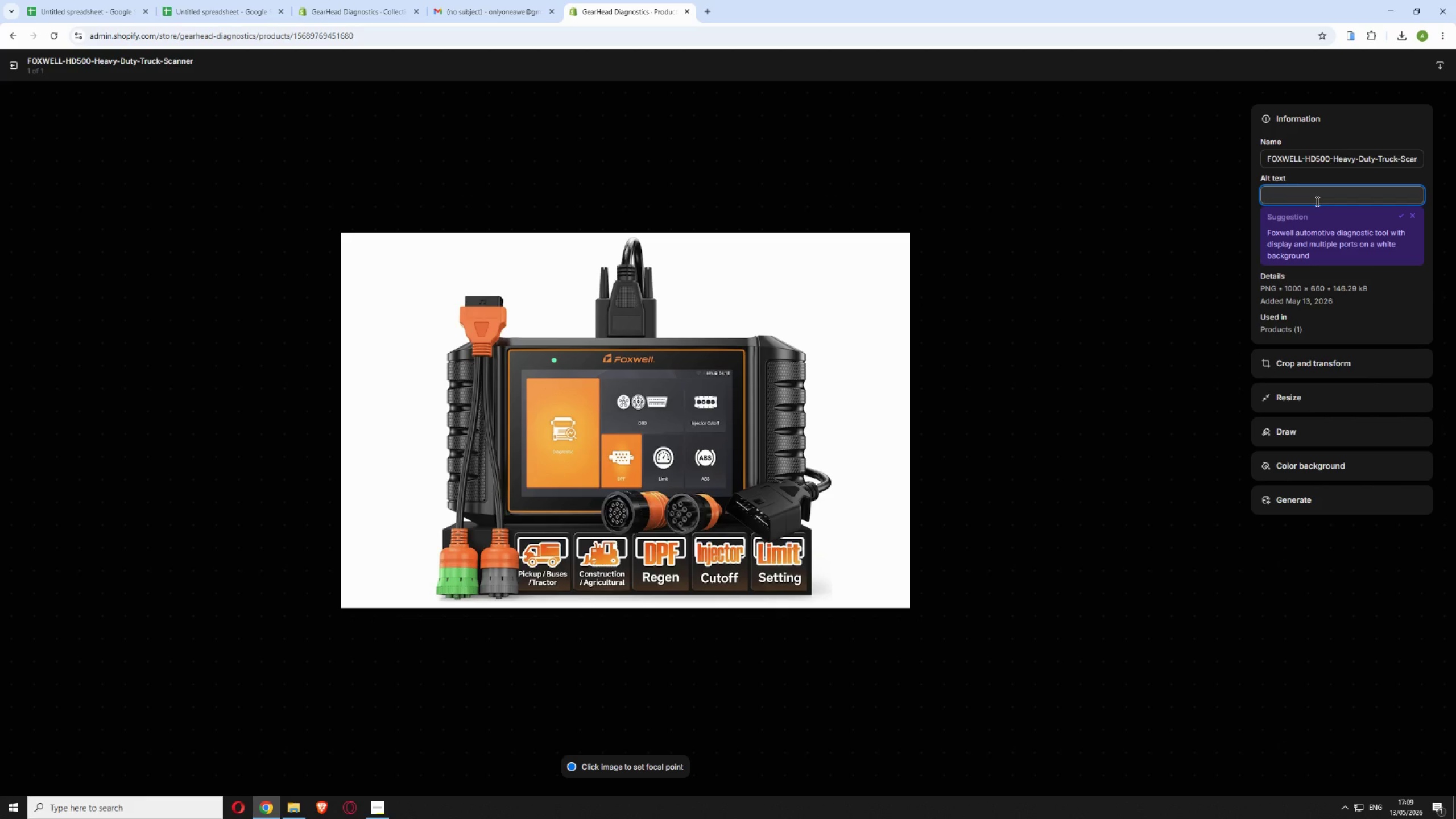 
key(Control+V)
 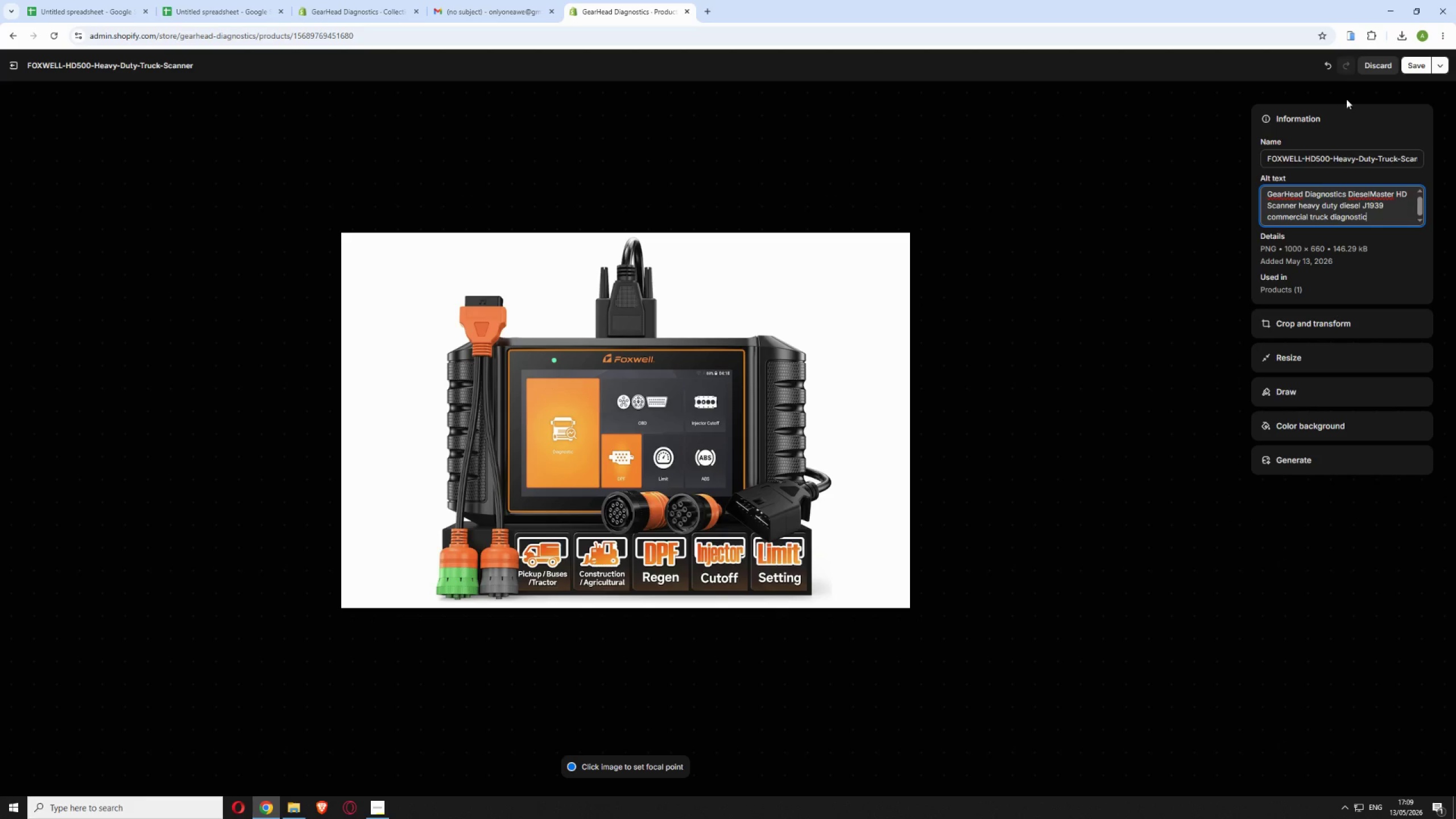 
left_click([1419, 63])
 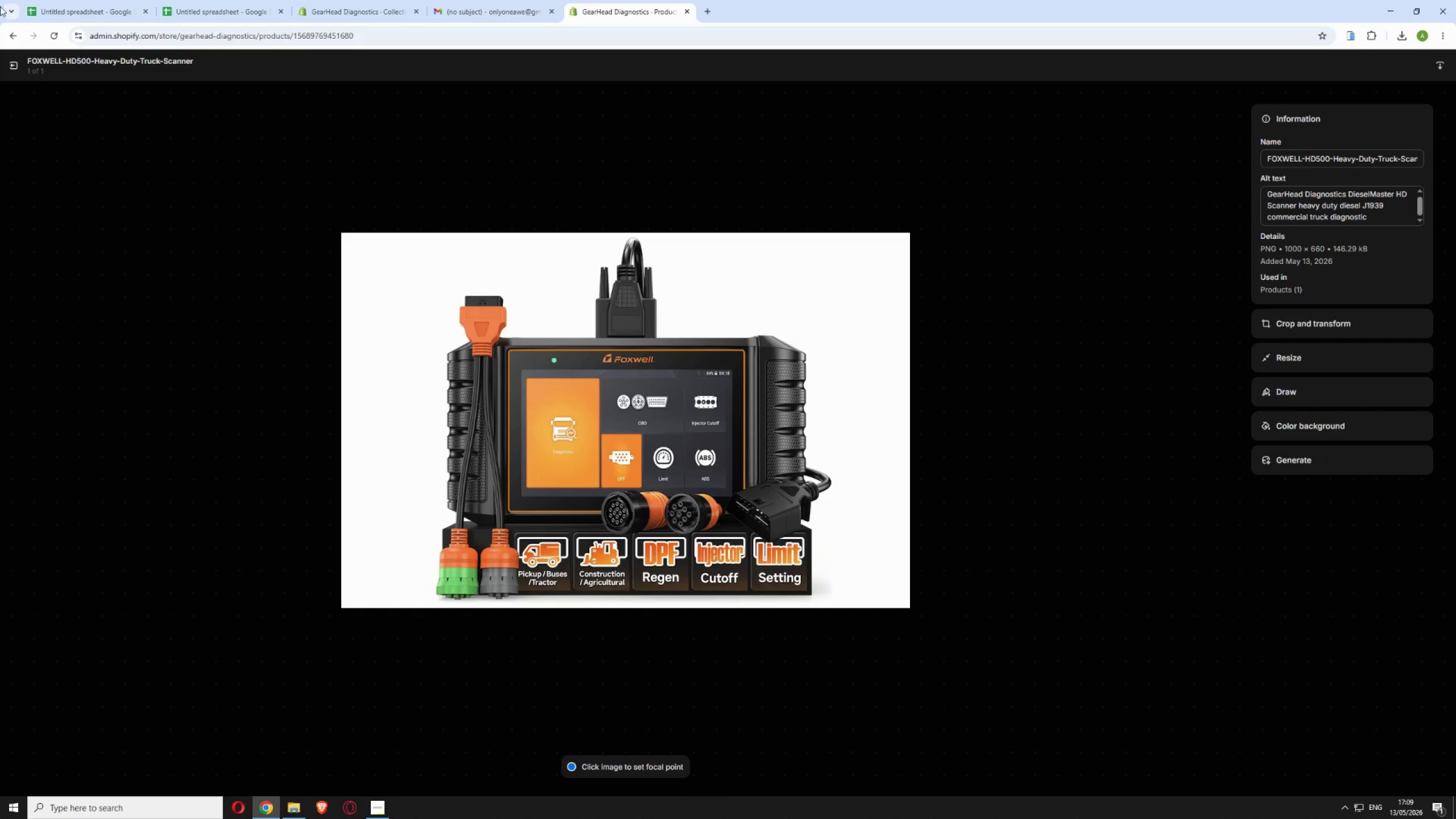 
left_click([7, 63])
 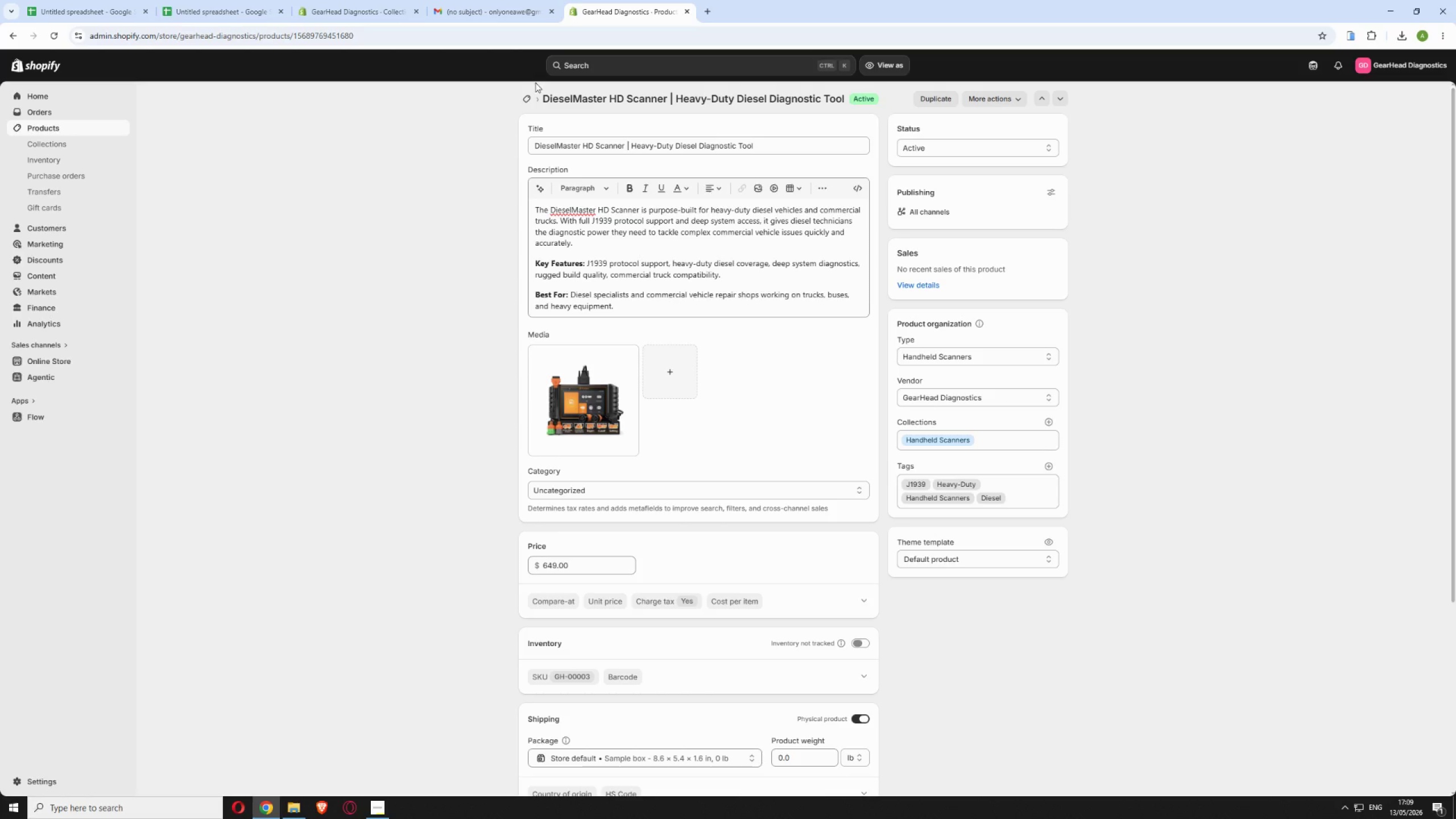 
left_click([524, 93])
 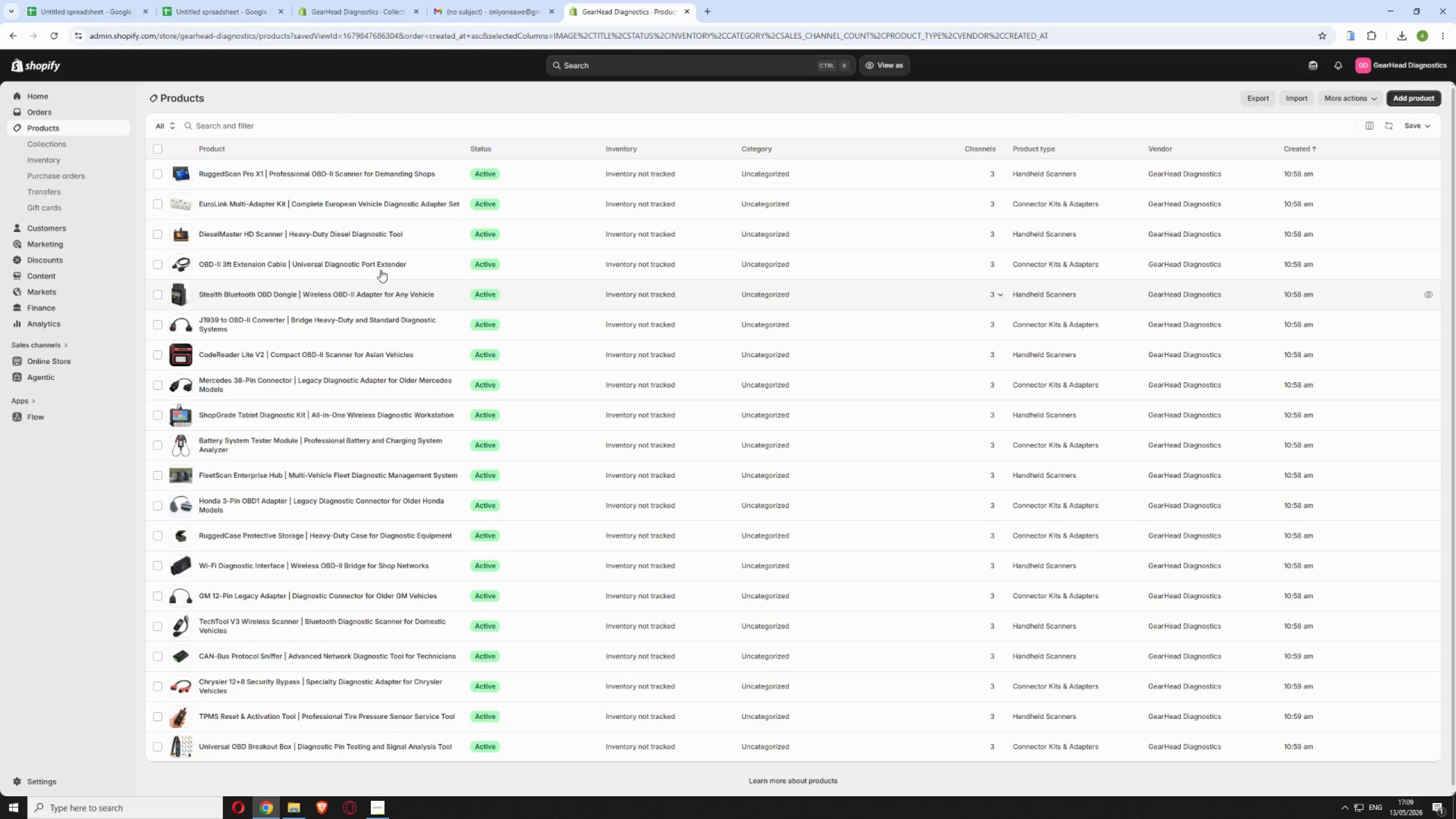 
left_click([440, 259])
 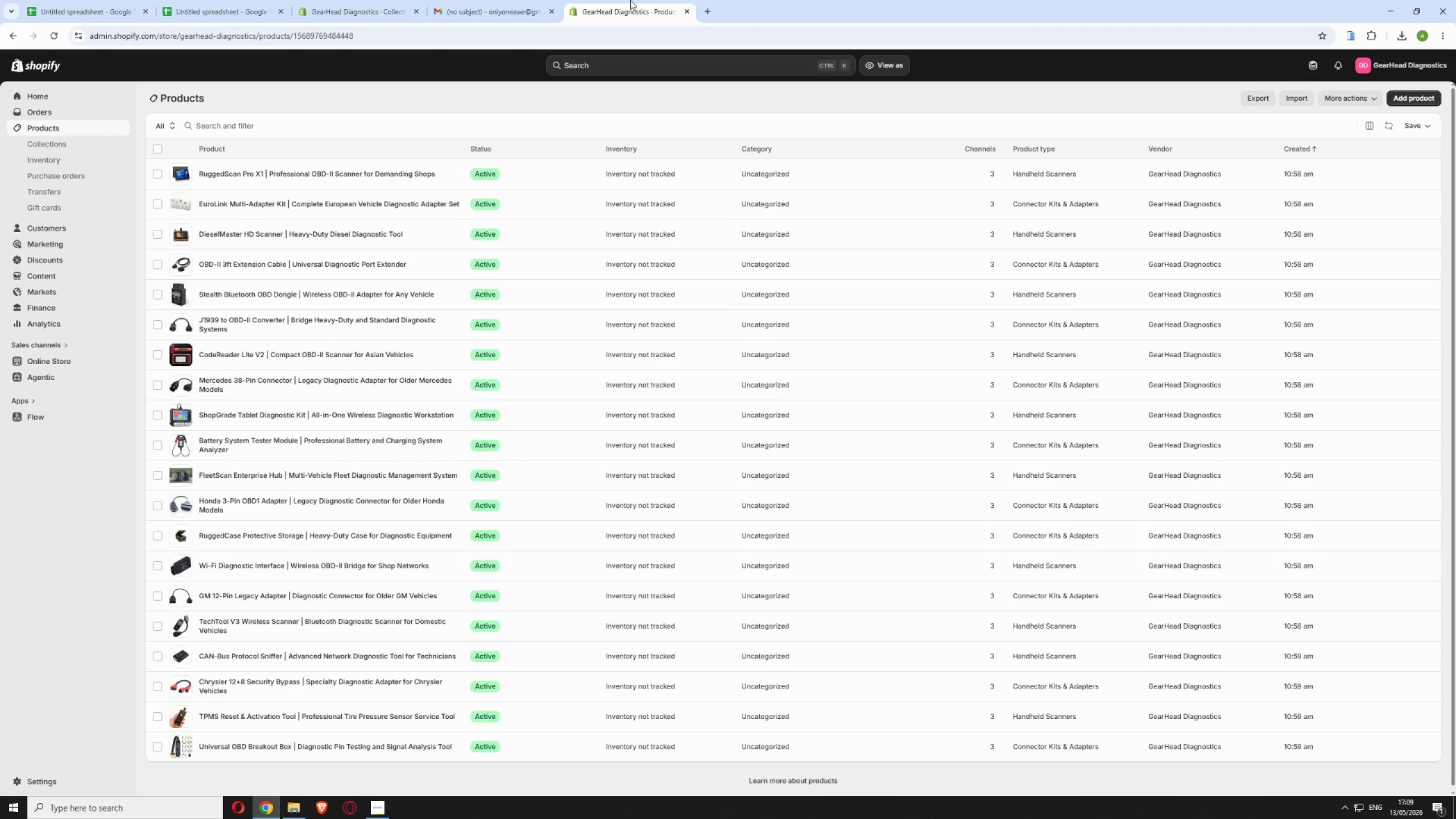 
left_click([461, 3])
 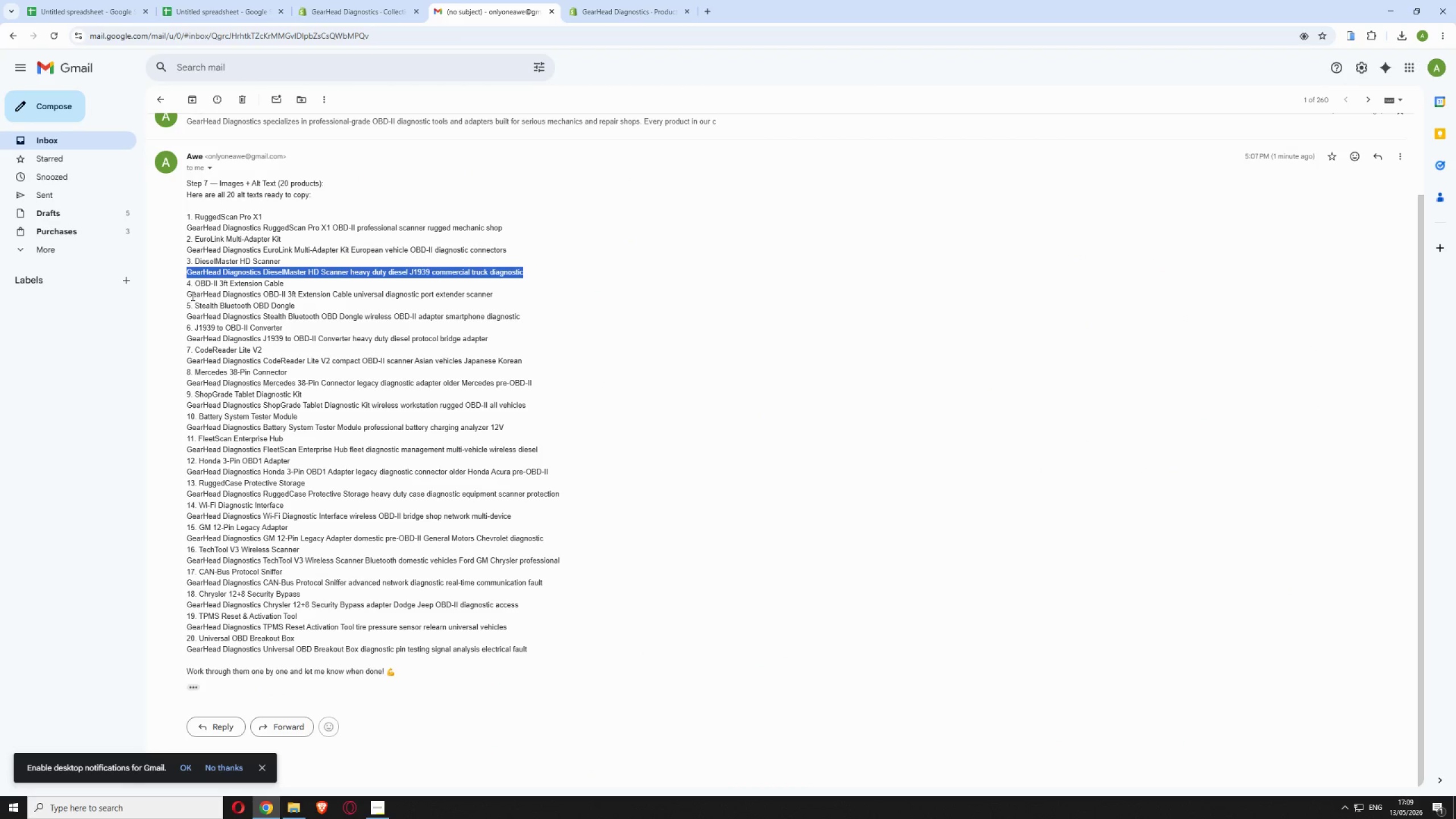 
left_click_drag(start_coordinate=[185, 295], to_coordinate=[610, 293])
 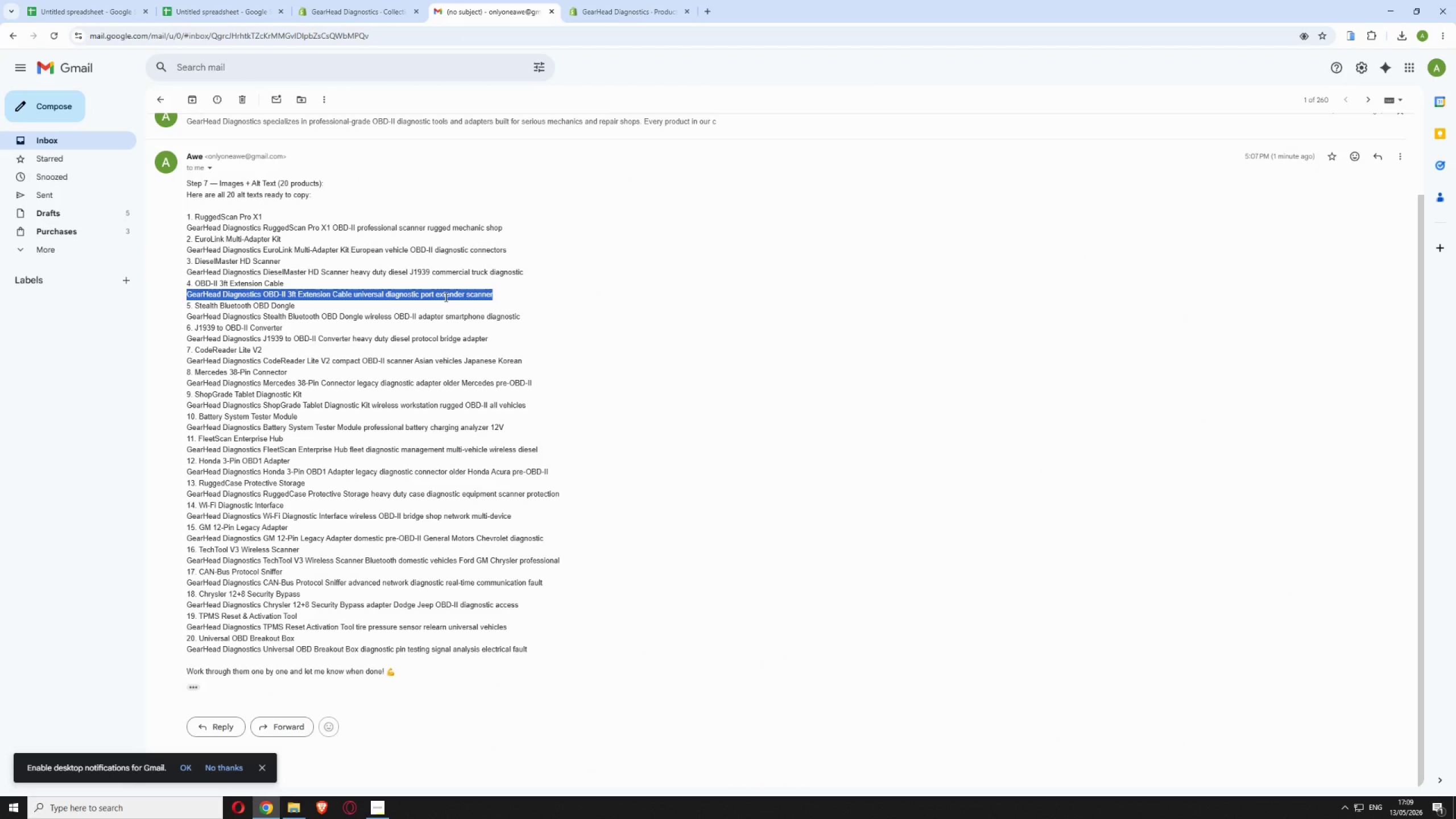 
right_click([445, 297])
 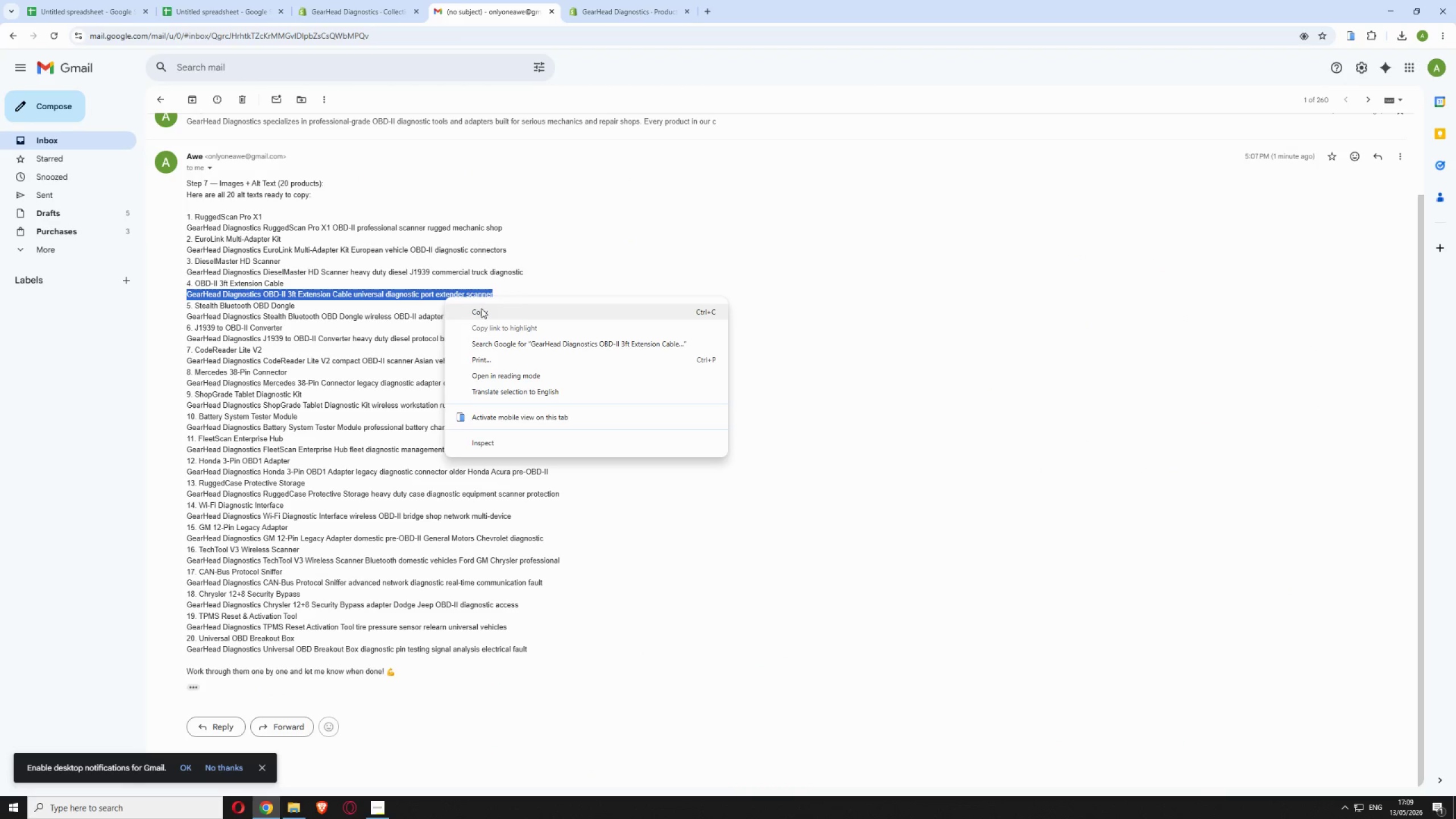 
left_click([481, 312])
 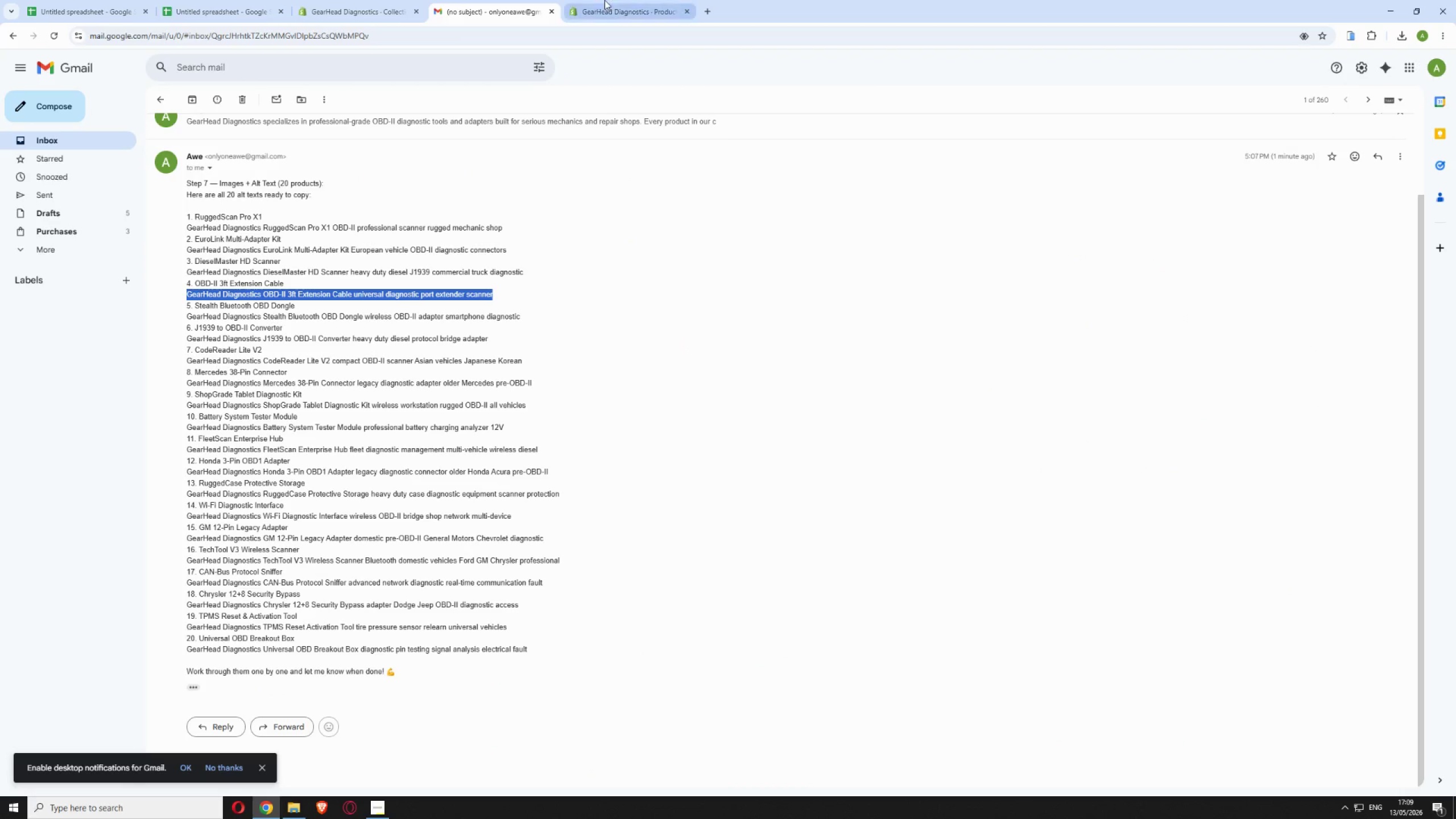 
left_click([605, 0])
 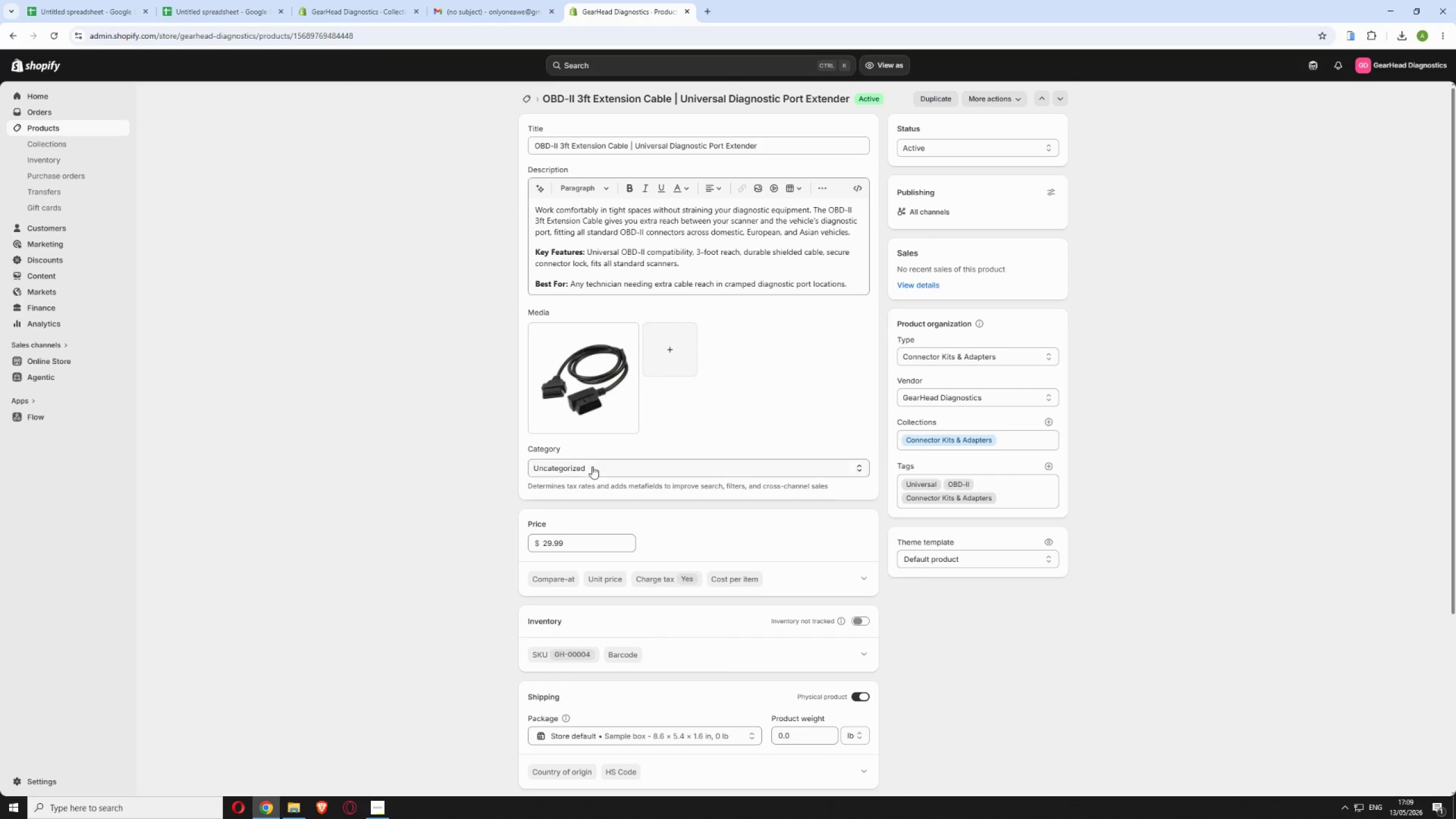 
left_click([581, 388])
 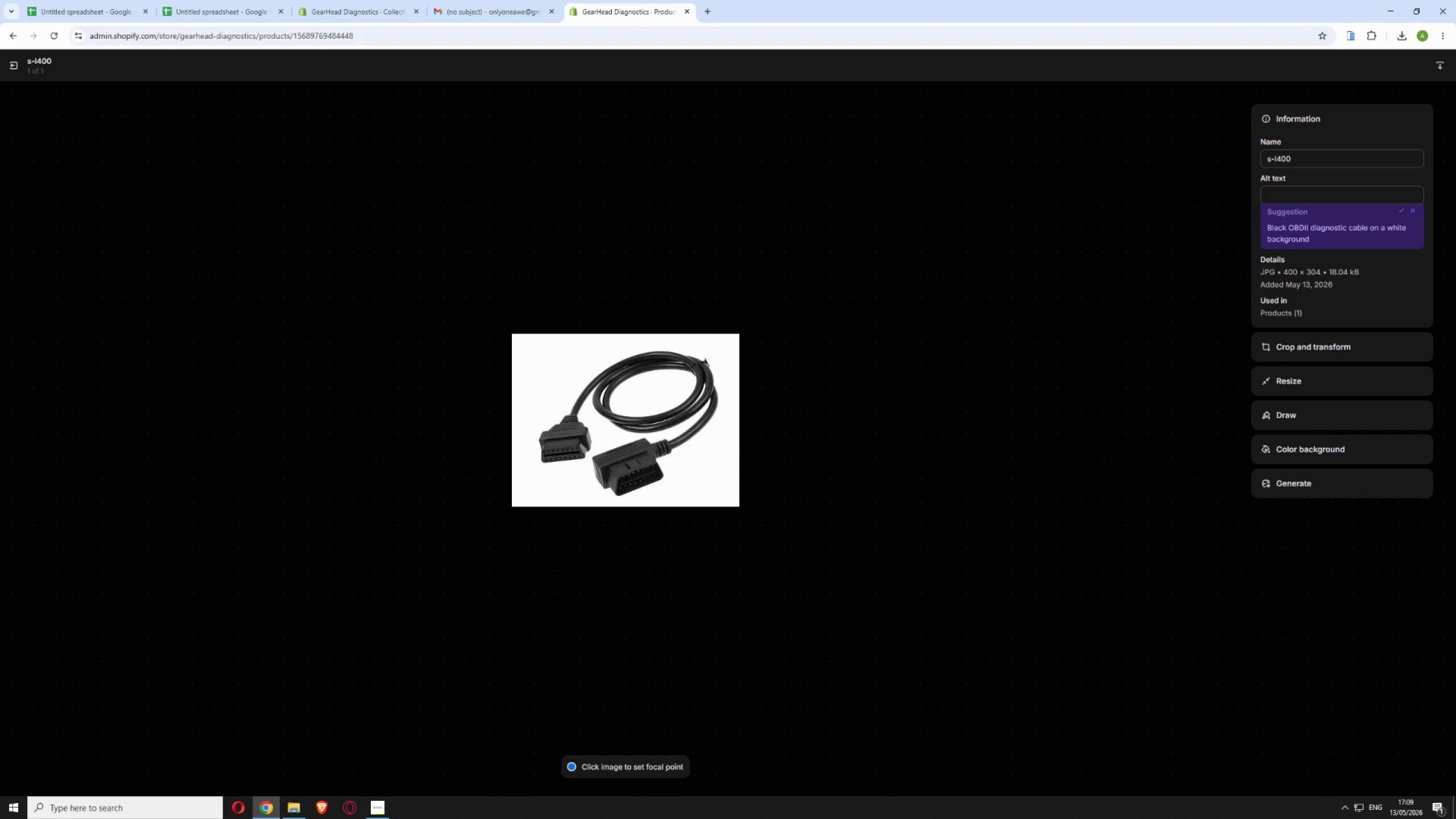 
left_click([1353, 201])
 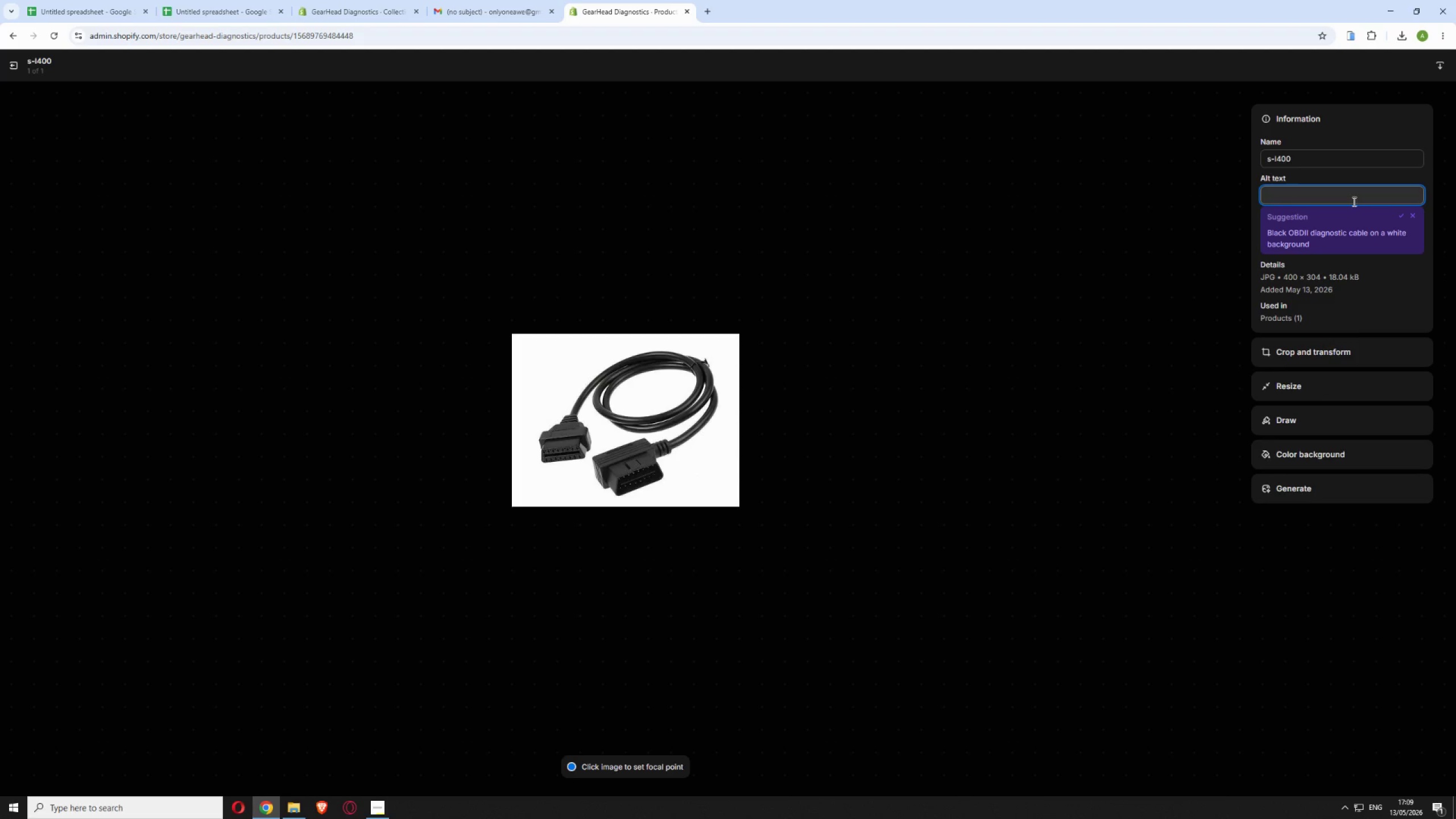 
key(Control+V)
 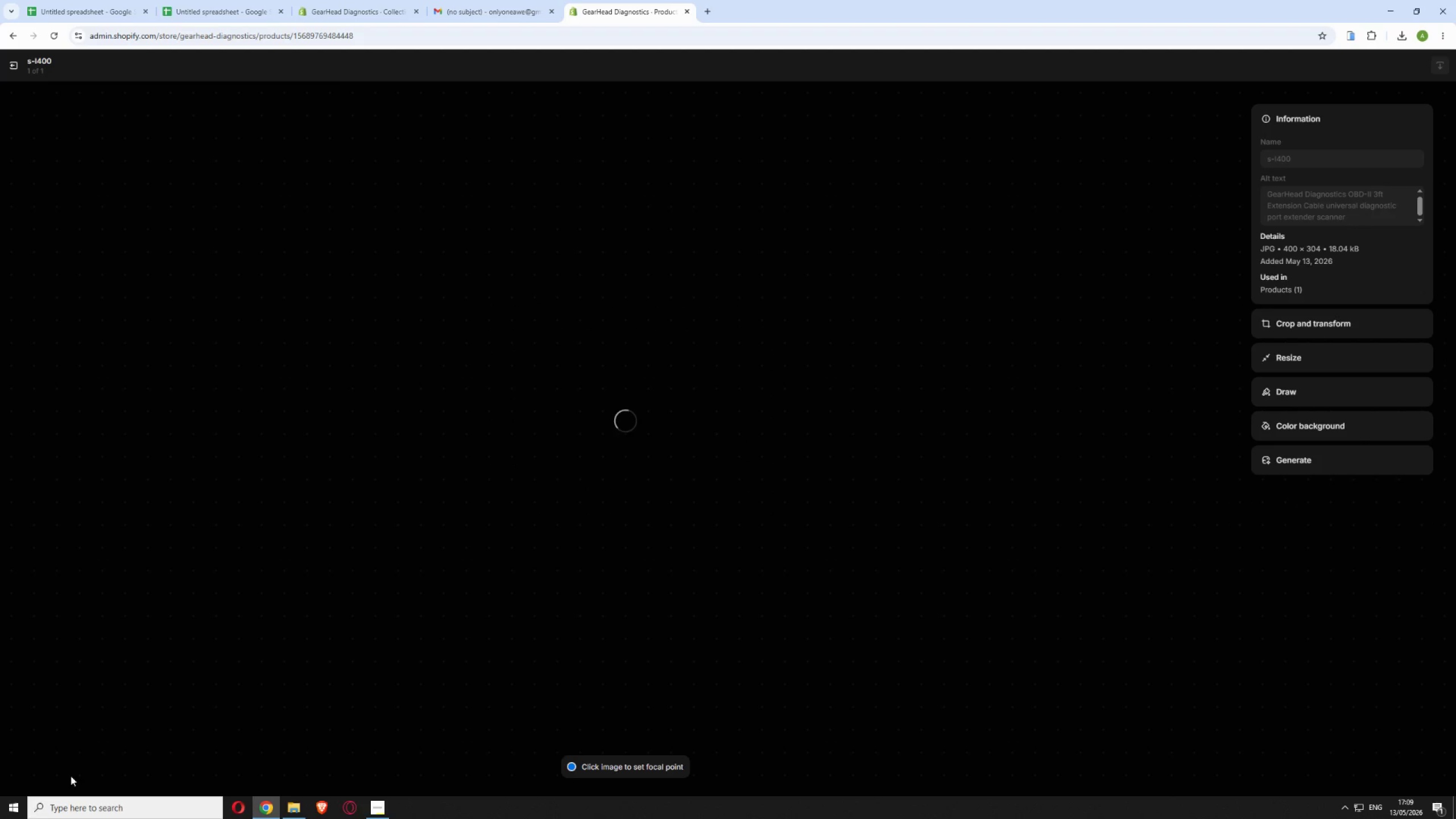 
left_click([372, 804])